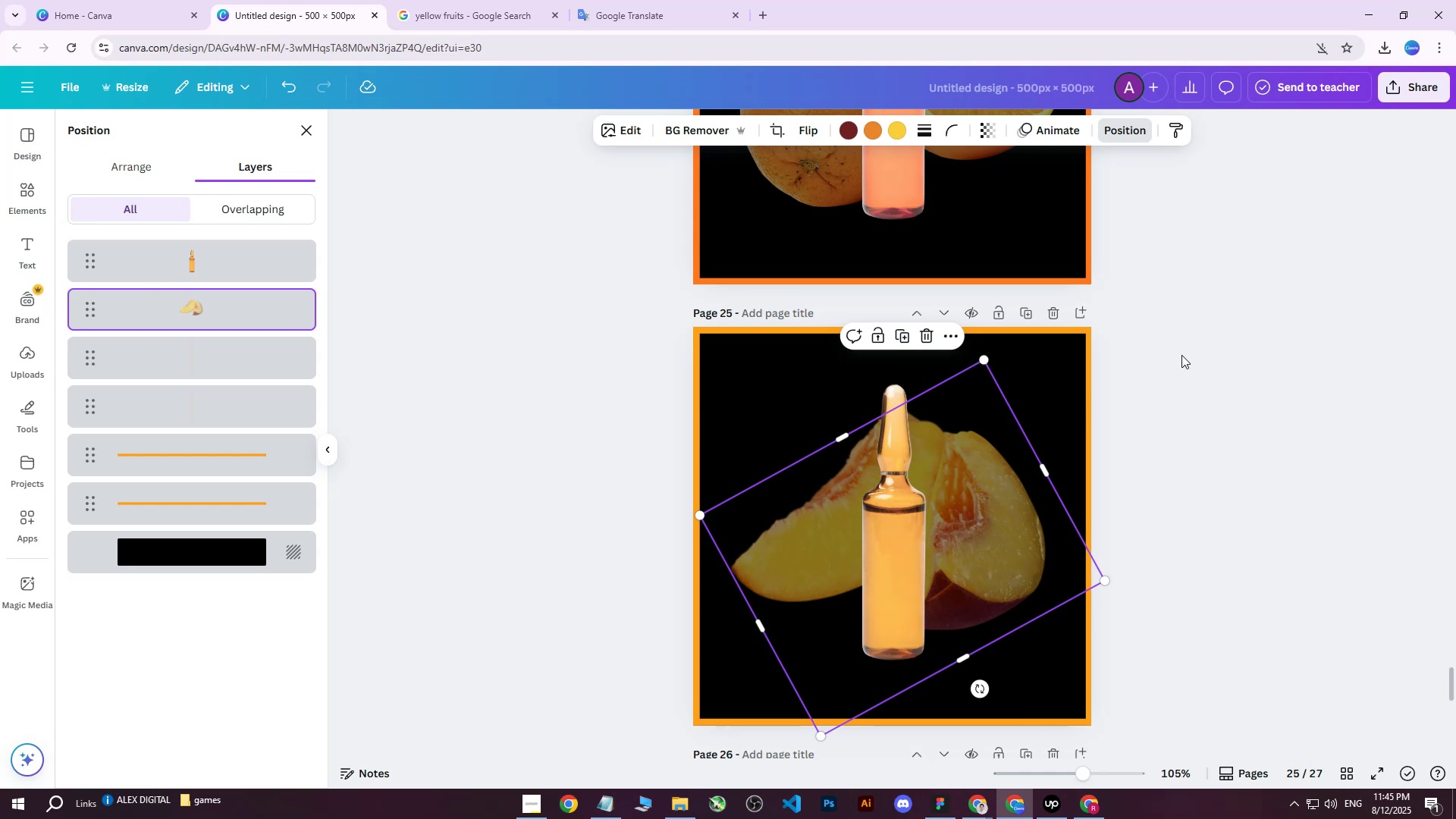 
double_click([1181, 355])
 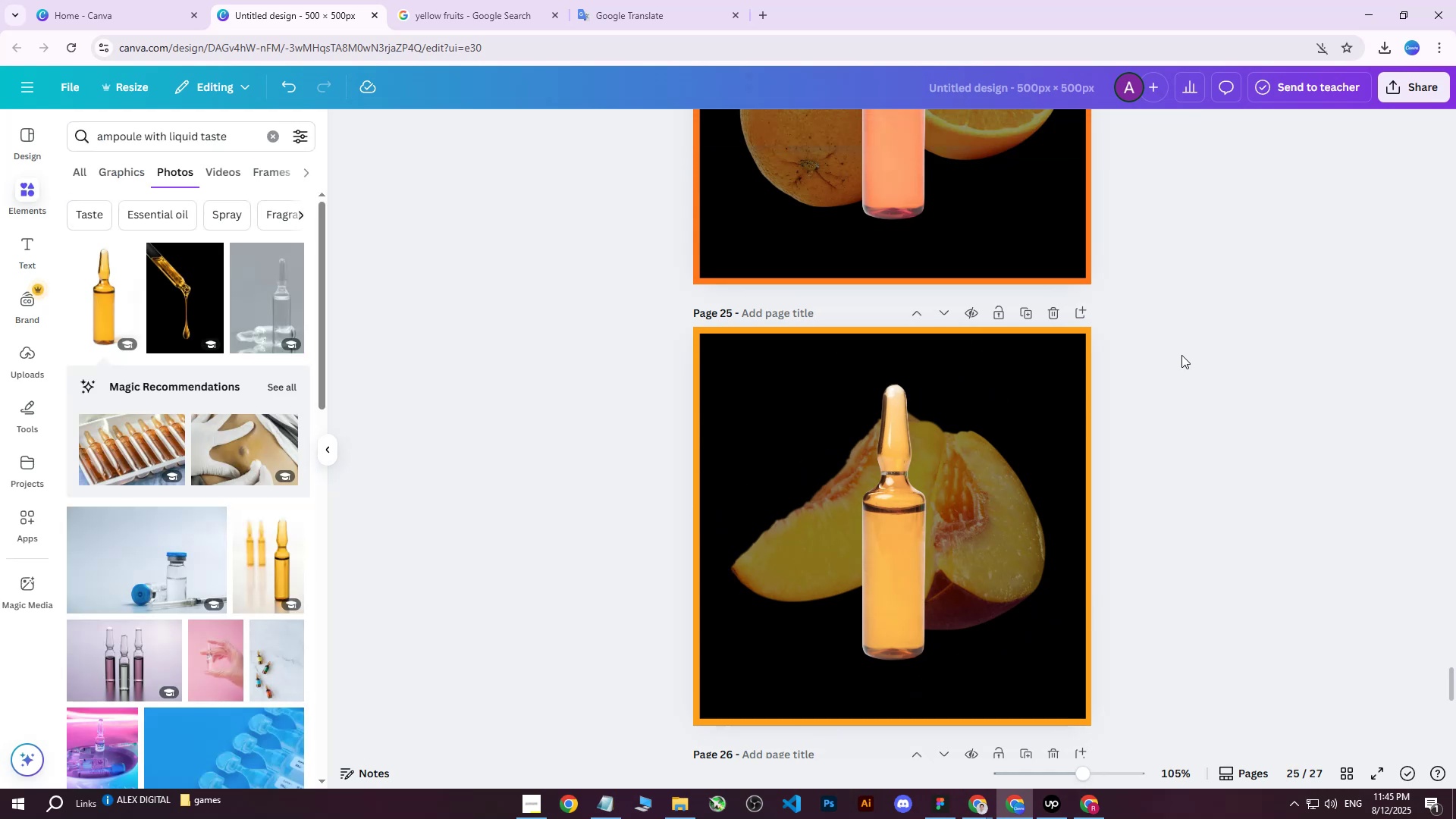 
scroll: coordinate [1154, 367], scroll_direction: down, amount: 2.0
 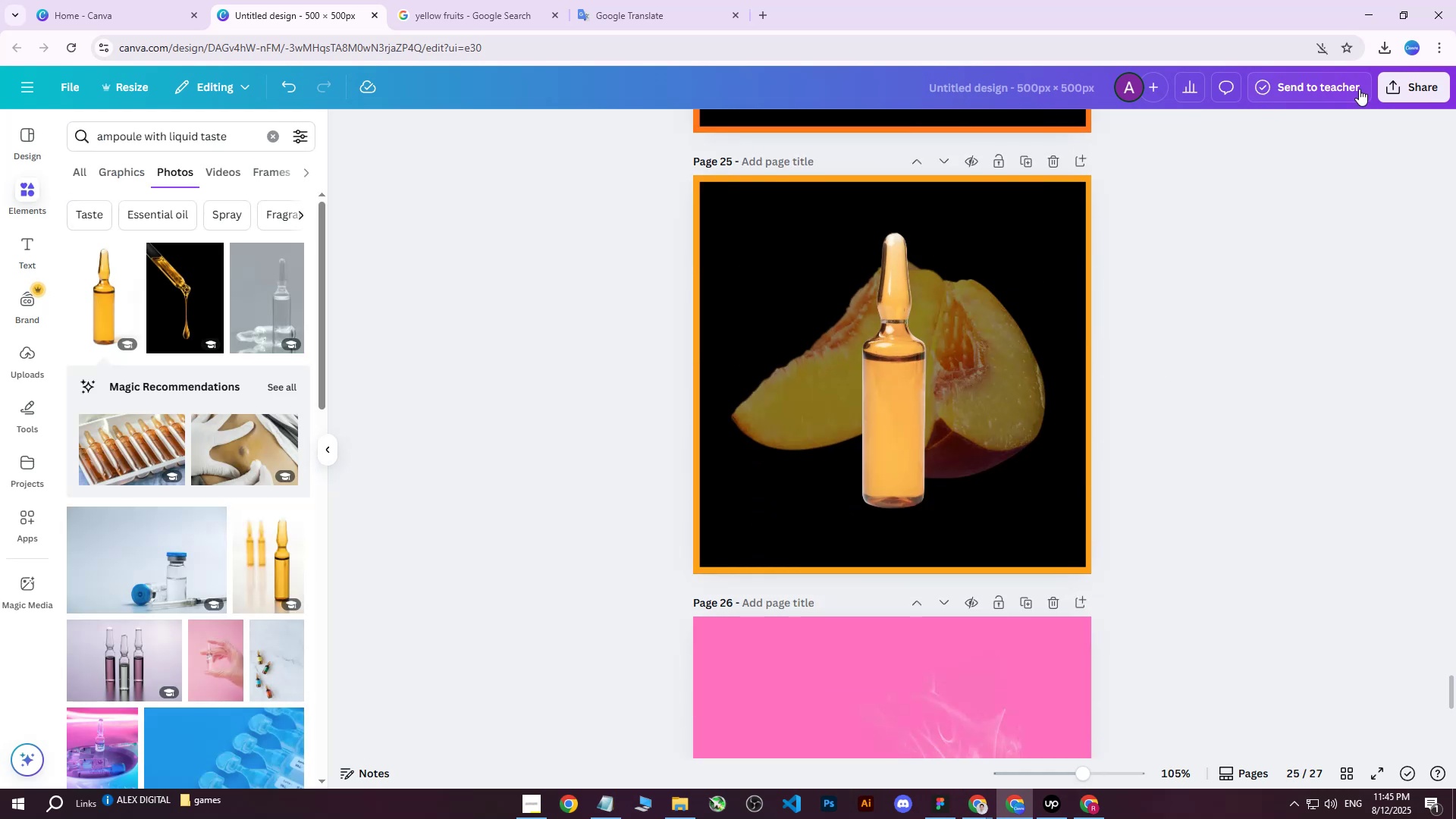 
left_click([1404, 88])
 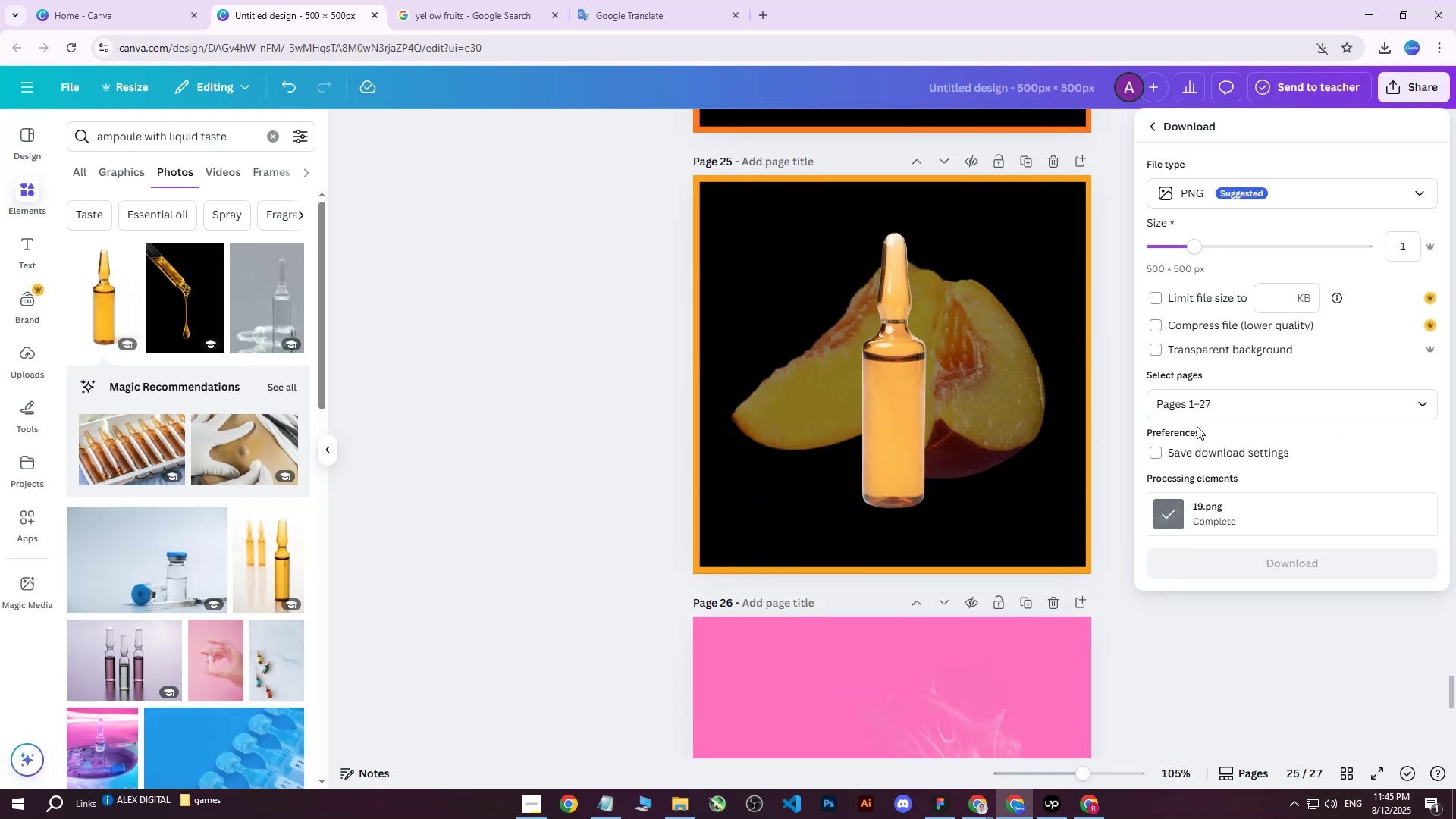 
double_click([1203, 410])
 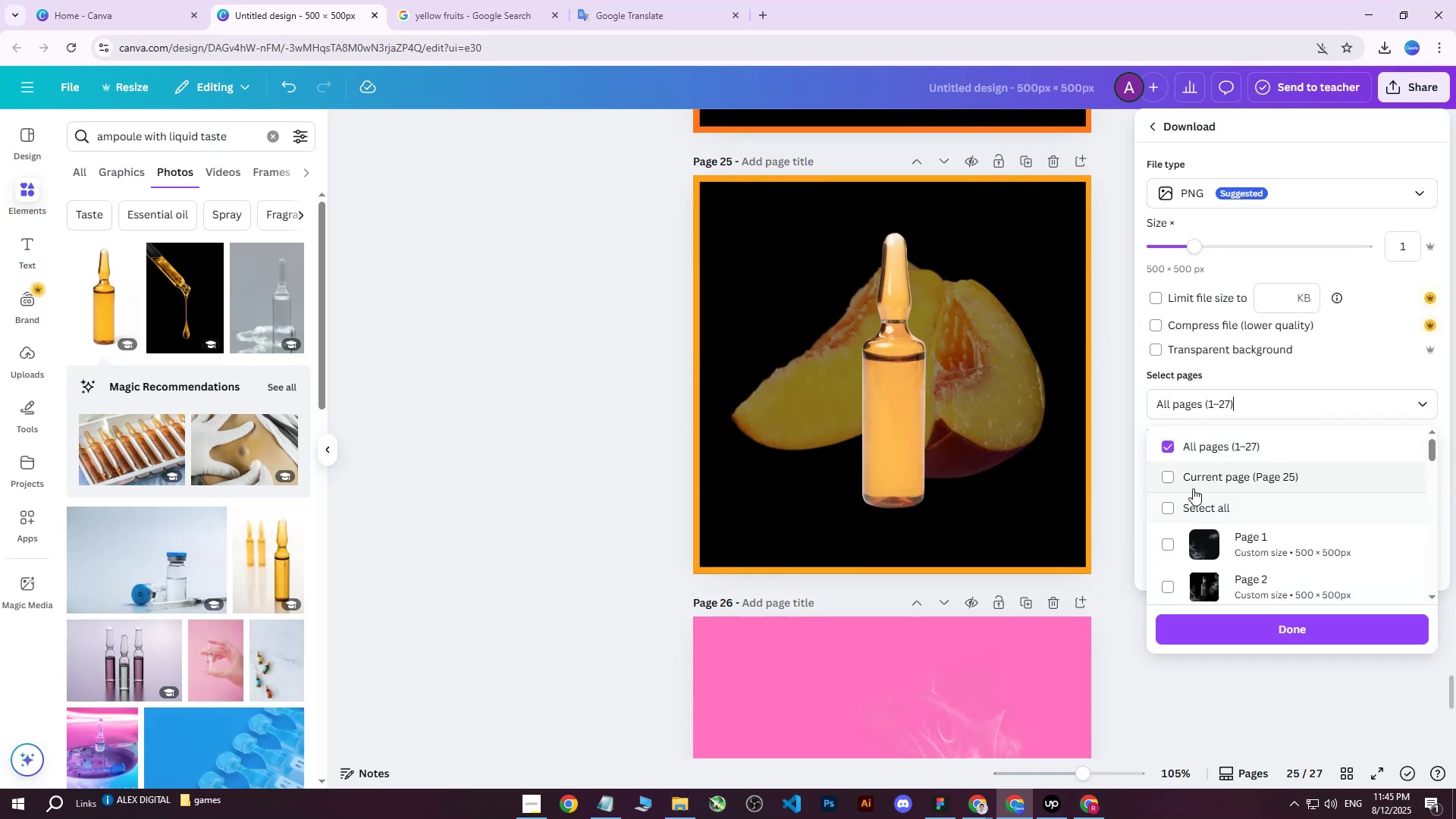 
left_click([1195, 480])
 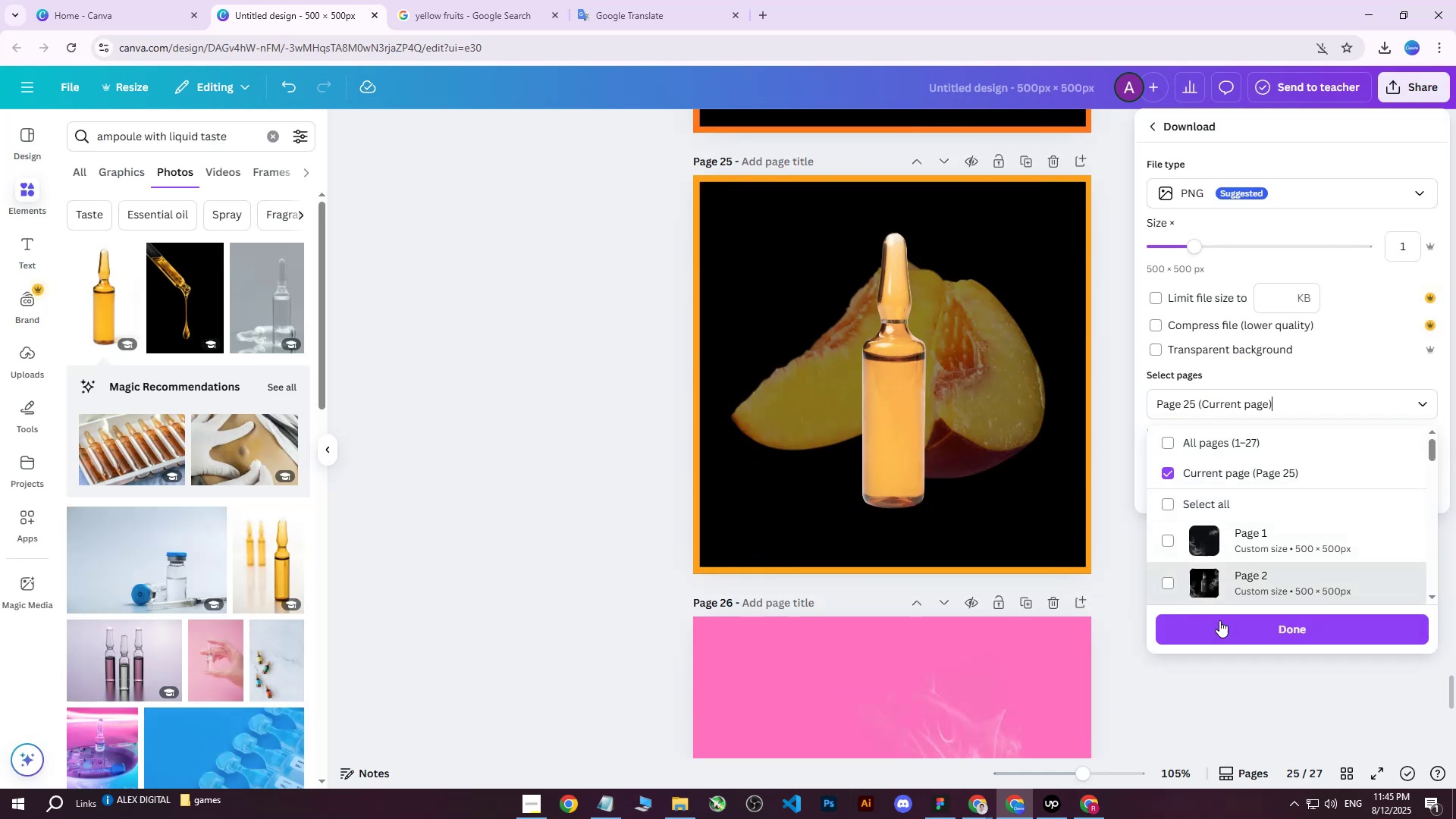 
left_click([1218, 627])
 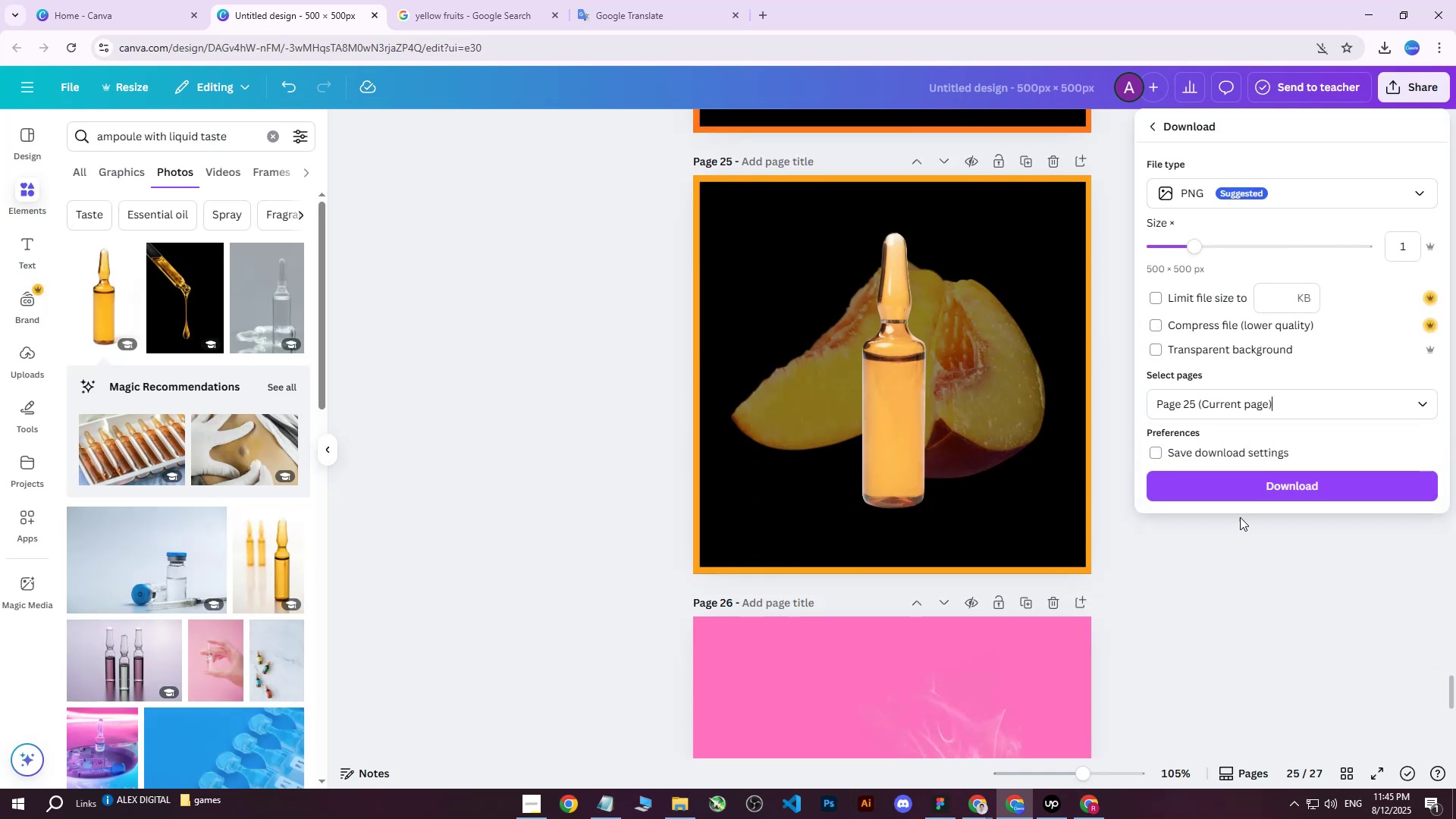 
left_click([1250, 483])
 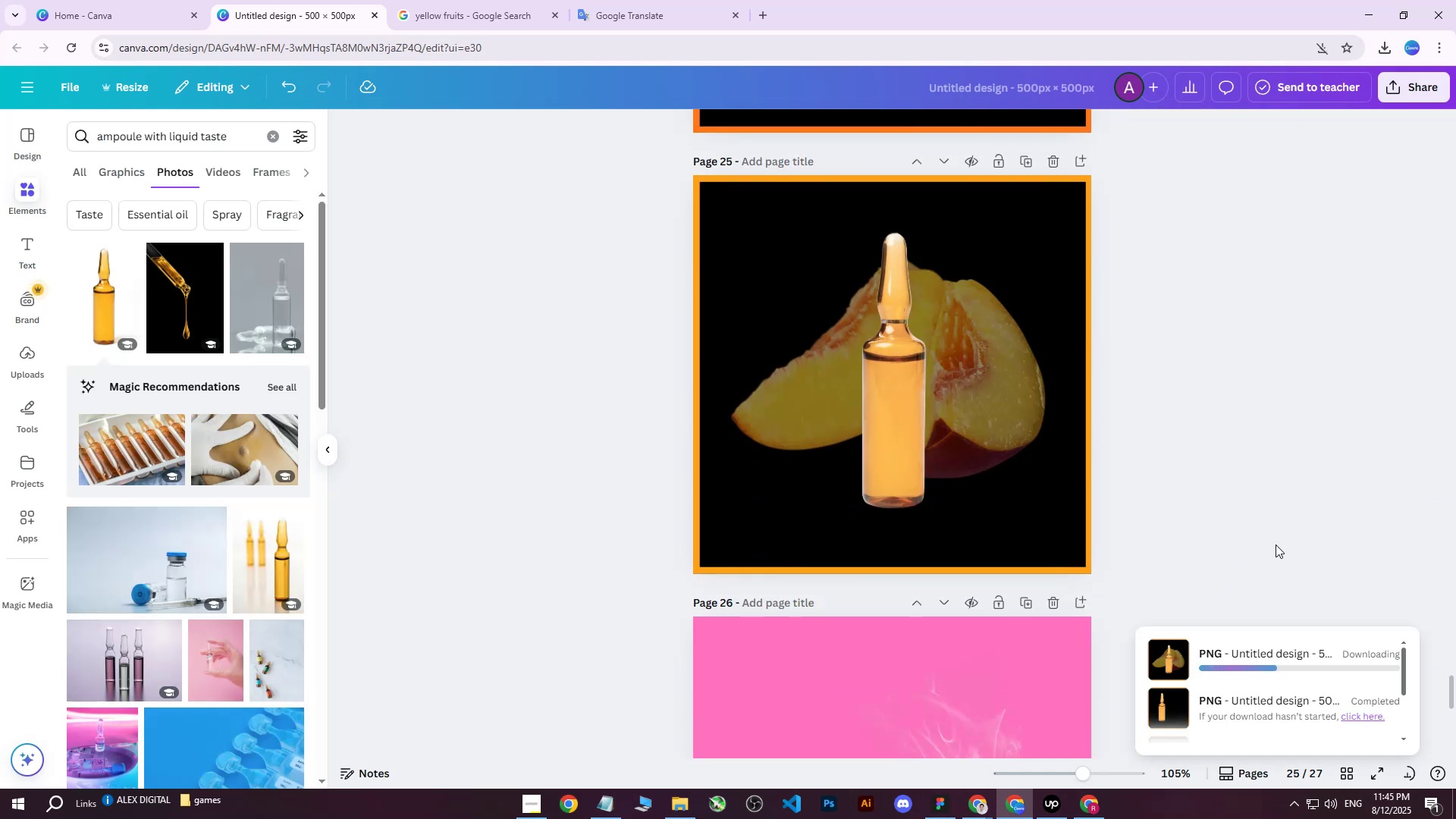 
left_click([1351, 664])
 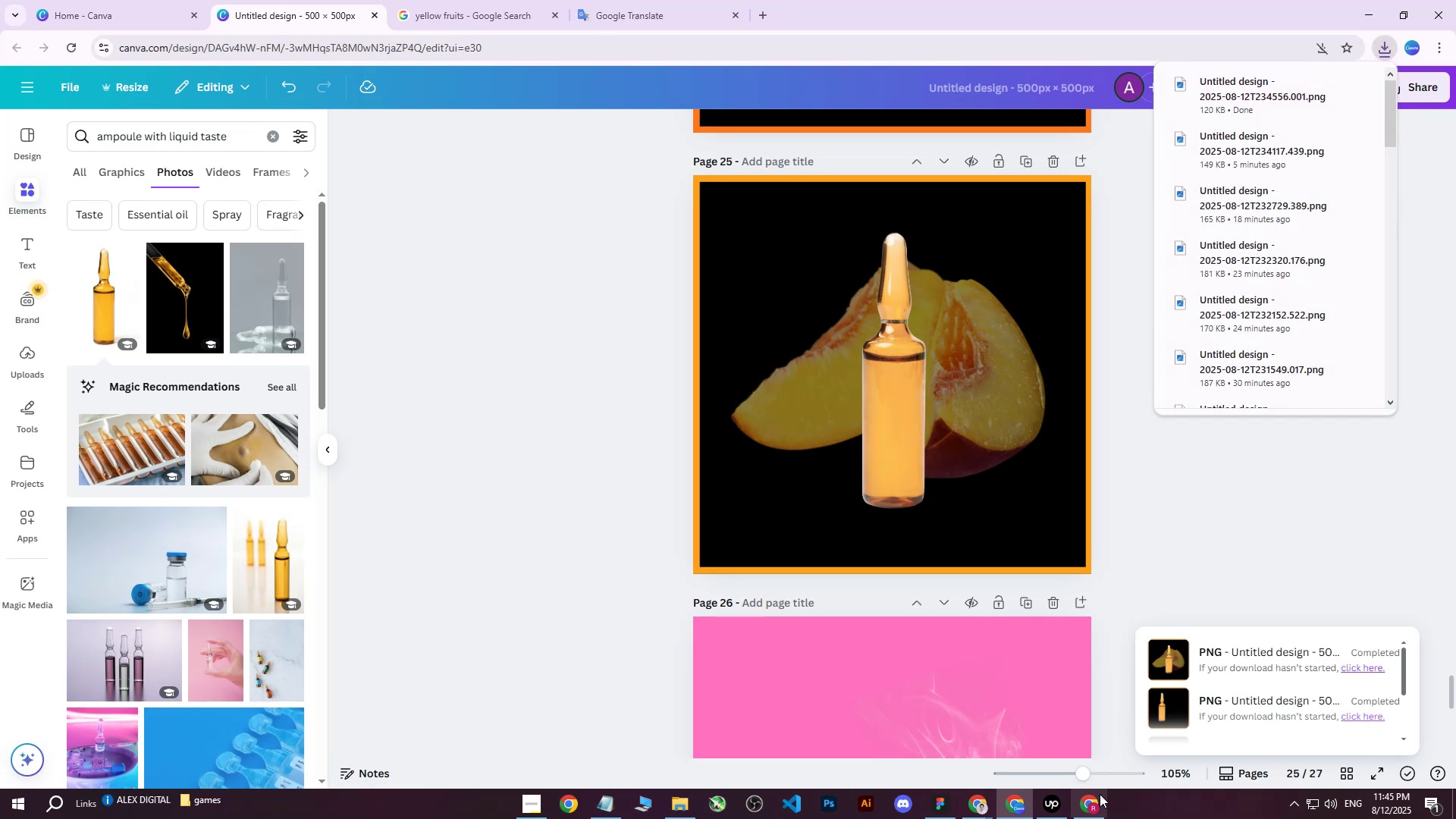 
left_click([1097, 800])
 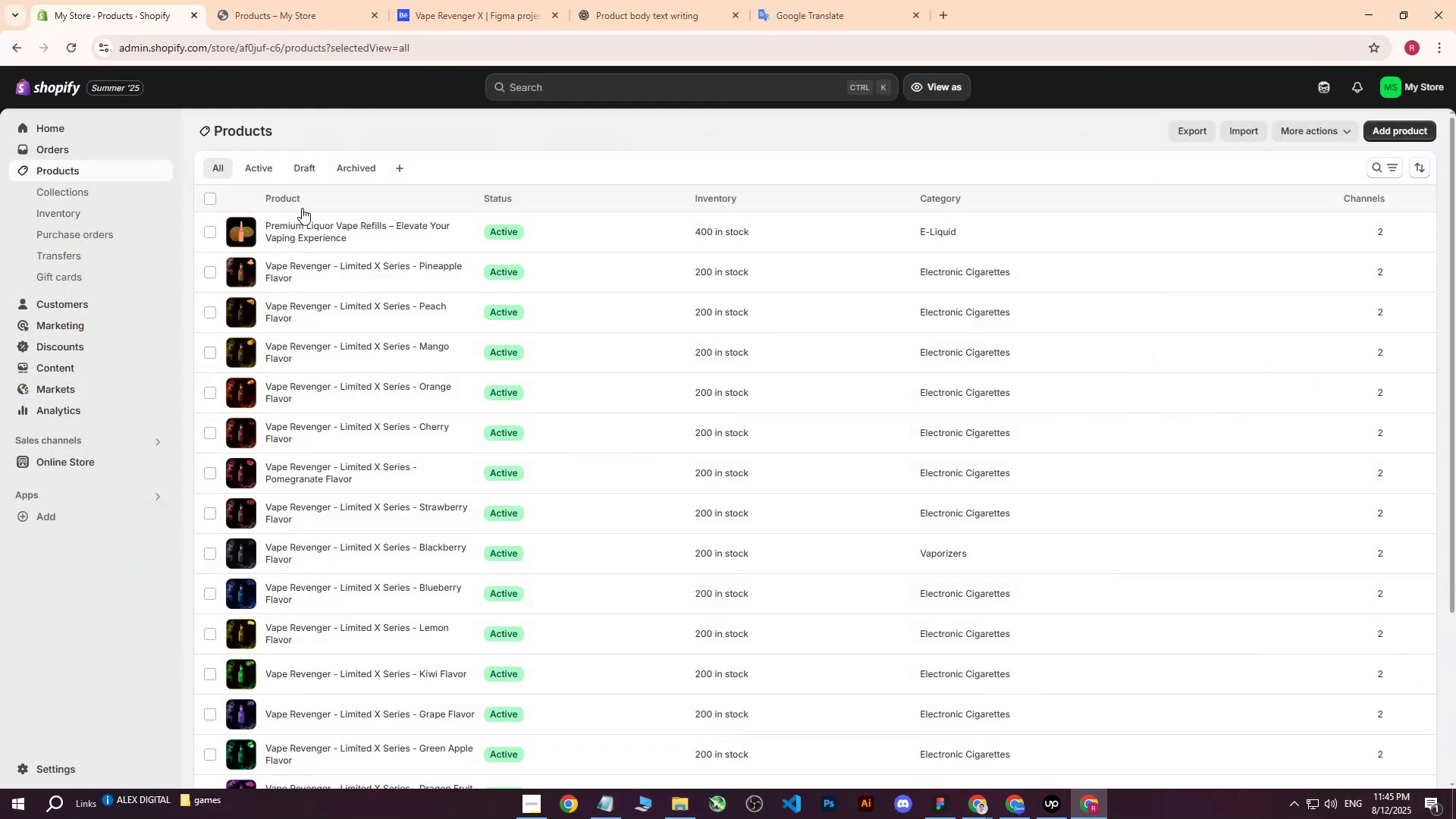 
left_click([319, 232])
 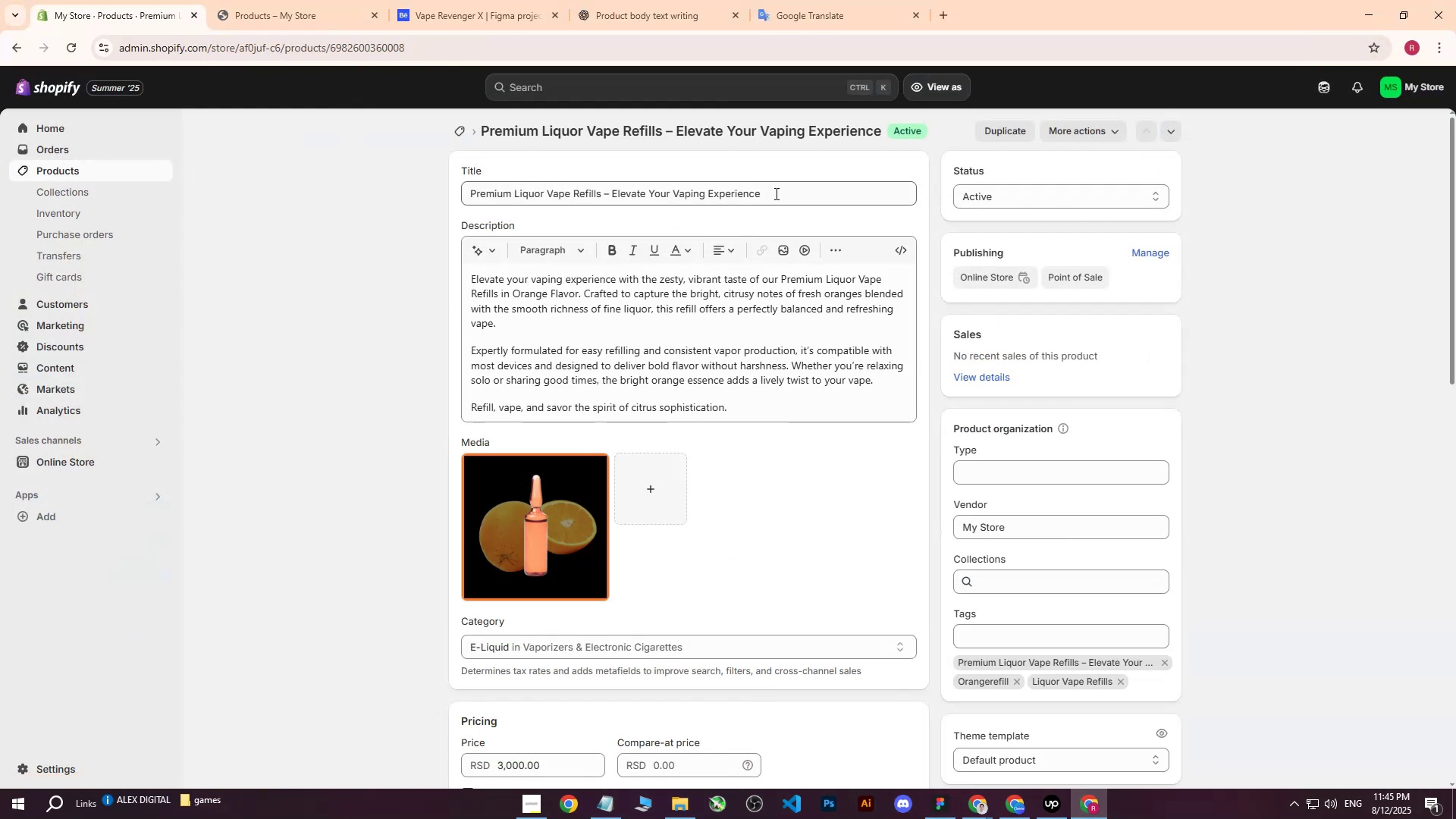 
left_click([782, 193])
 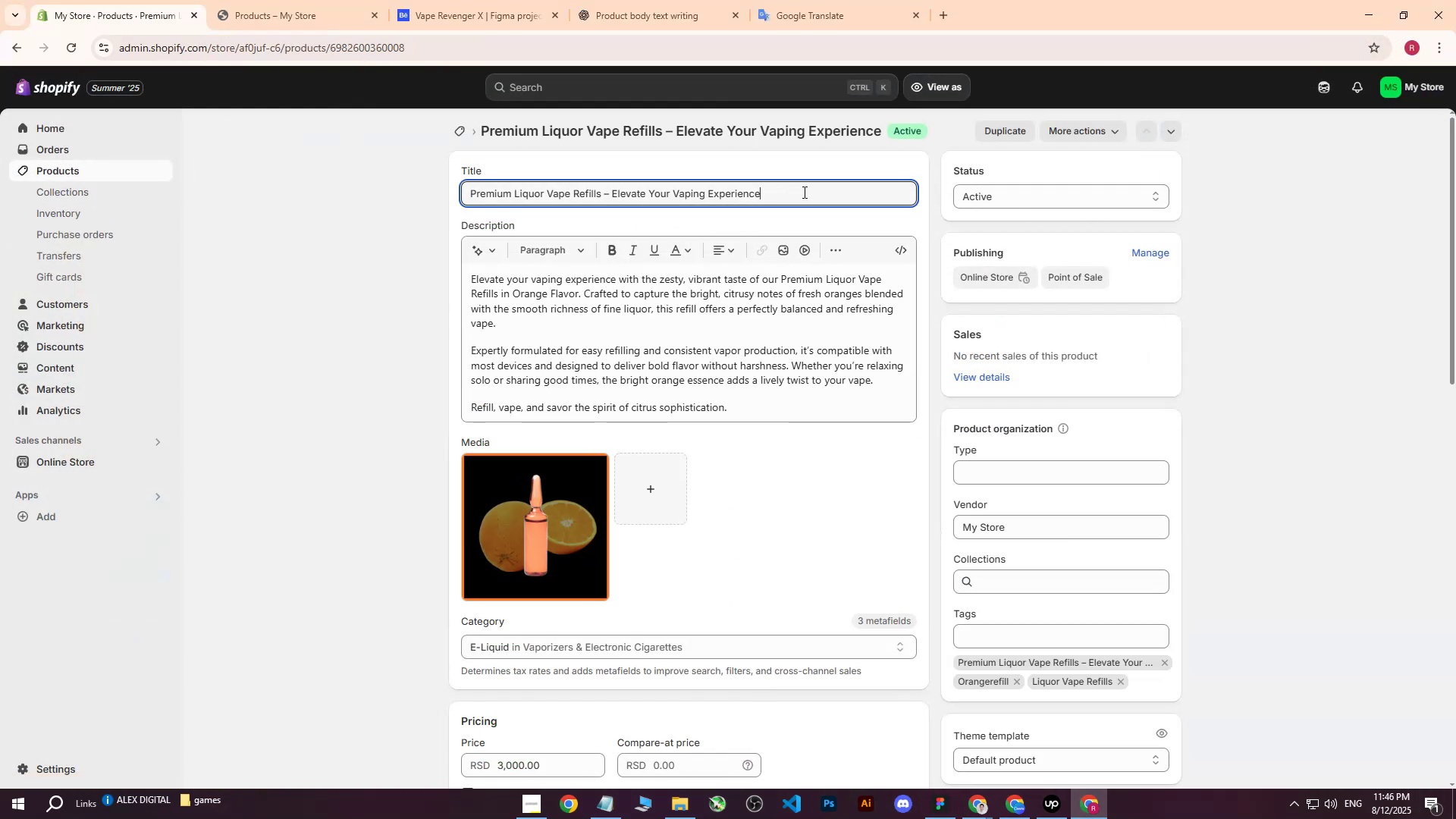 
left_click_drag(start_coordinate=[809, 192], to_coordinate=[297, 199])
 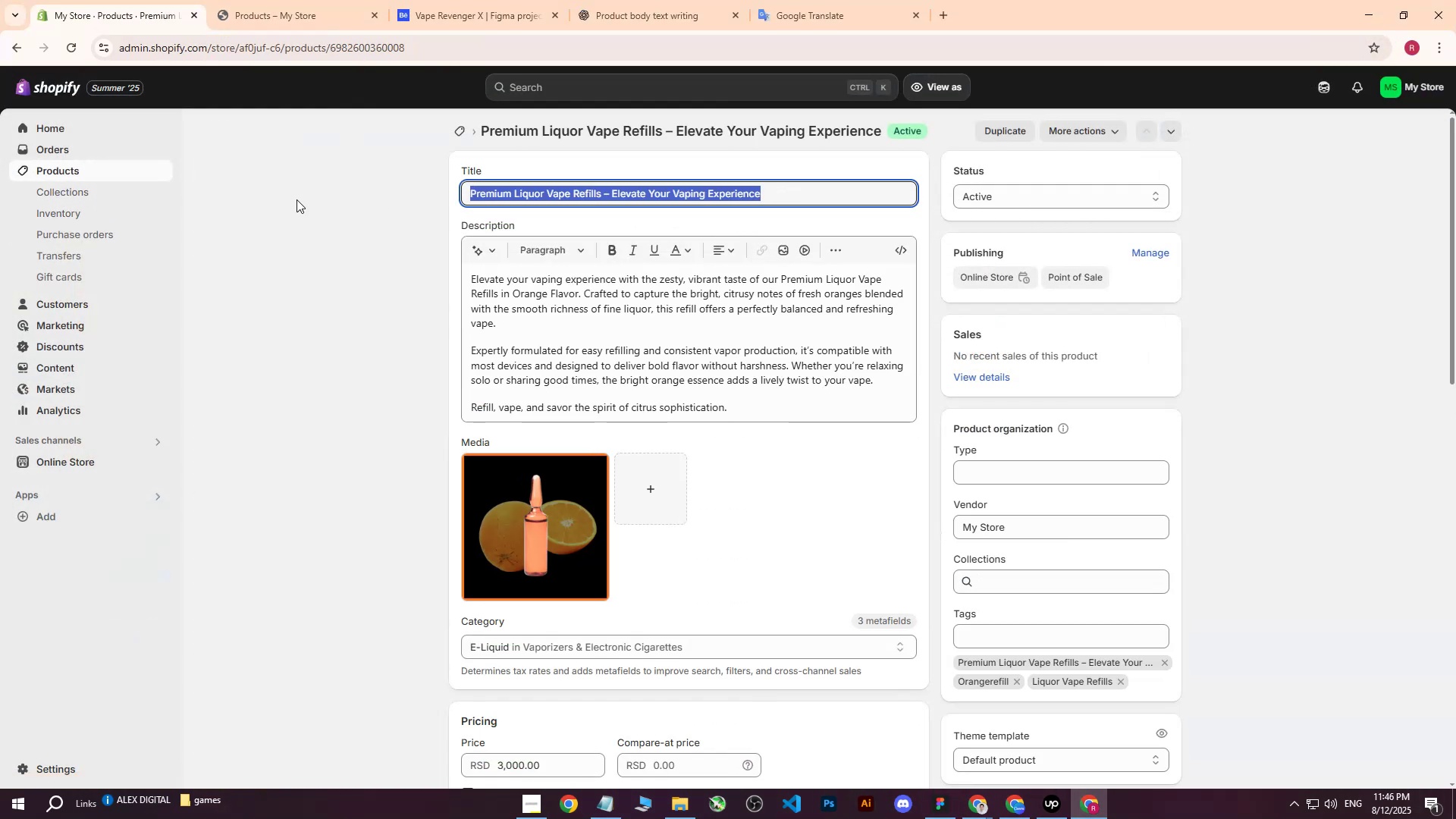 
key(Control+ControlLeft)
 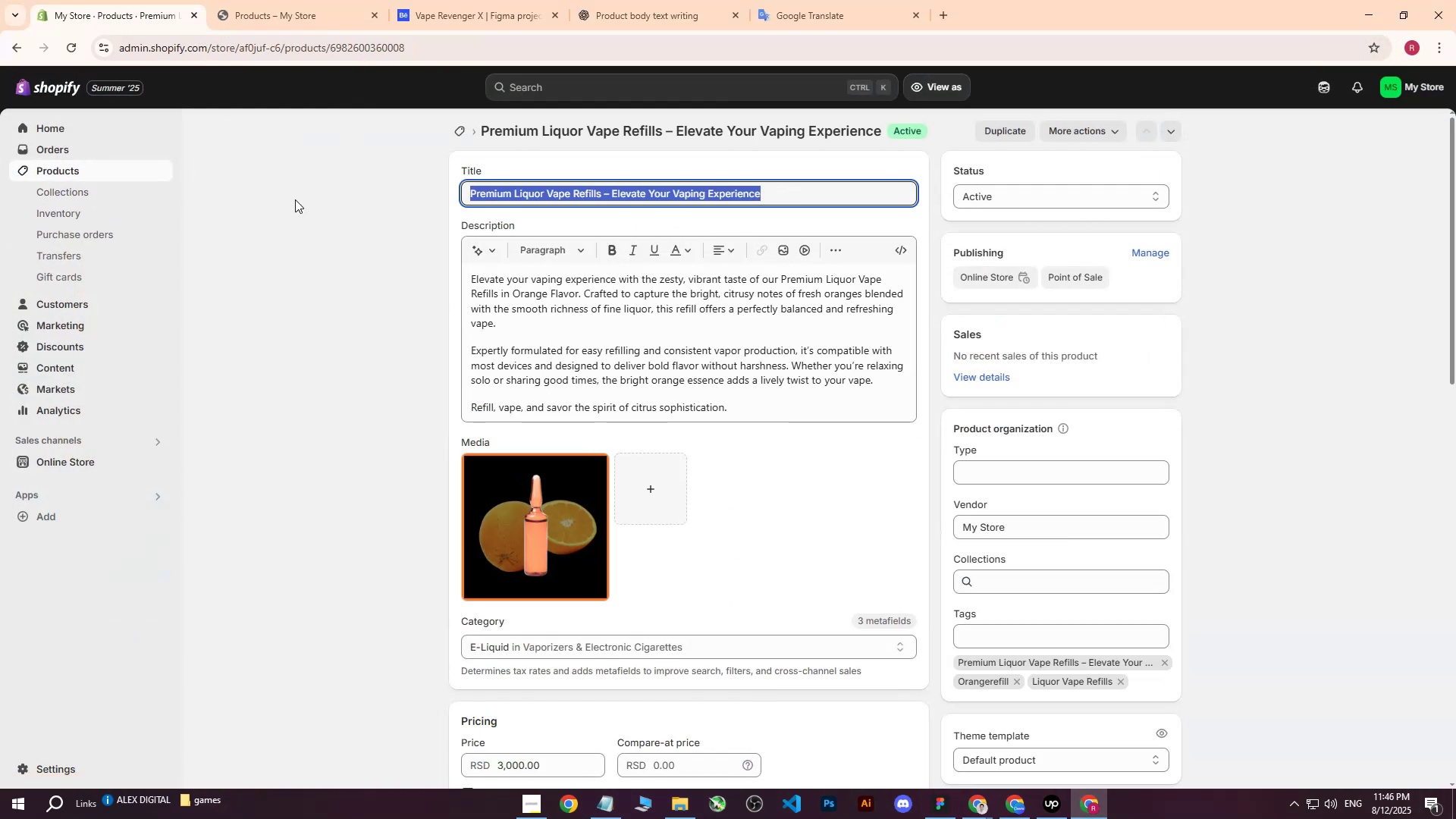 
key(Control+C)
 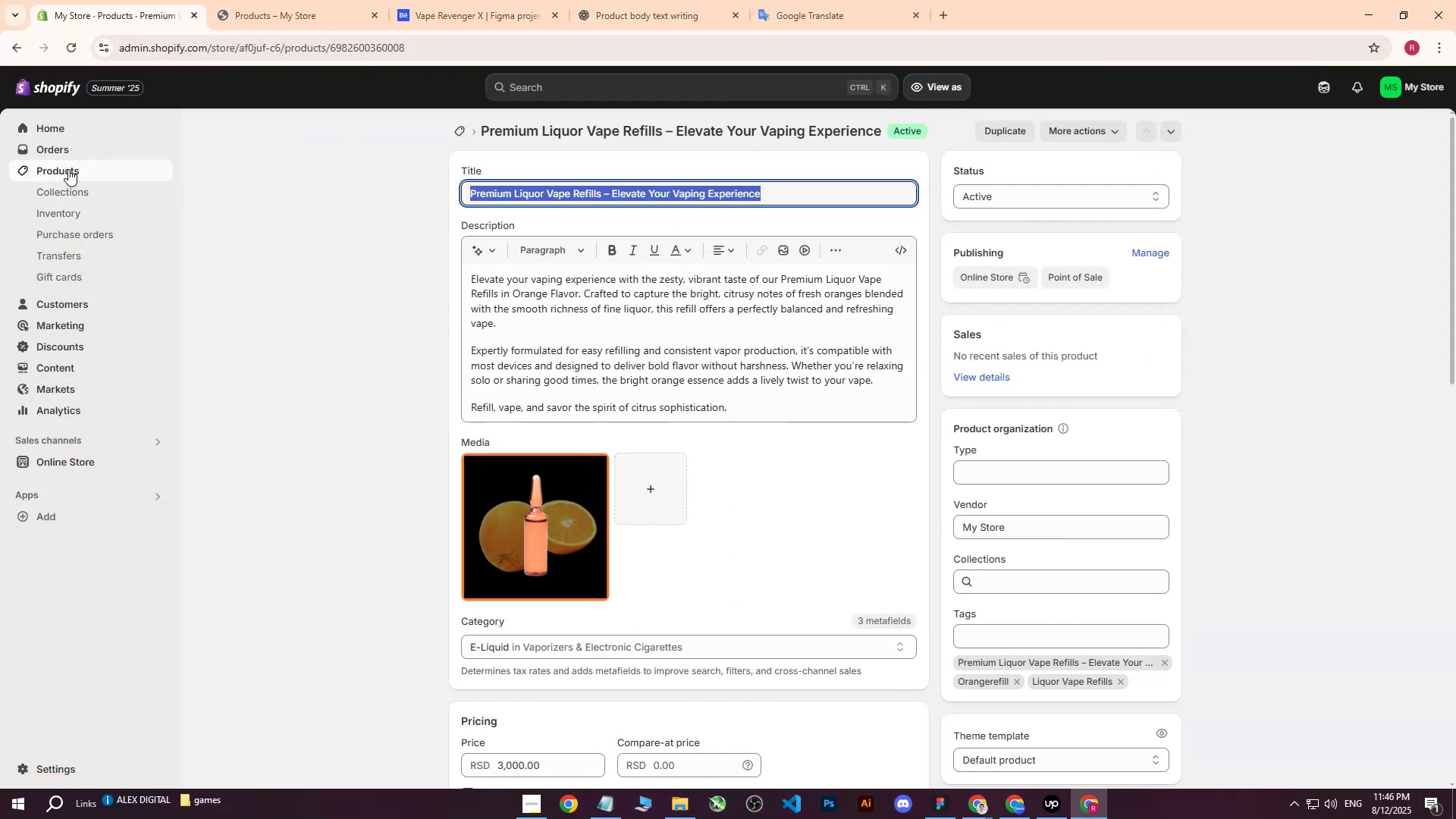 
left_click([68, 169])
 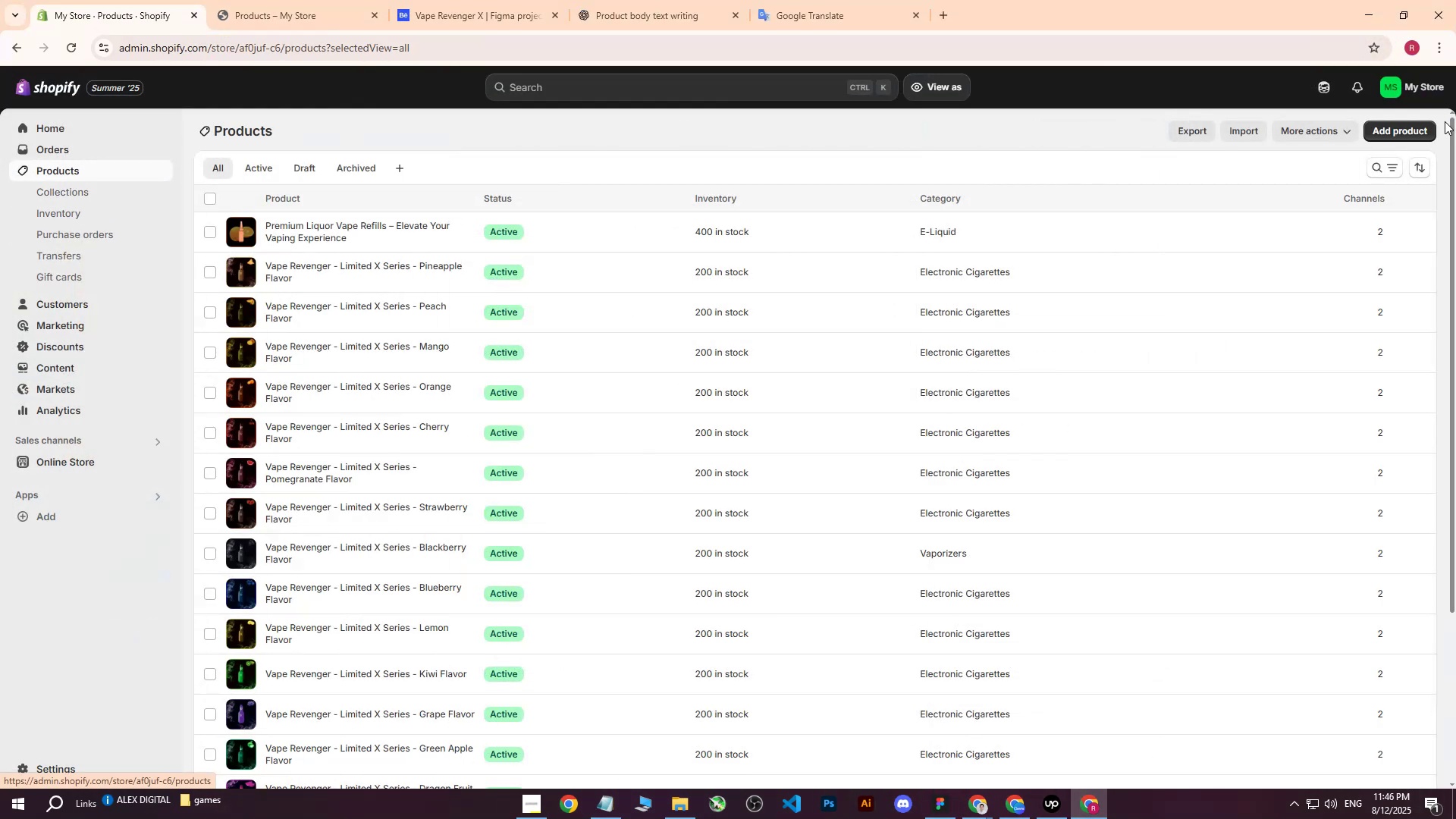 
left_click([1402, 130])
 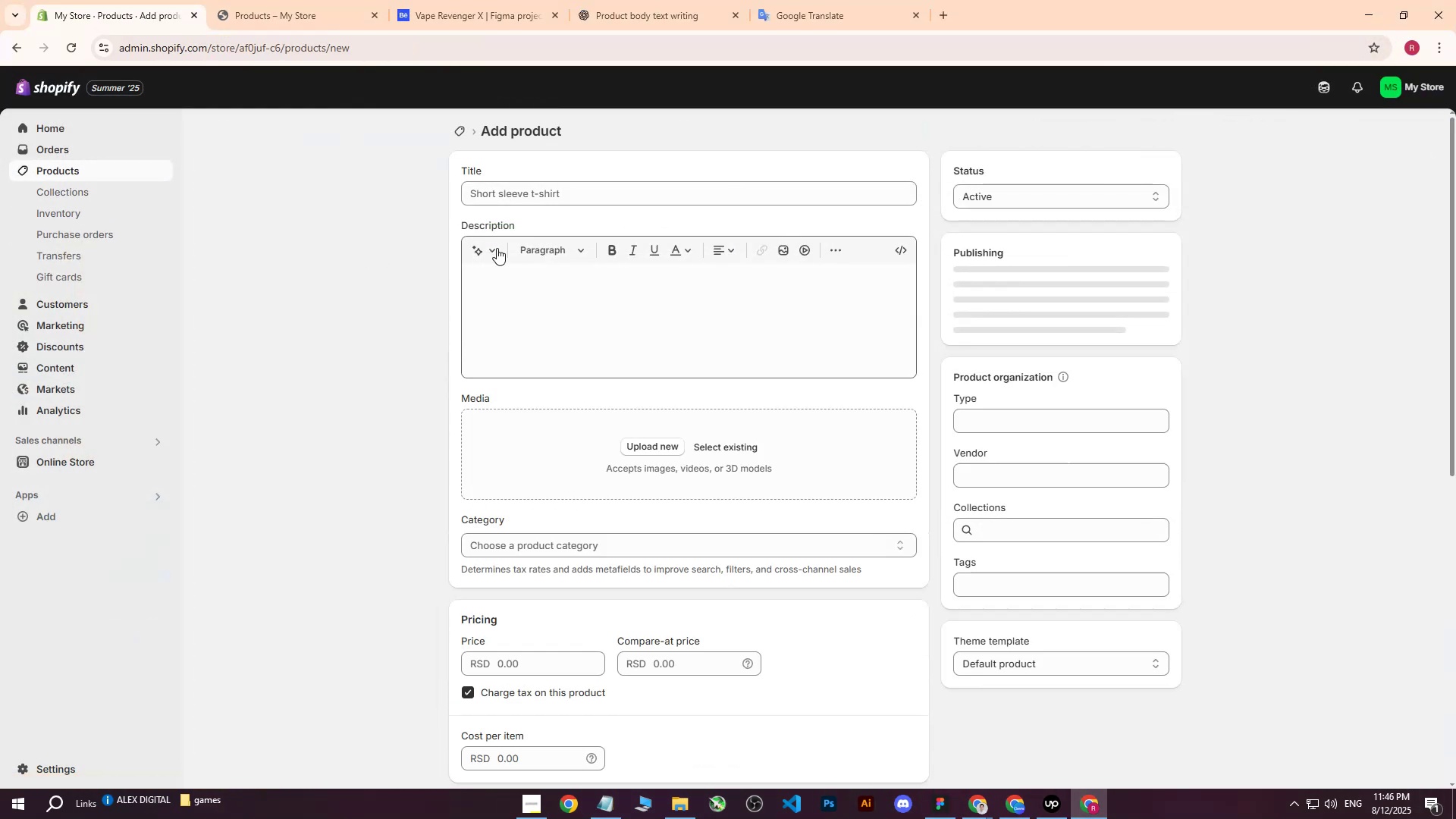 
left_click([531, 198])
 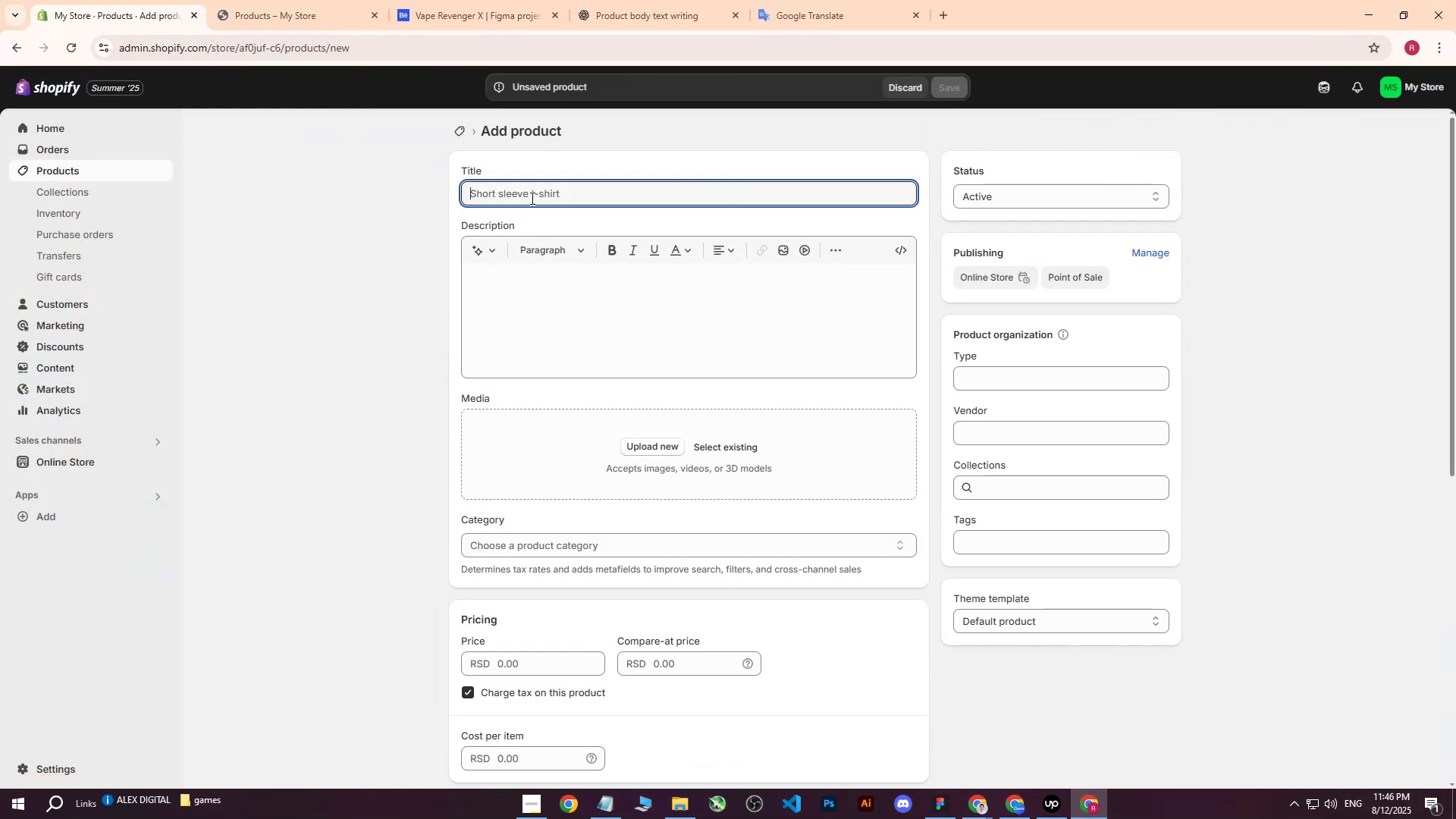 
key(Control+V)
 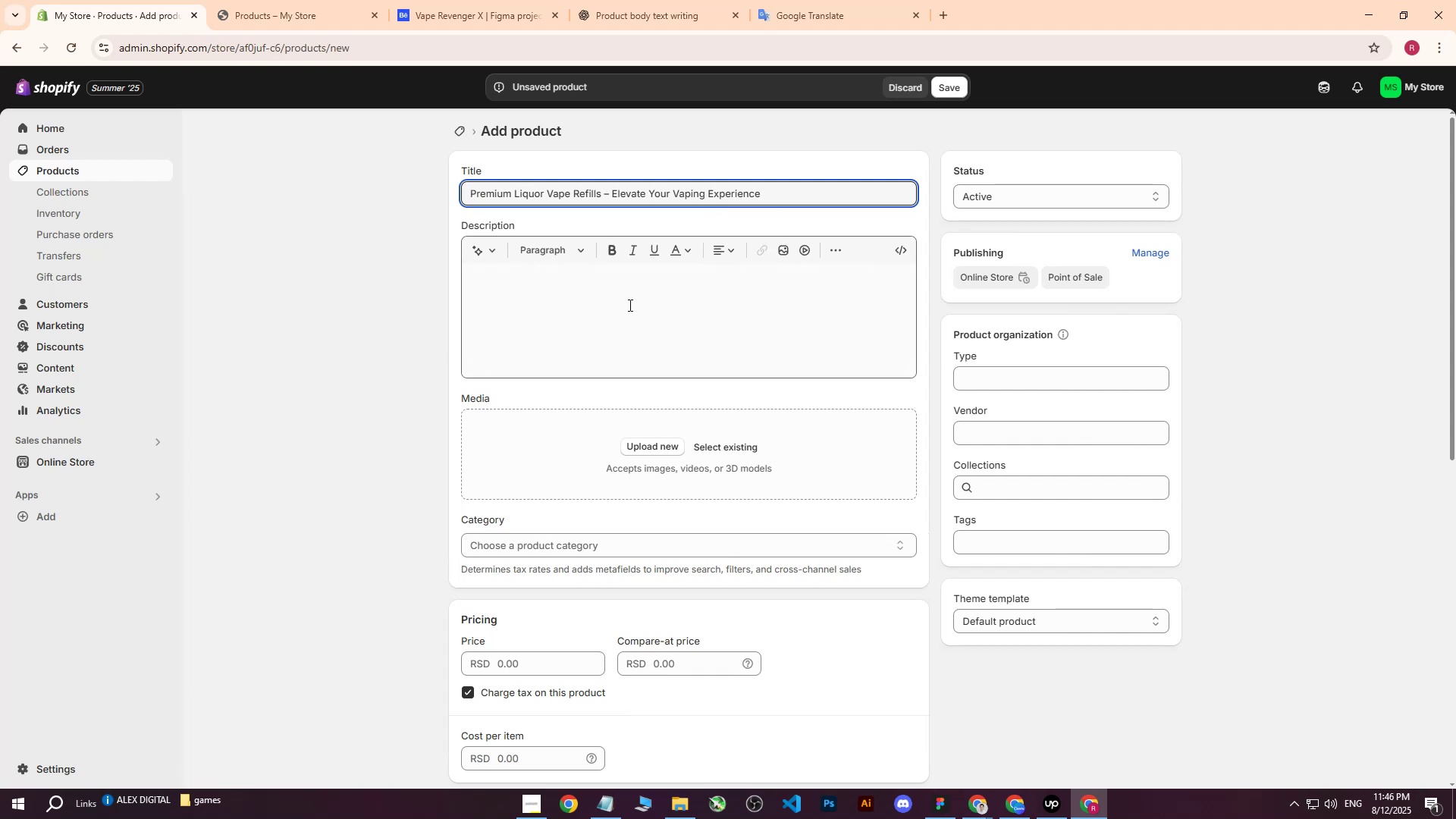 
left_click([595, 297])
 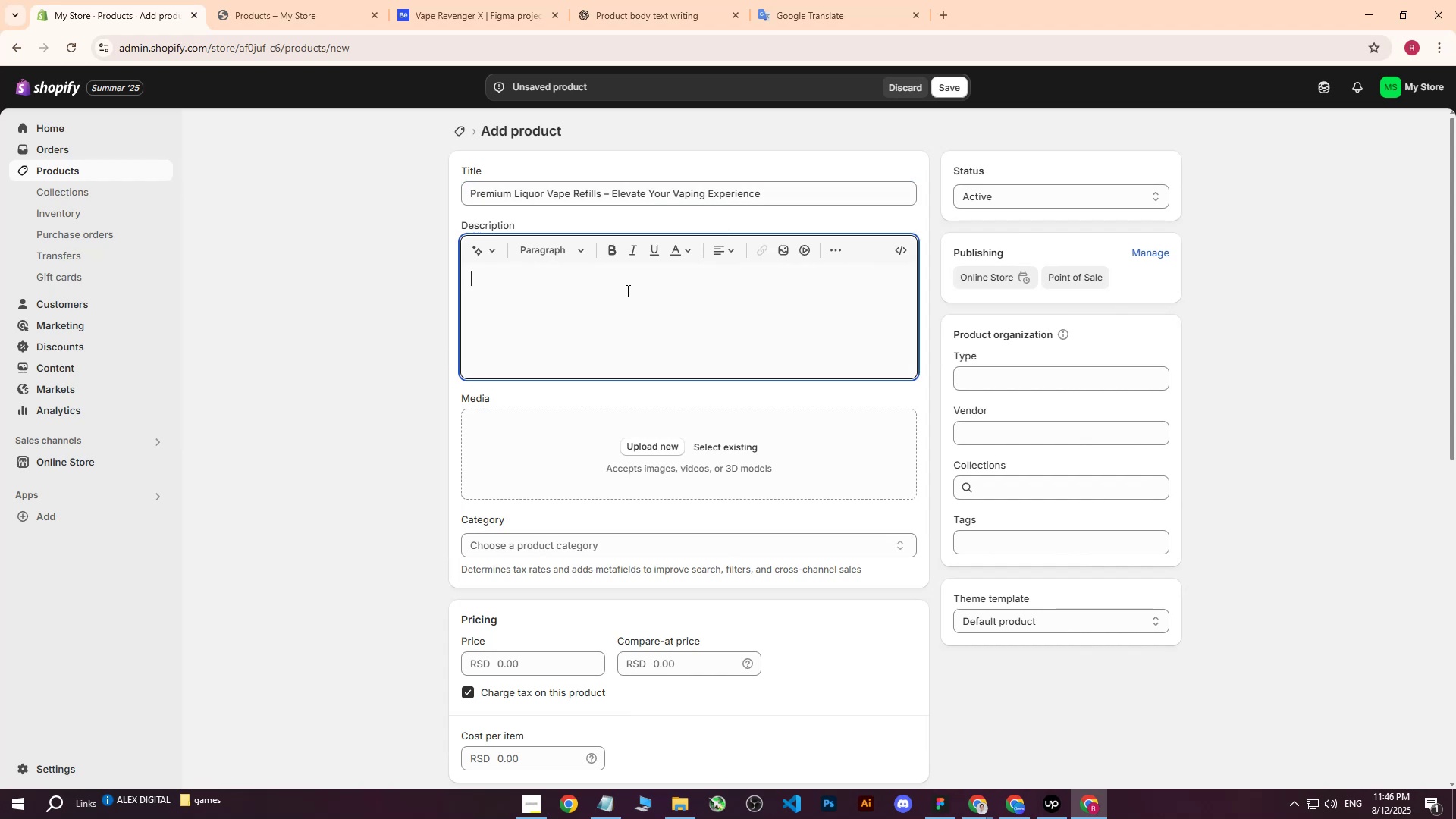 
left_click_drag(start_coordinate=[788, 192], to_coordinate=[453, 202])
 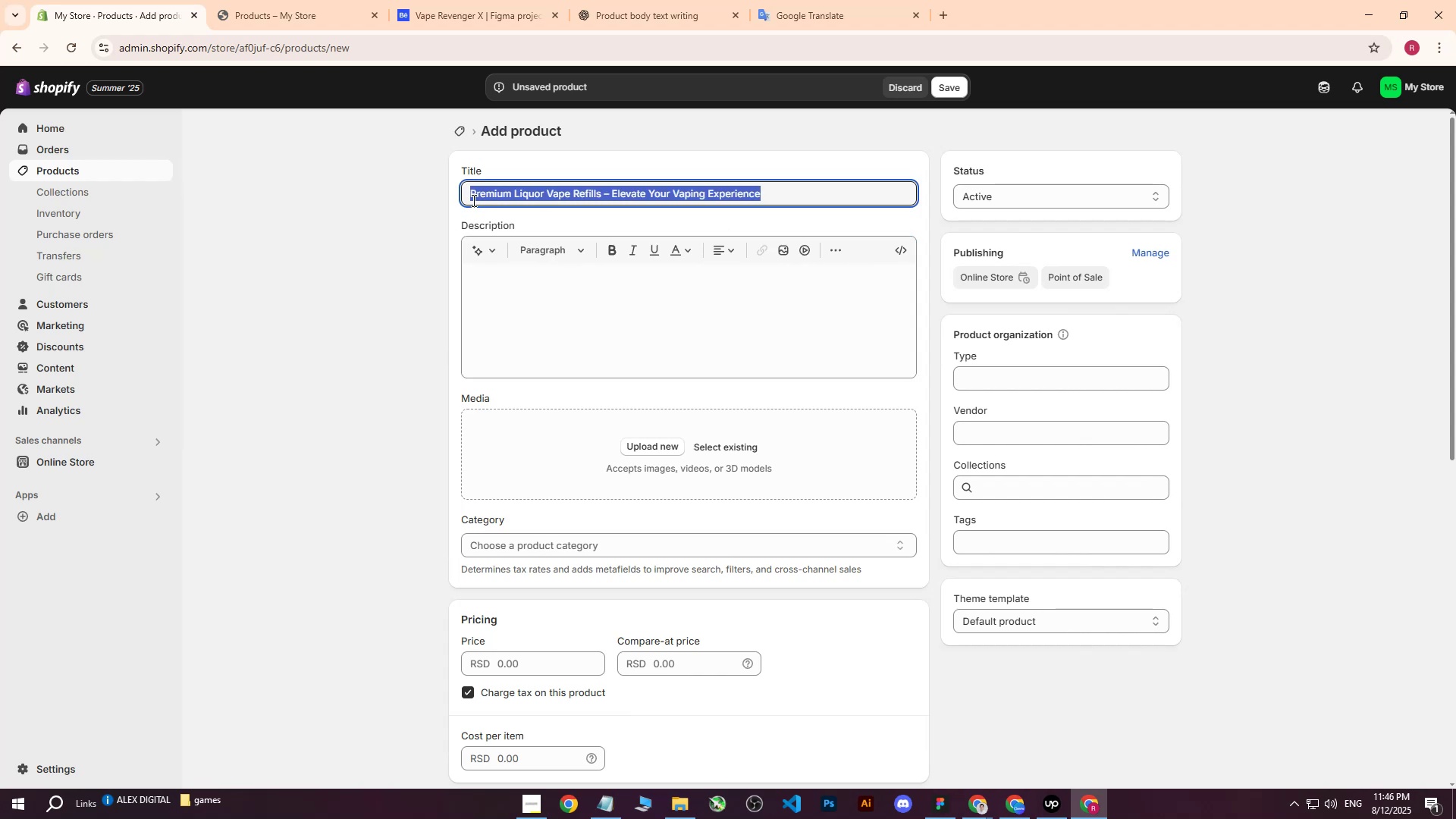 
left_click([469, 199])
 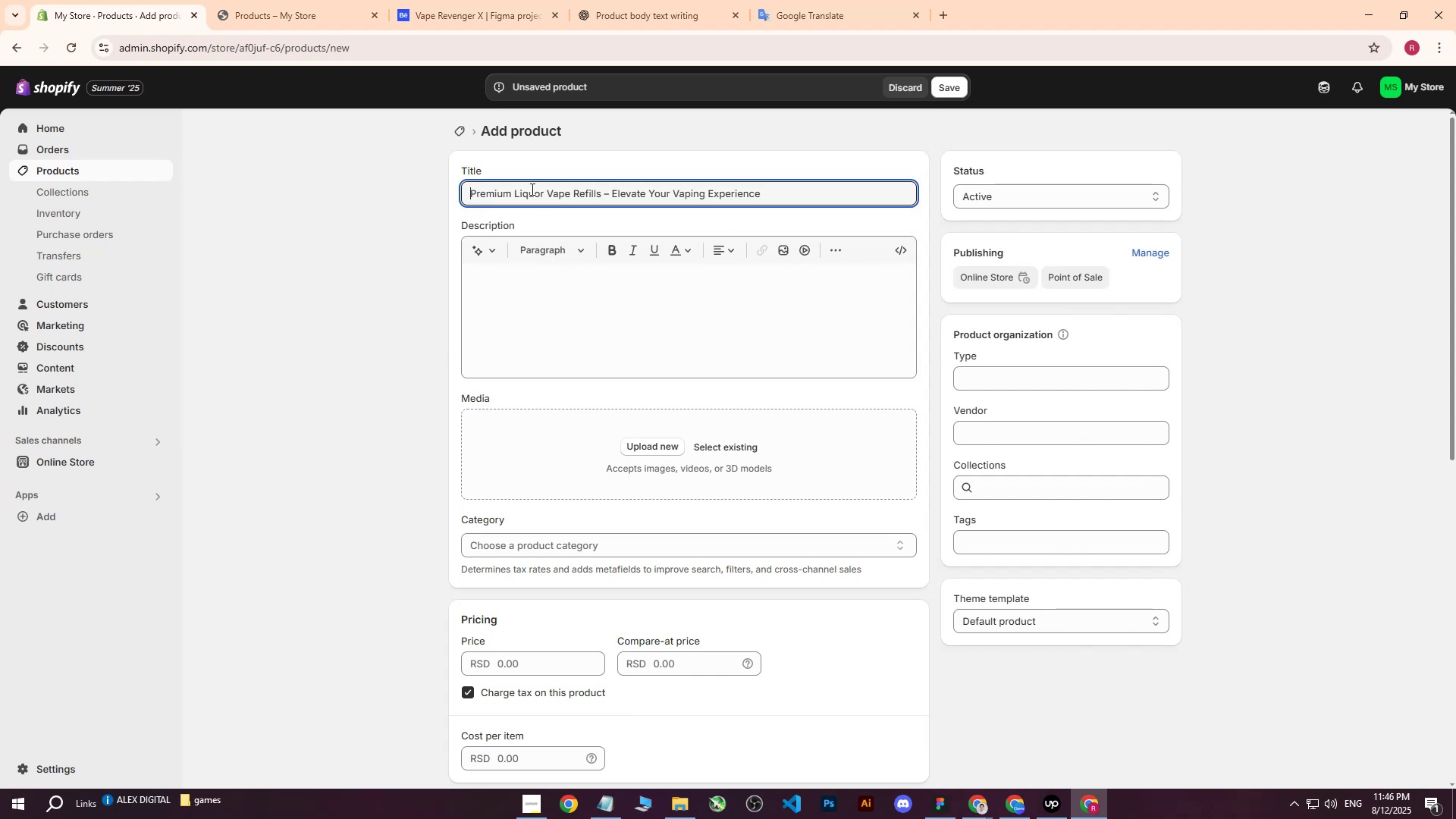 
left_click([539, 190])
 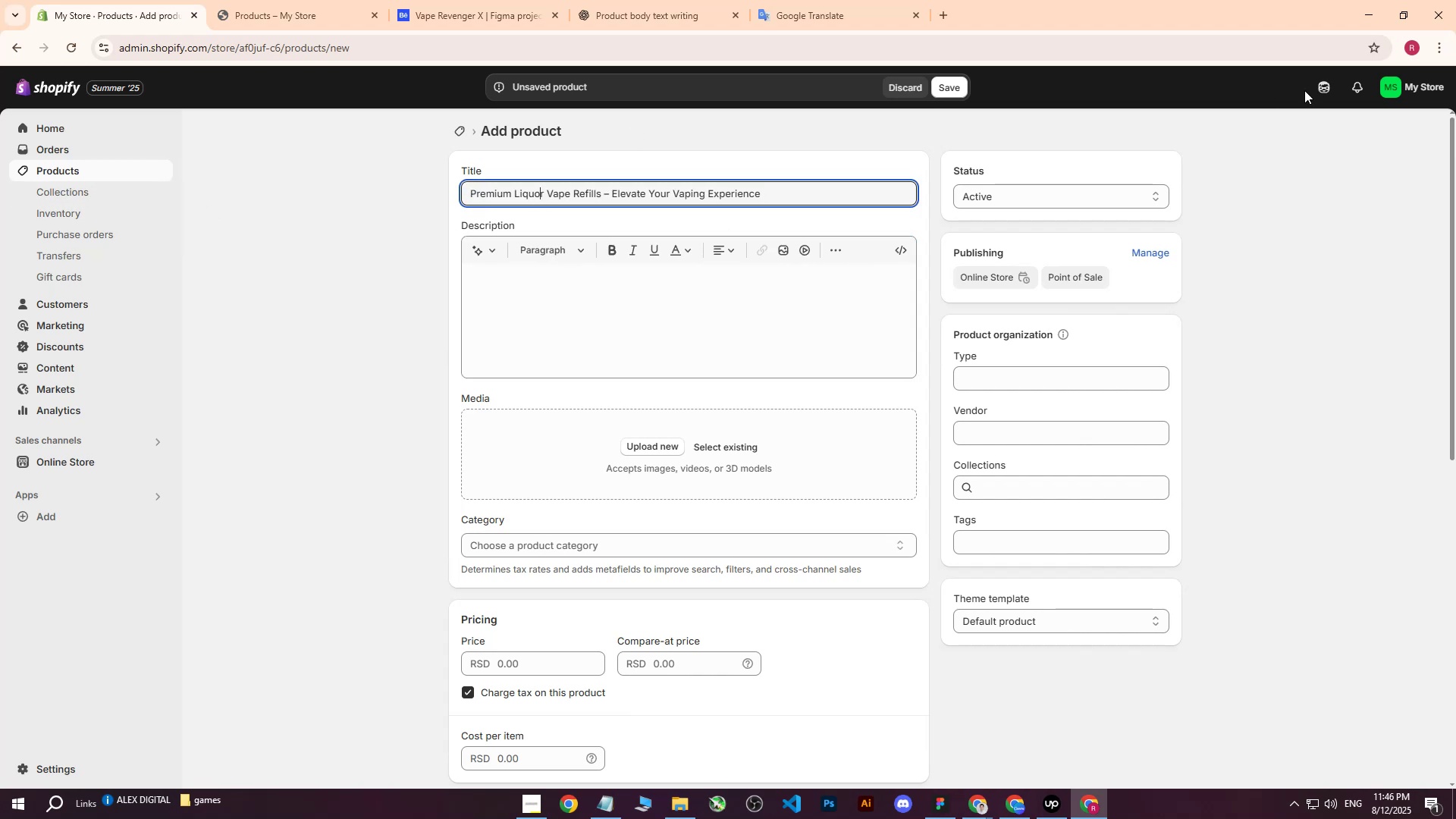 
left_click([946, 89])
 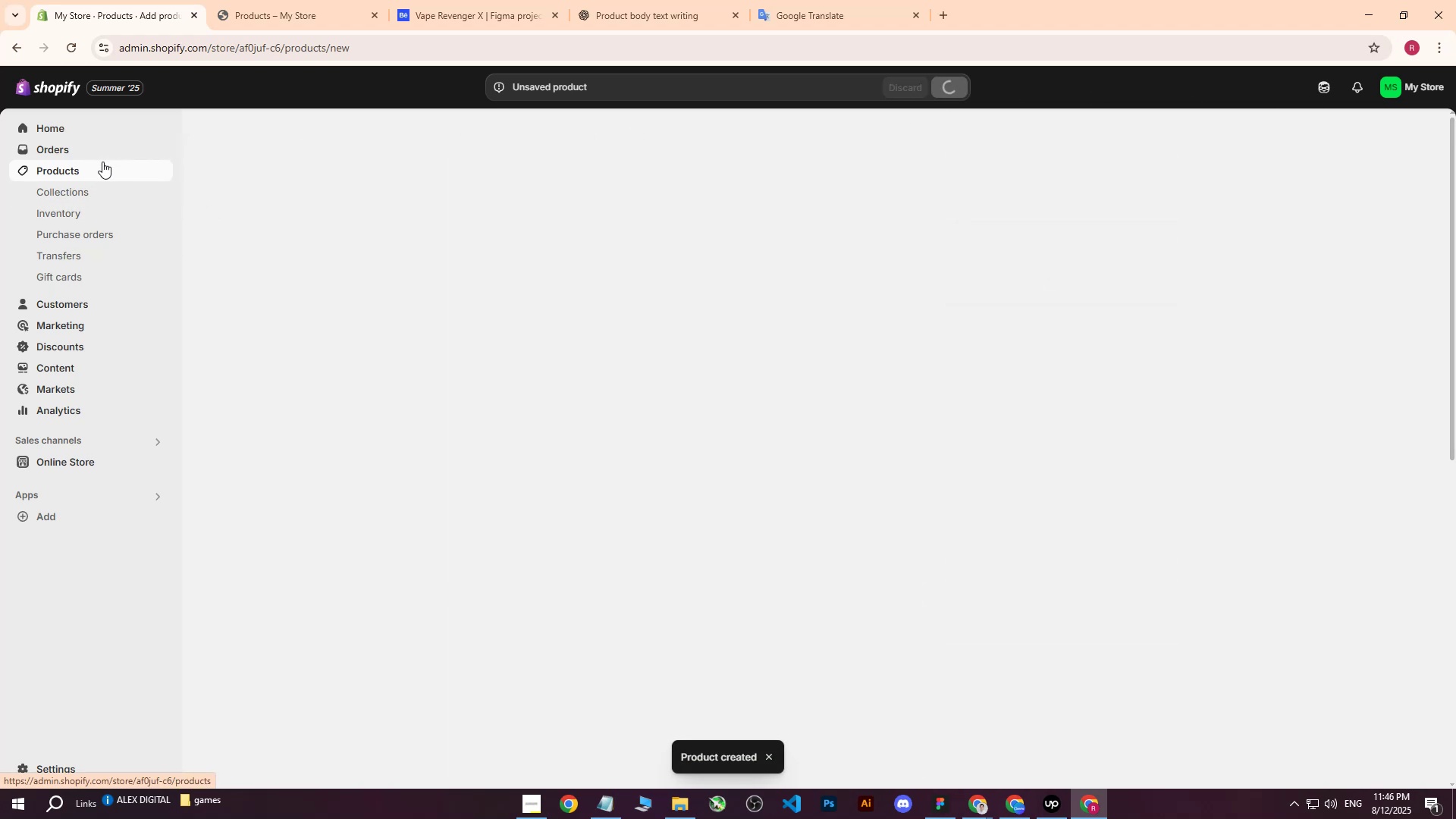 
left_click([62, 171])
 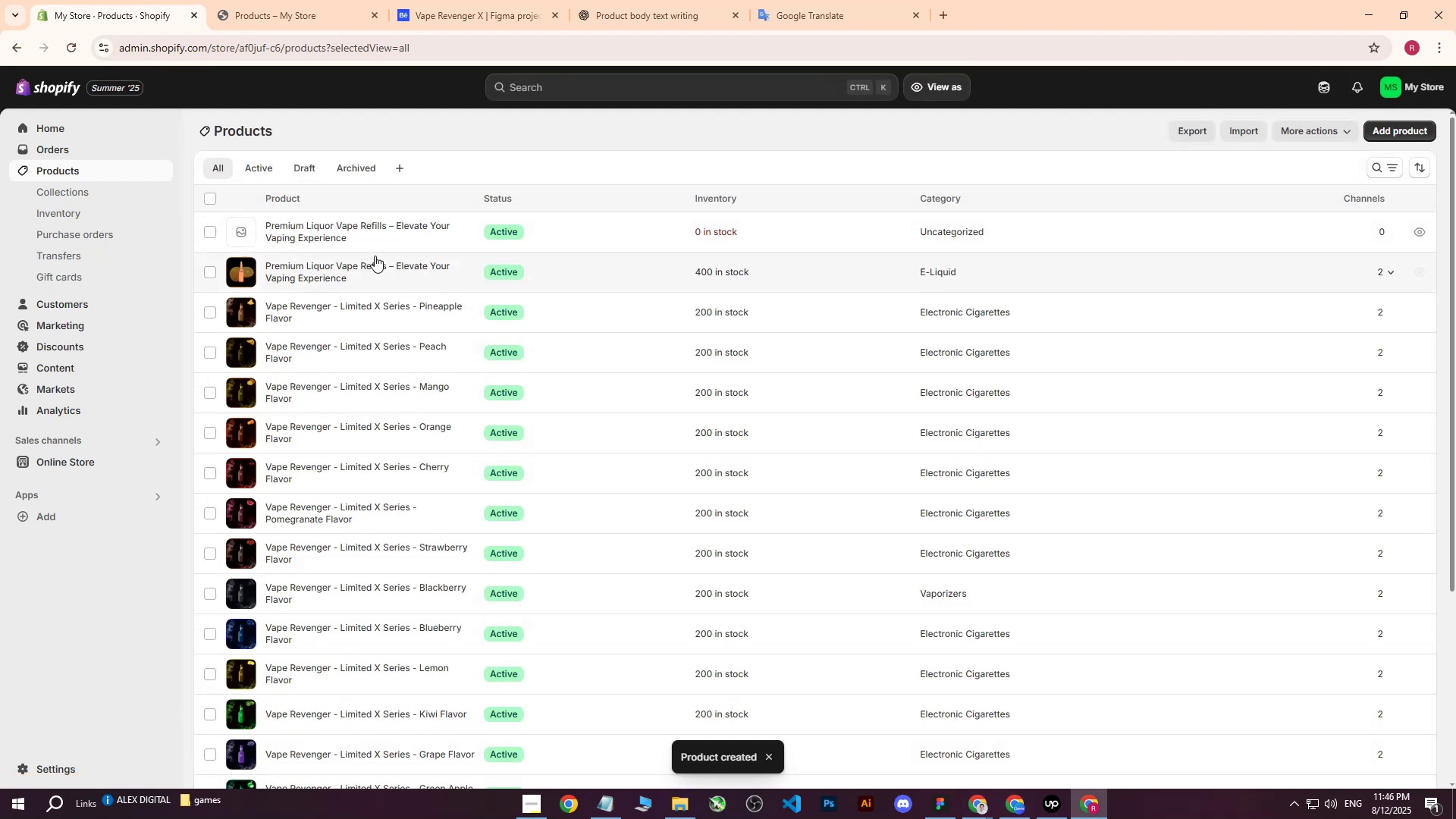 
left_click([355, 268])
 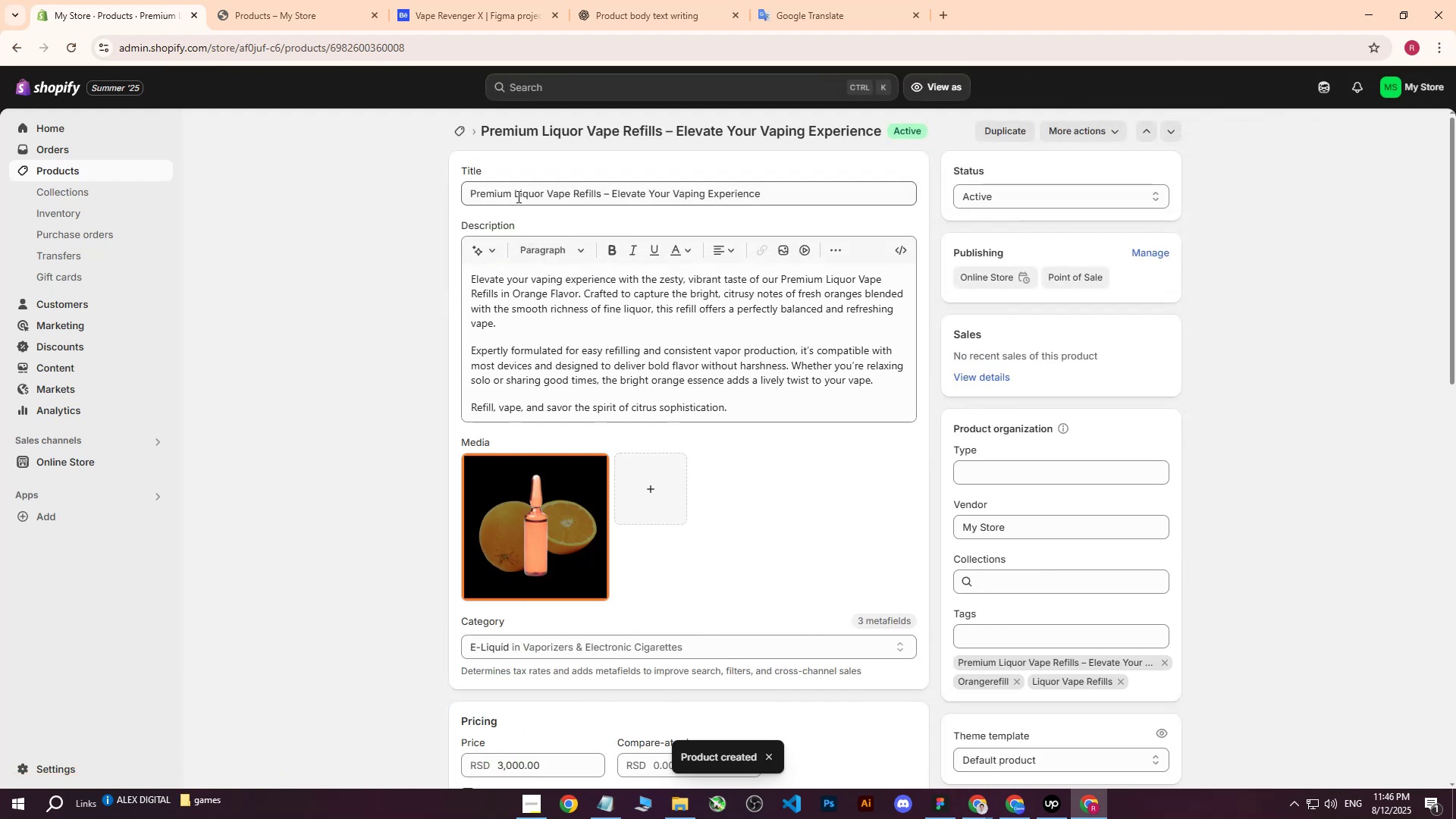 
left_click([514, 193])
 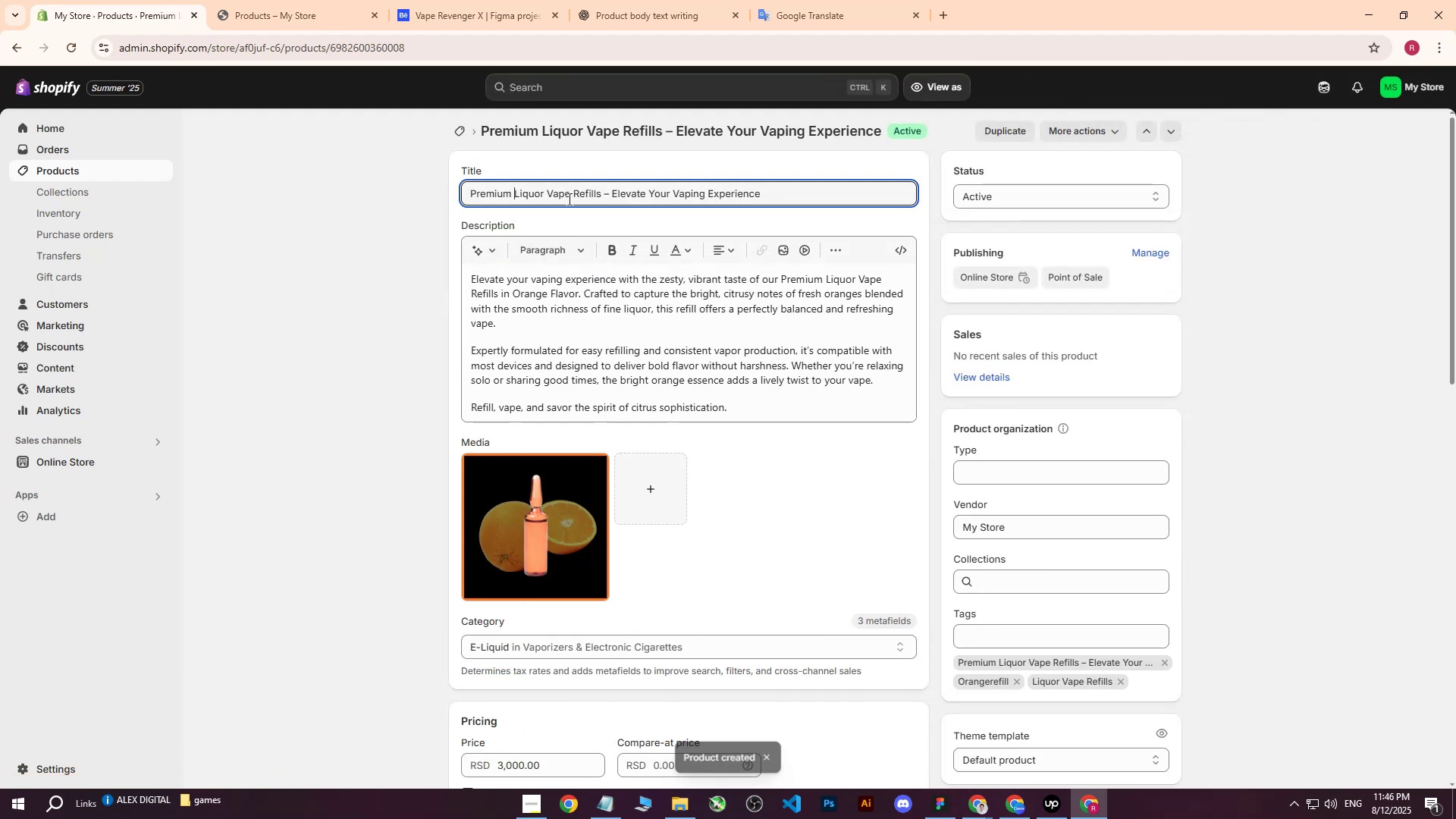 
type(Orange )
 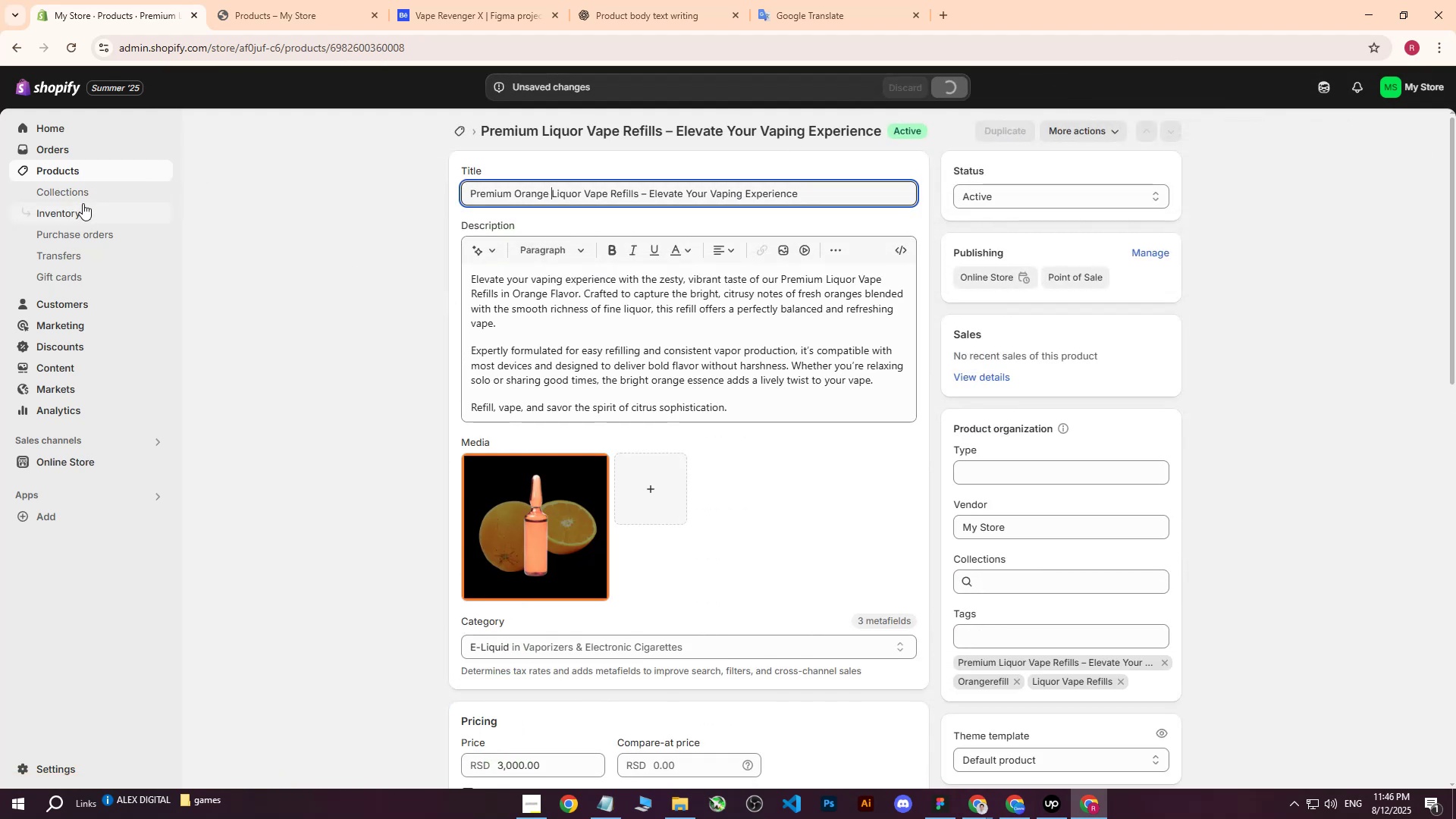 
left_click([59, 174])
 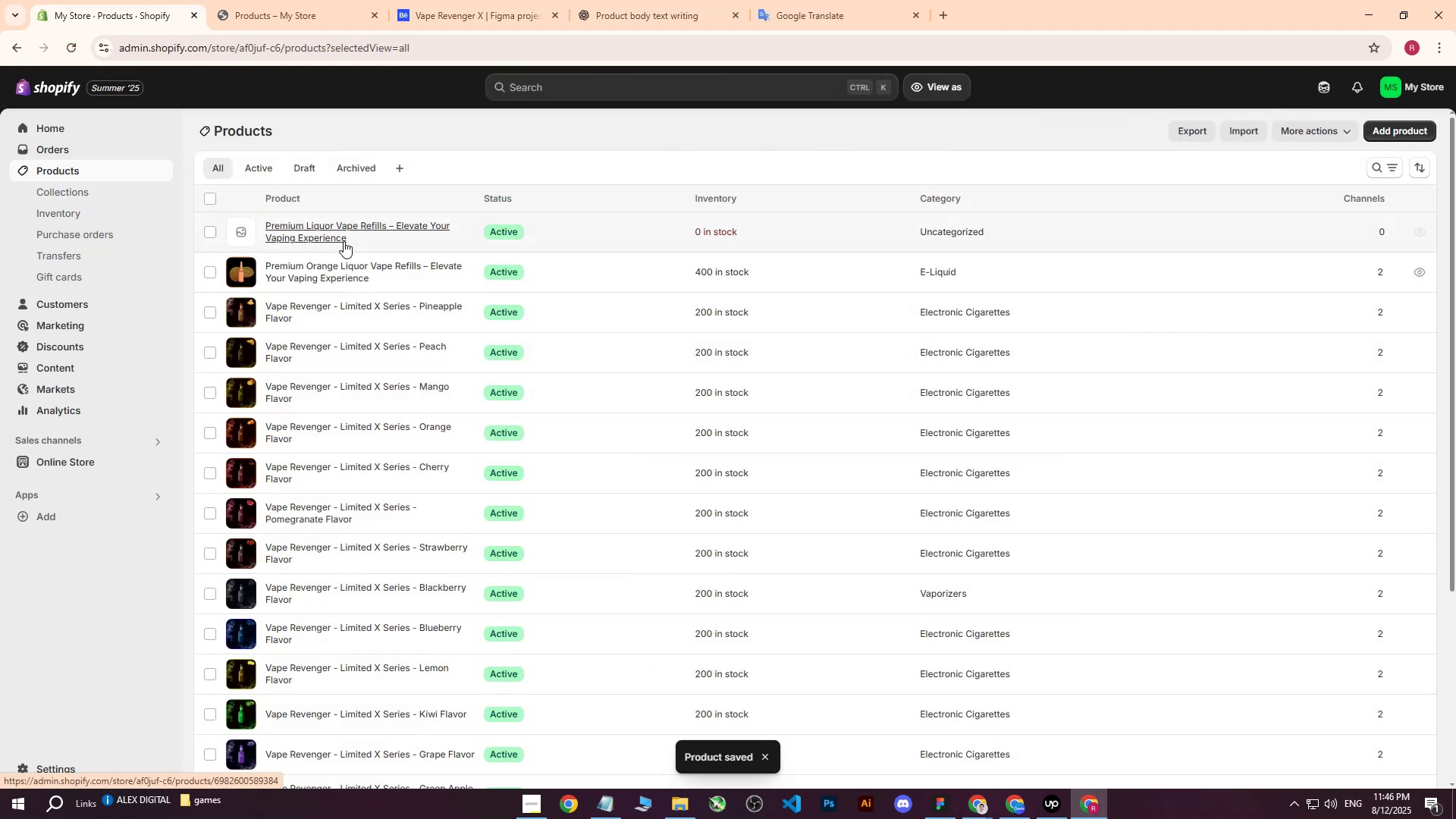 
left_click([344, 230])
 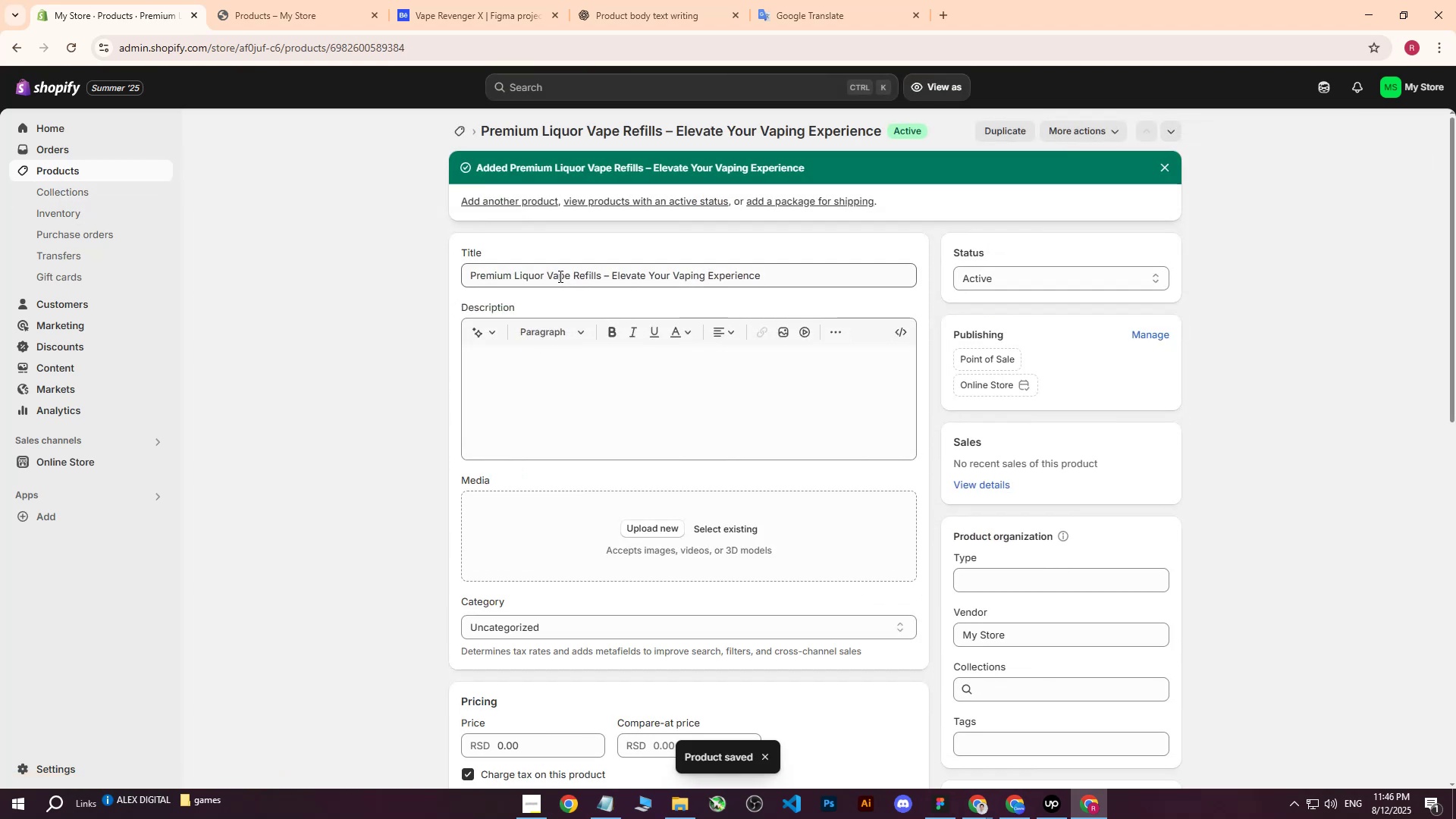 
left_click([548, 275])
 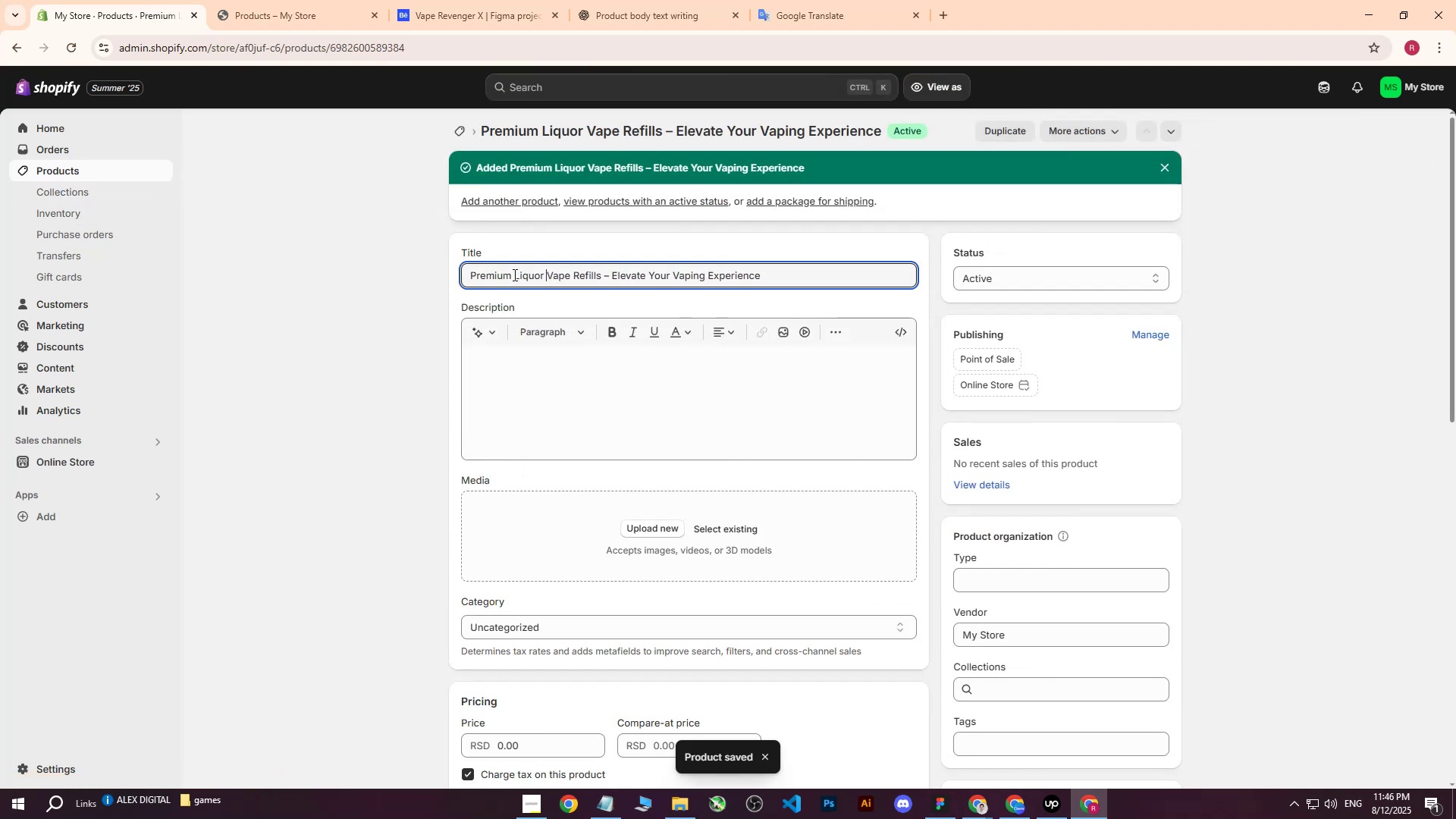 
left_click([513, 275])
 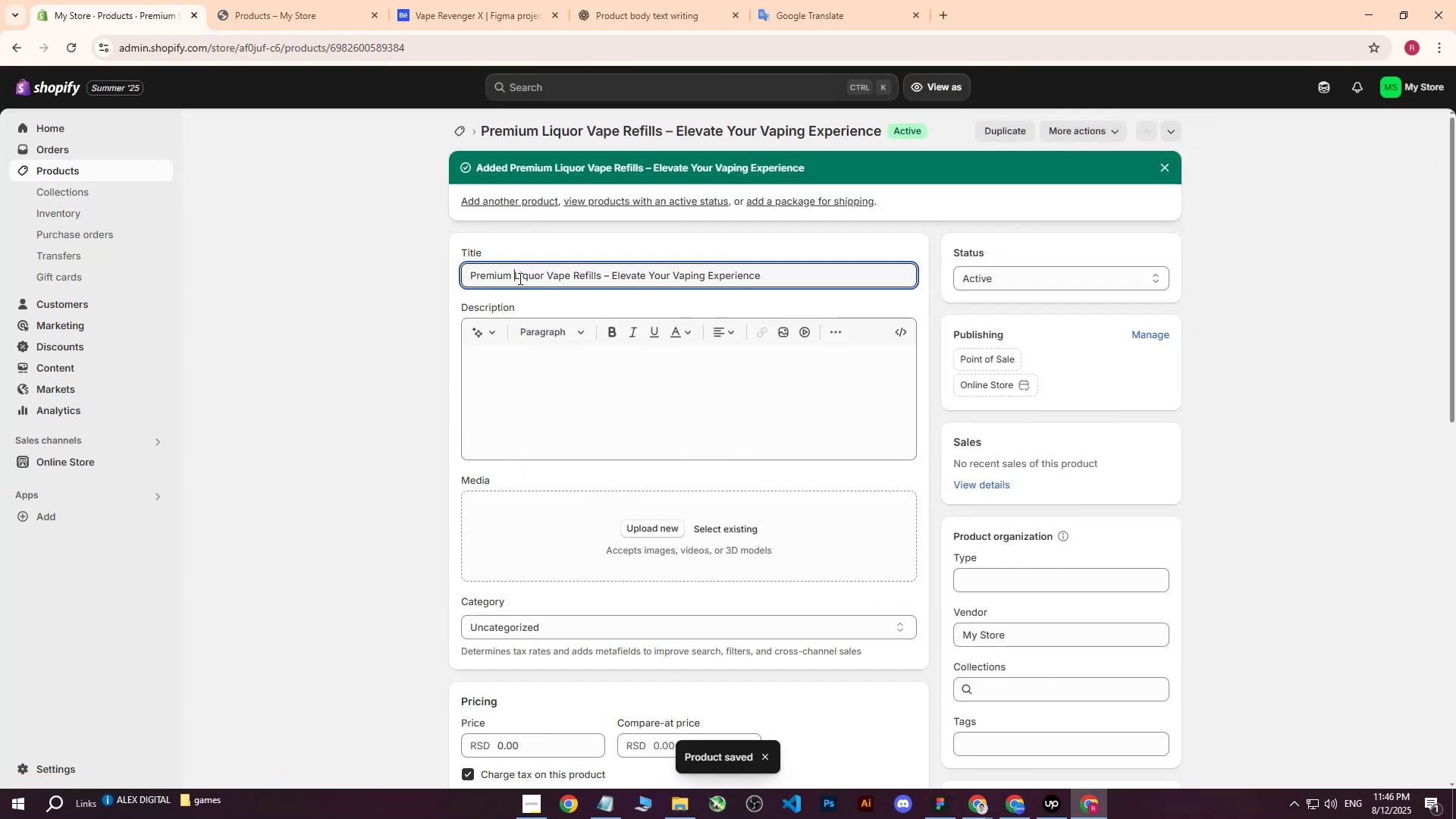 
key(CapsLock)
 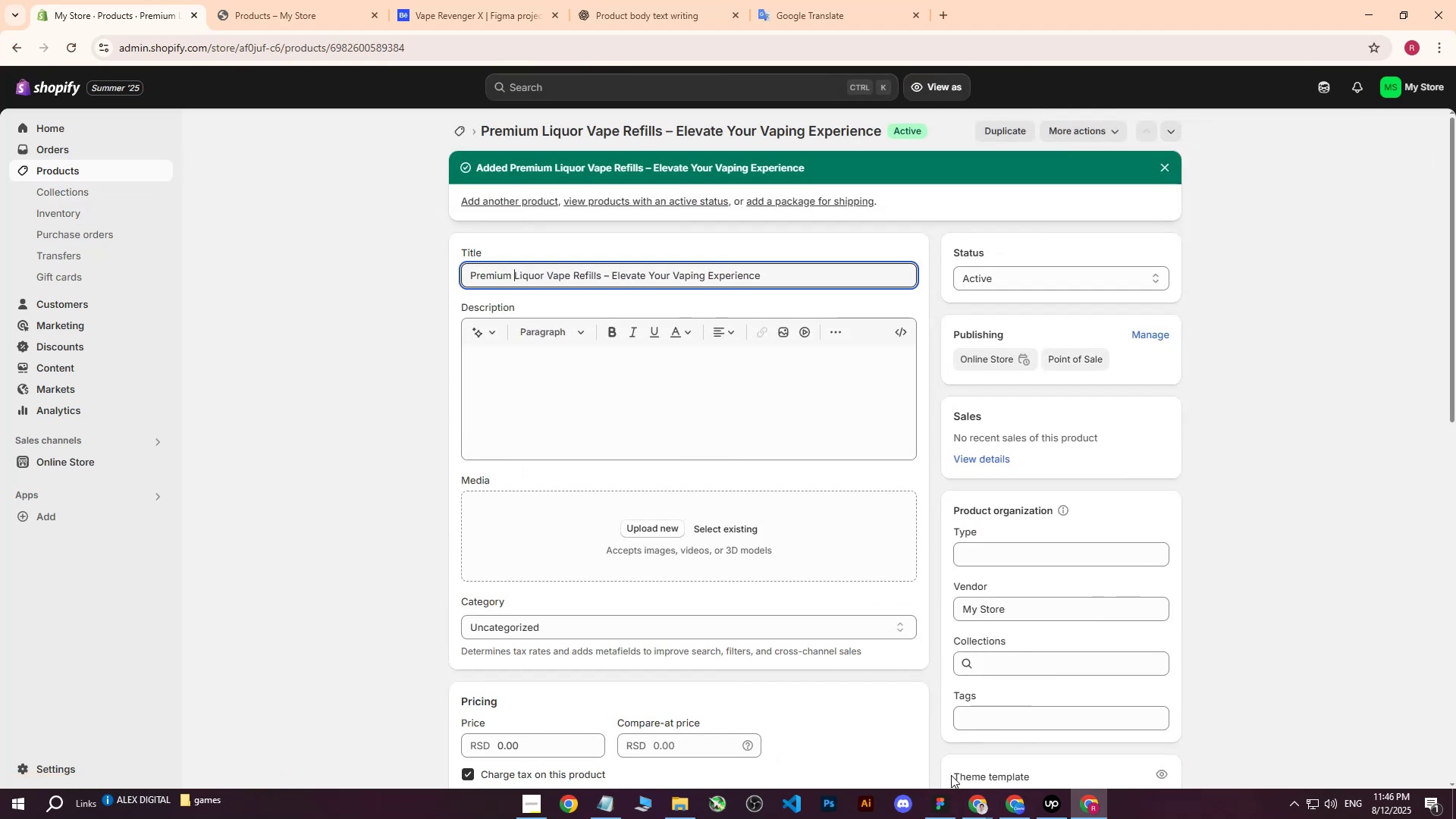 
left_click([1008, 805])
 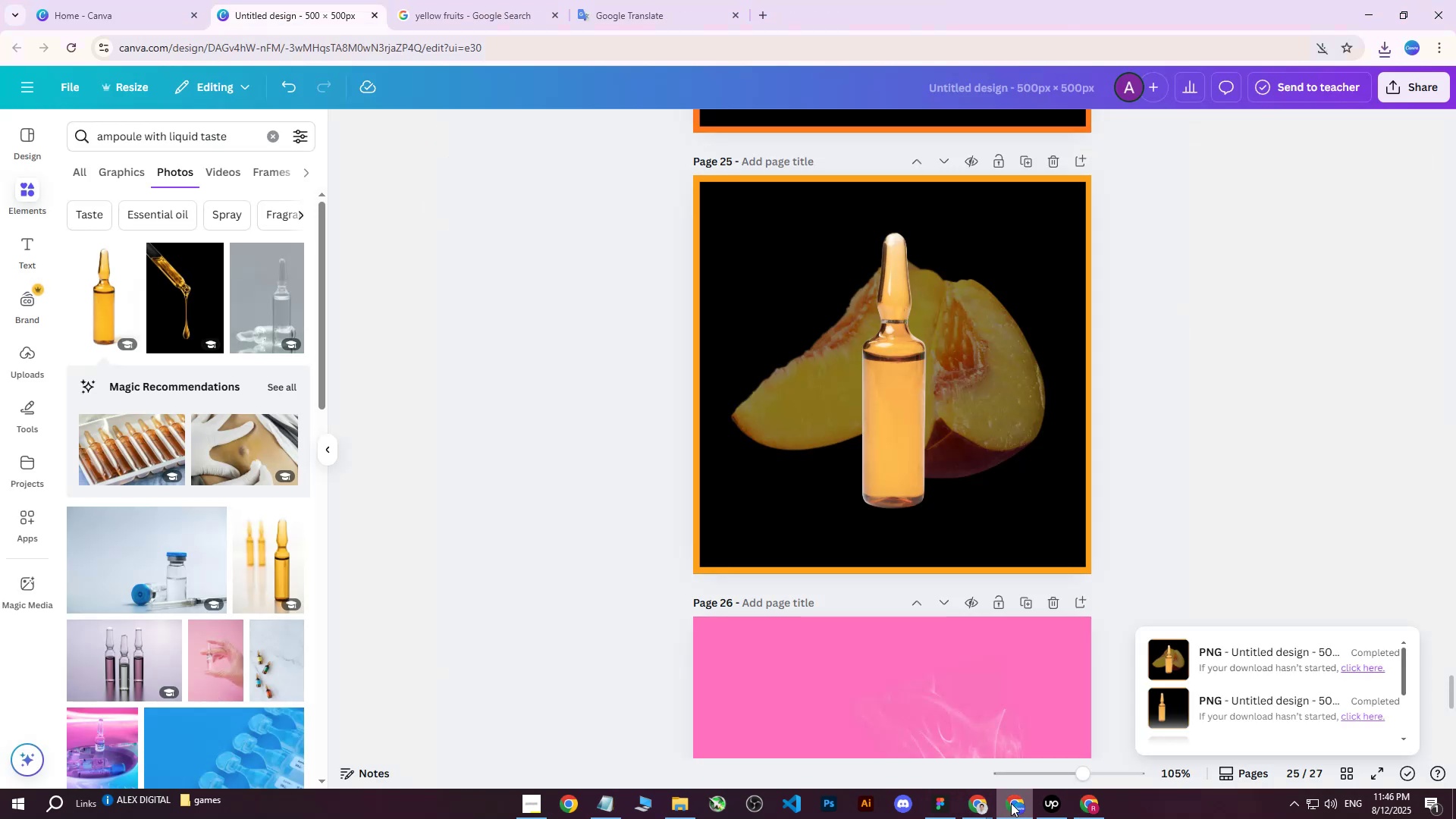 
scroll: coordinate [864, 394], scroll_direction: up, amount: 1.0
 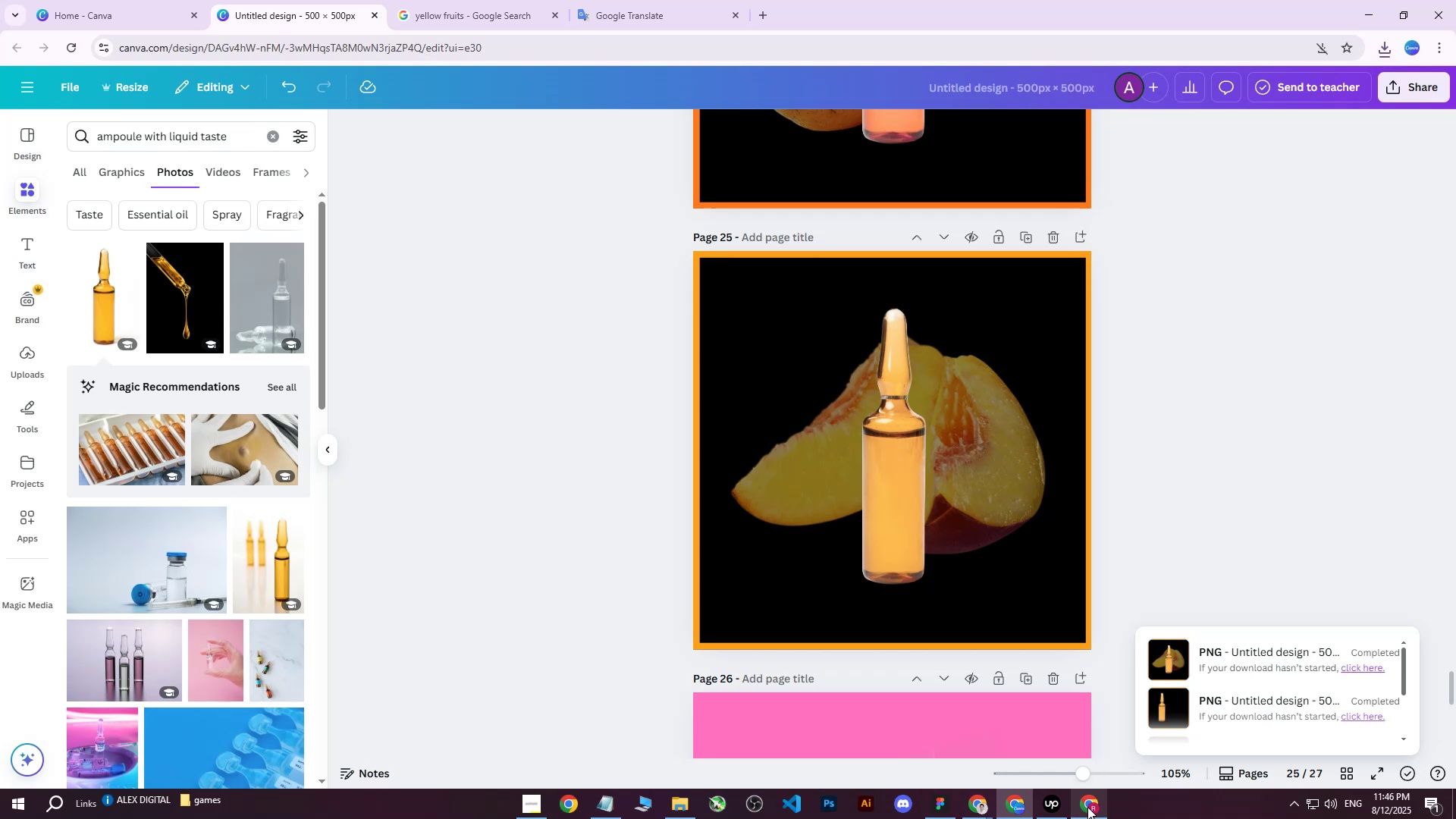 
left_click([1087, 807])
 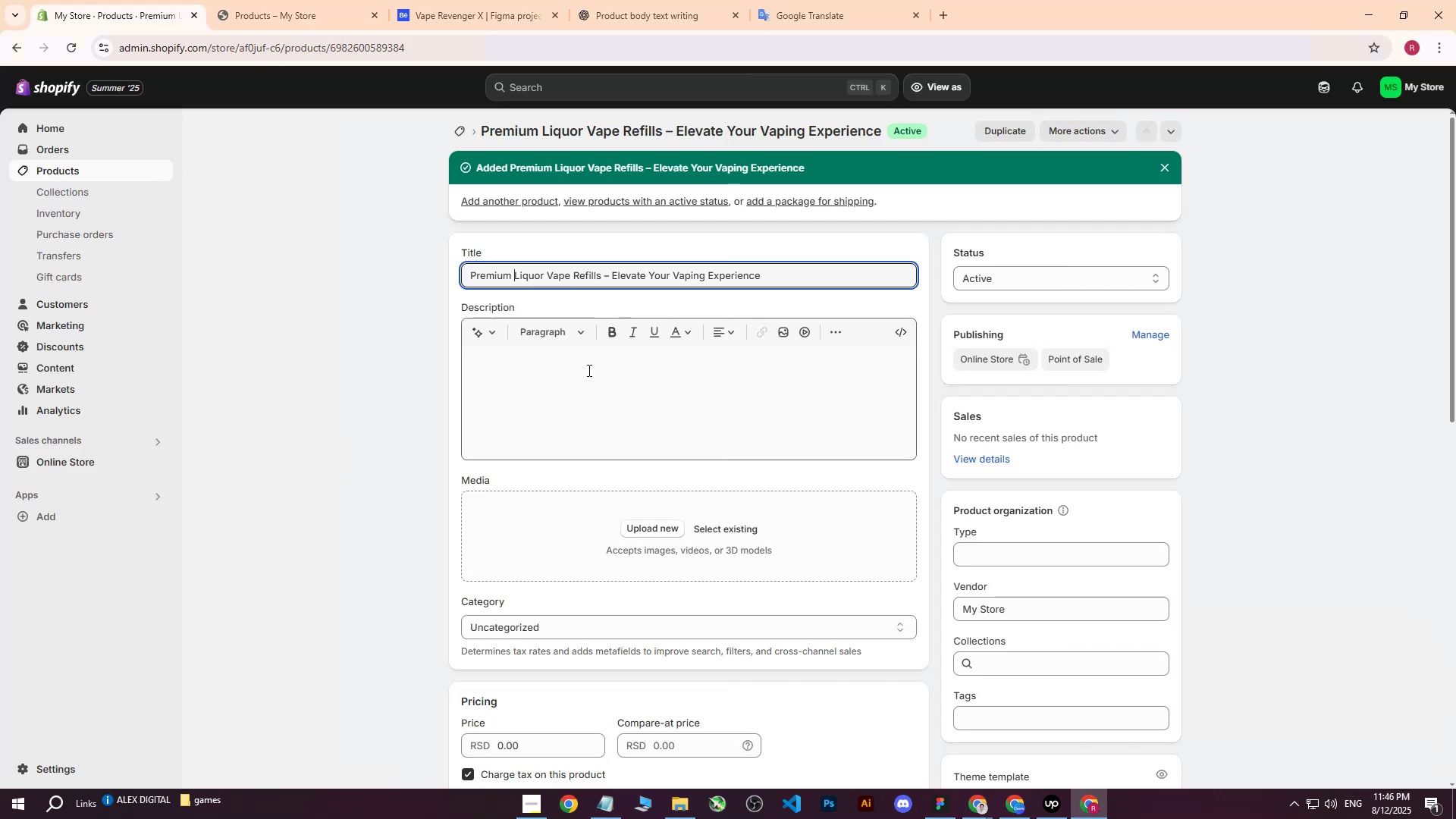 
type(Pea)
key(Backspace)
key(Backspace)
key(Backspace)
 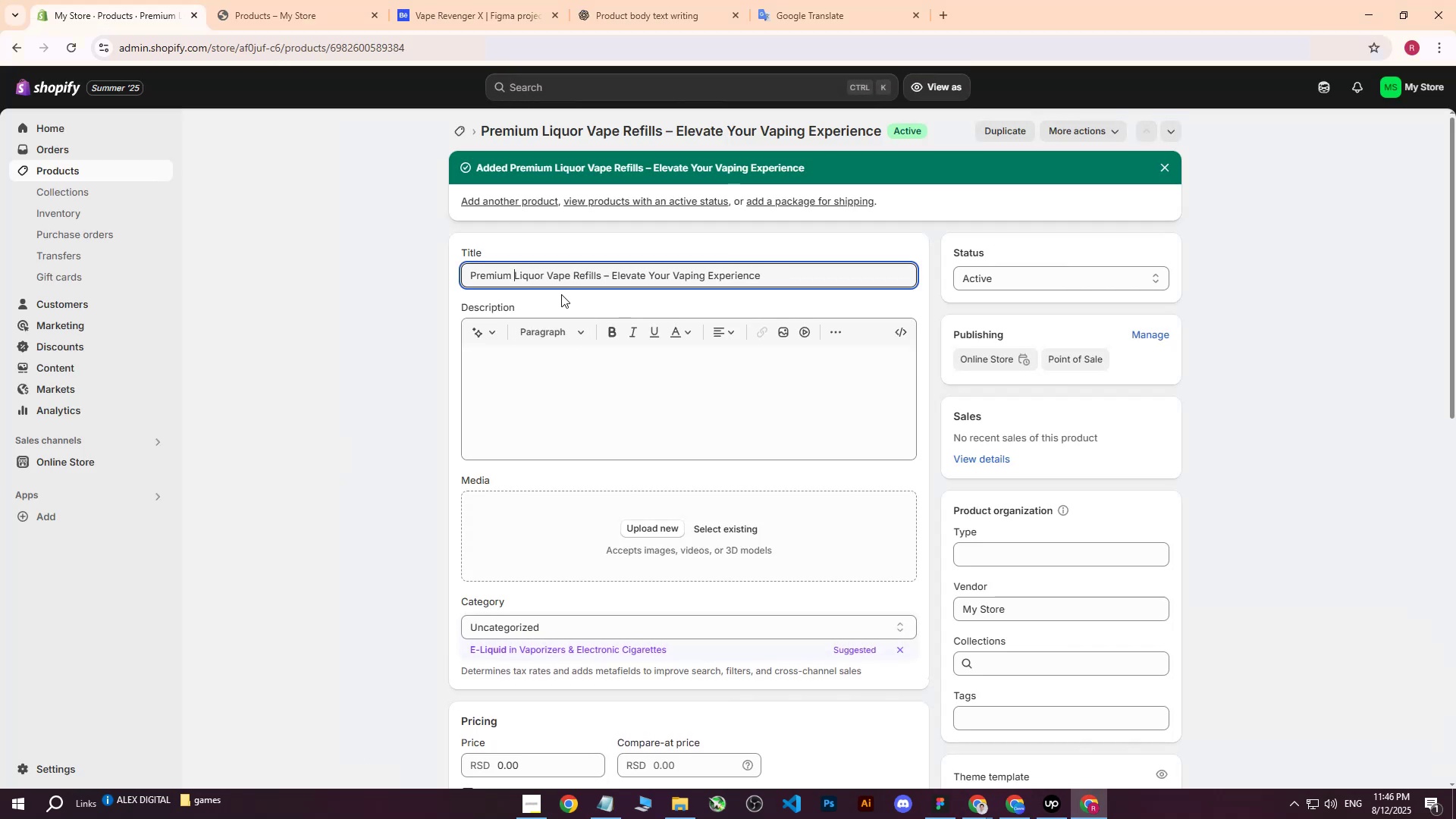 
left_click([797, 0])
 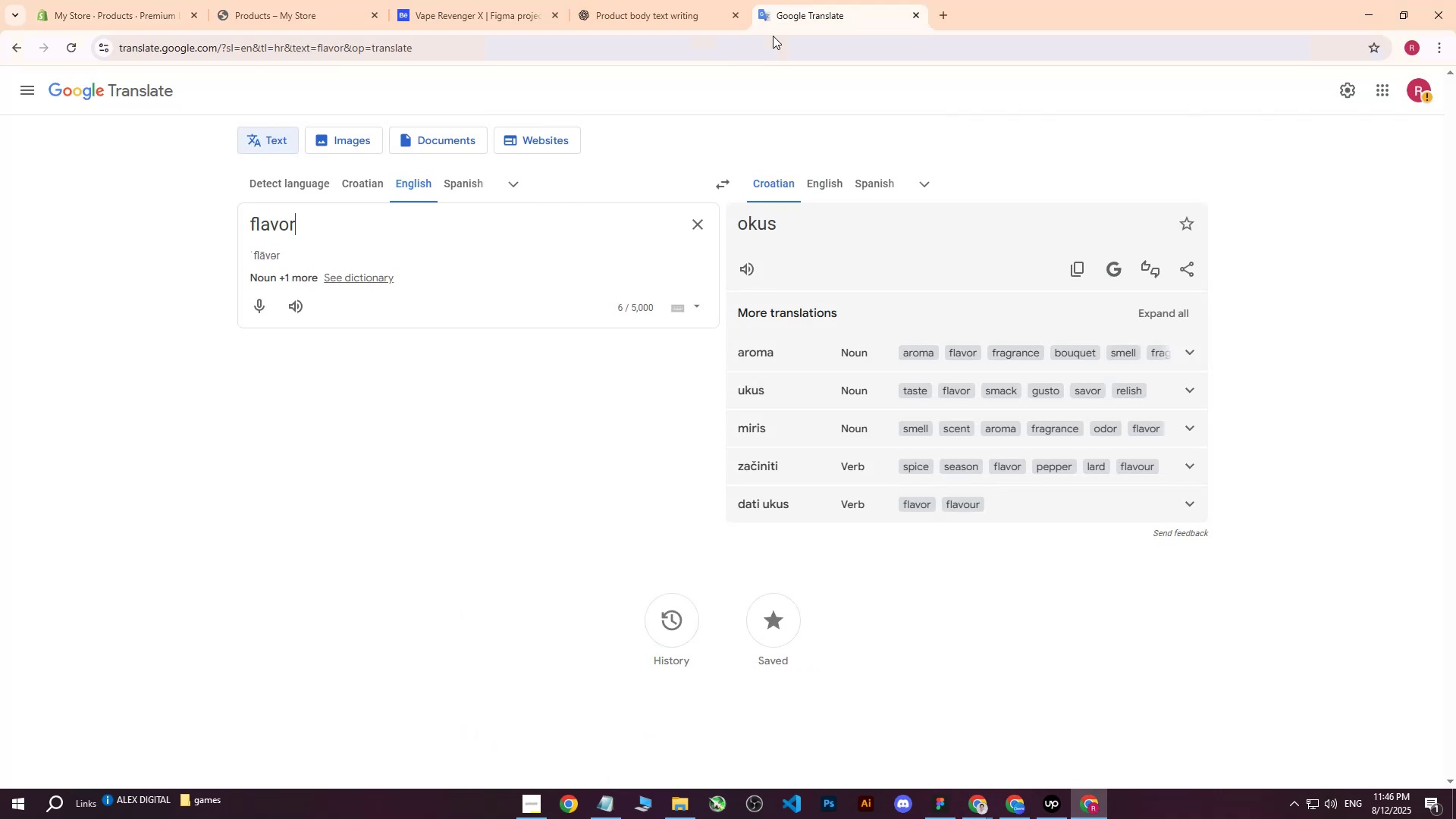 
type(tbreskva )
 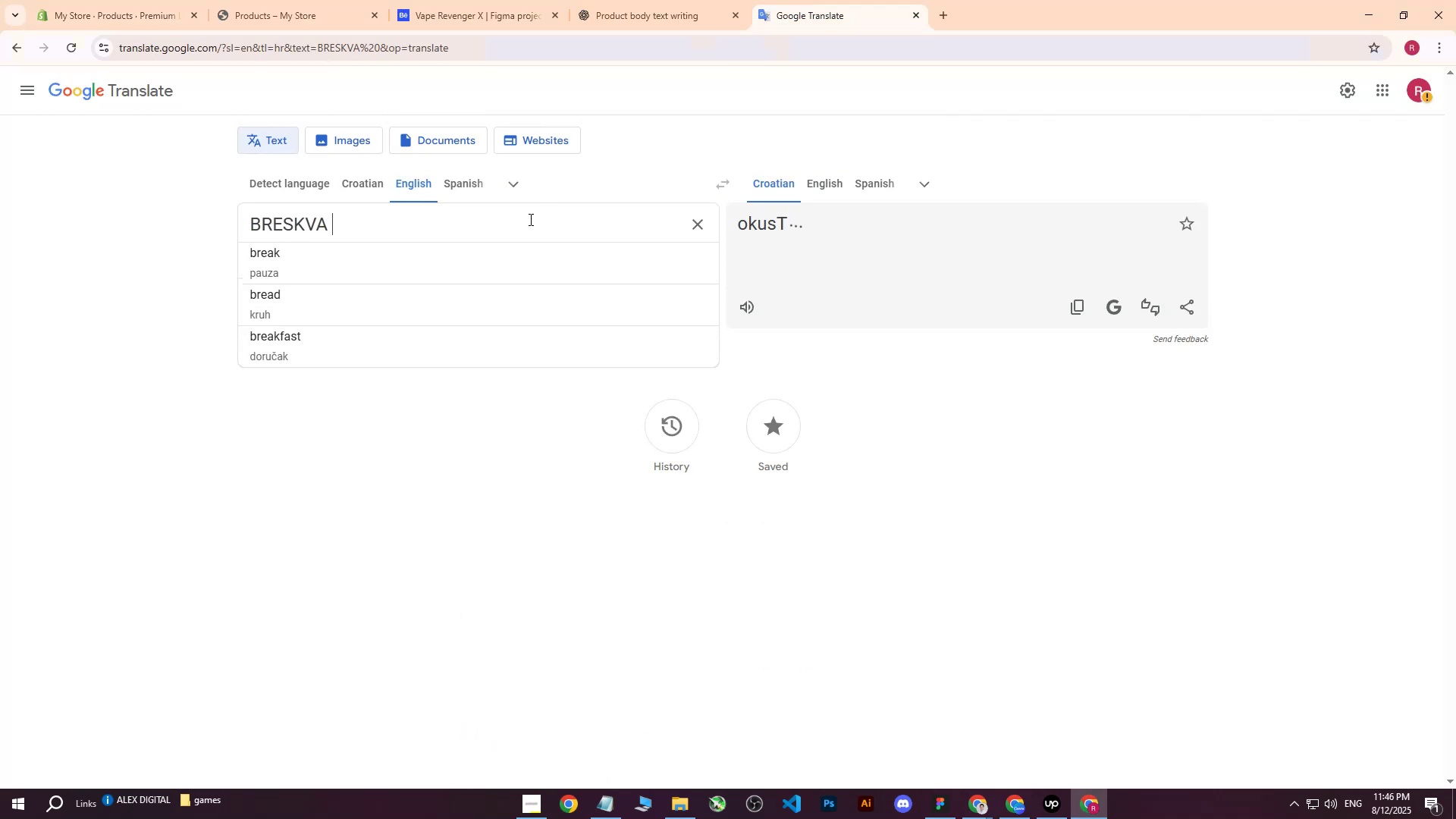 
left_click_drag(start_coordinate=[356, 224], to_coordinate=[193, 232])
 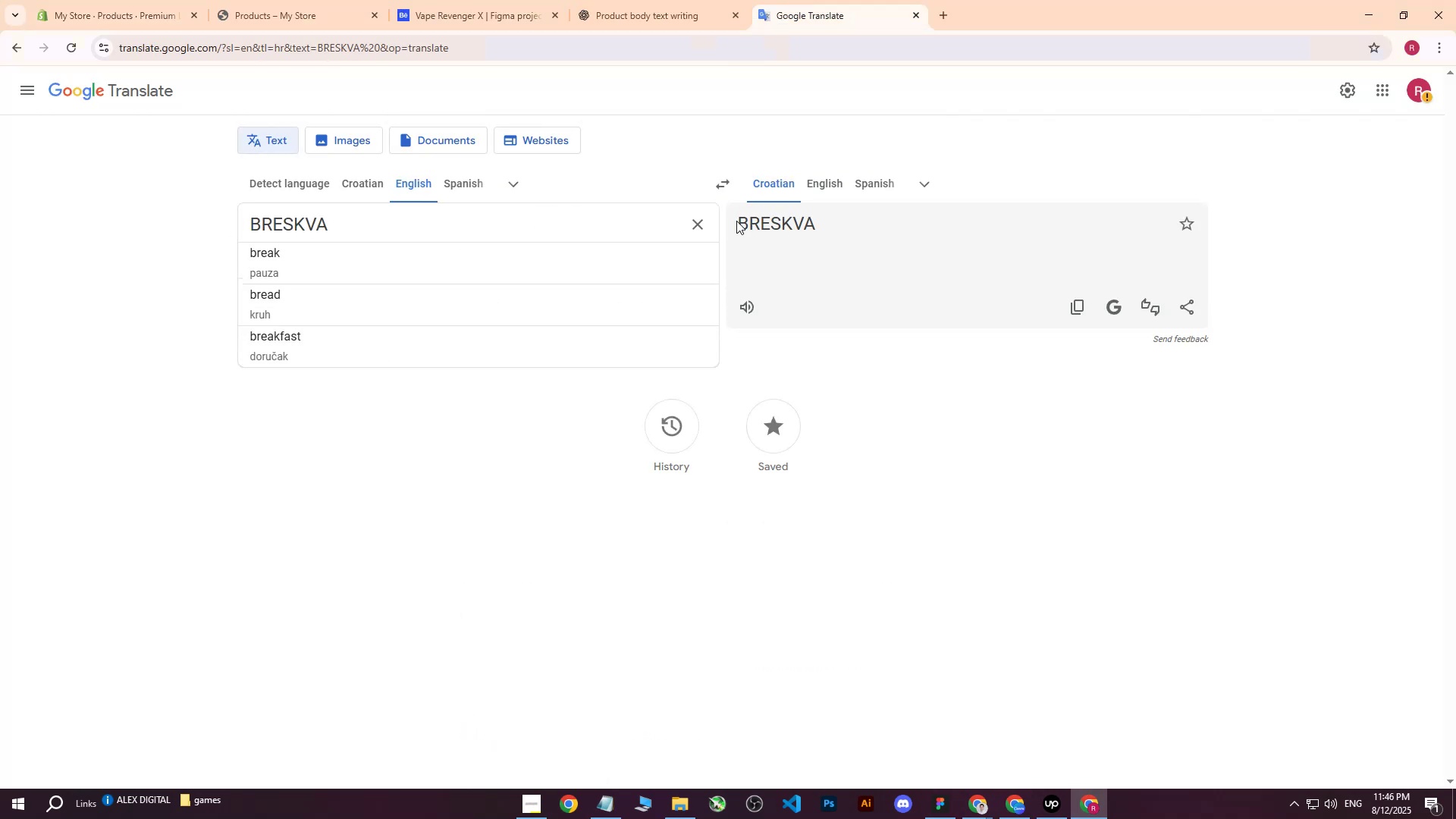 
left_click([724, 185])
 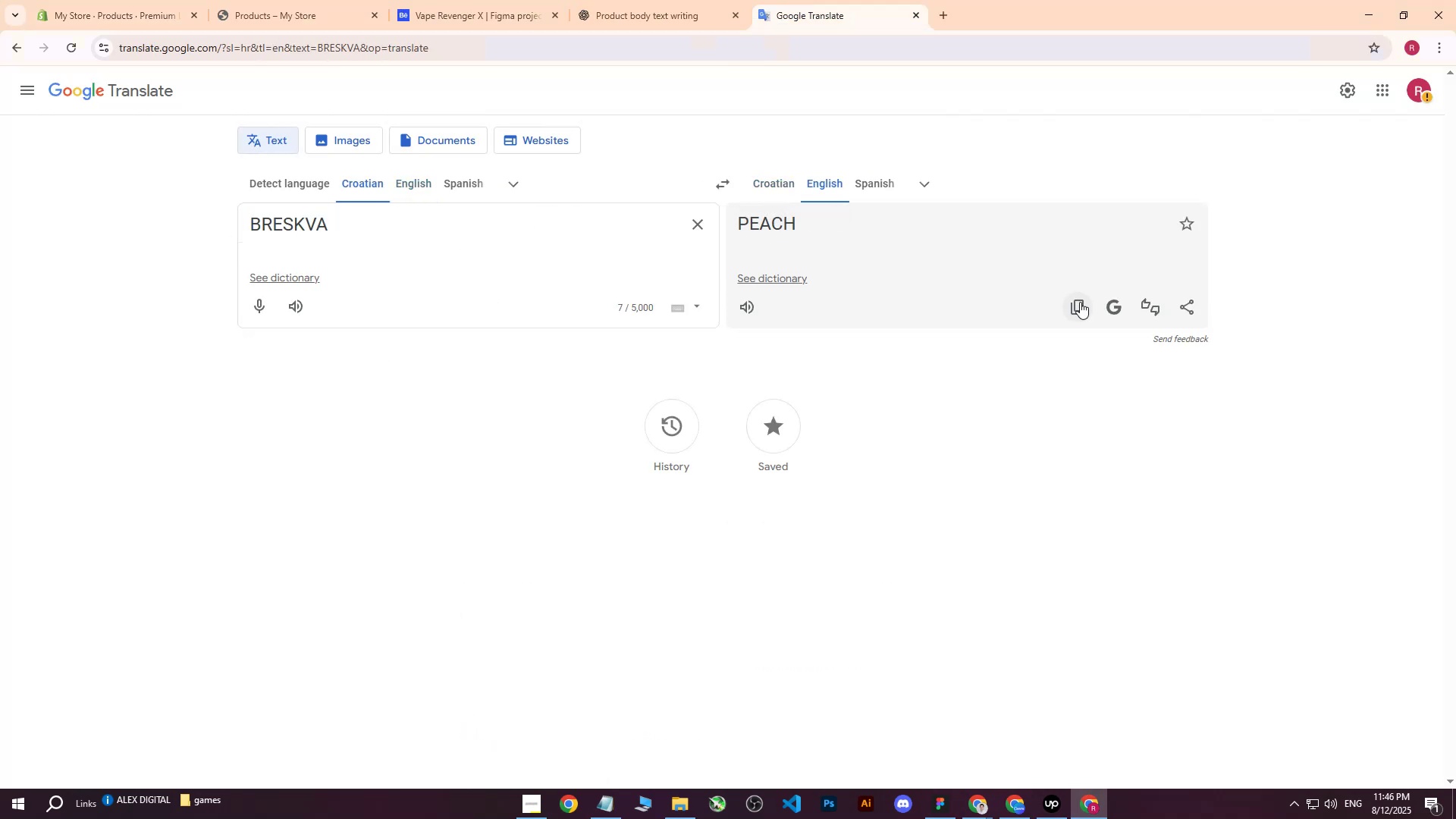 
left_click([1076, 307])
 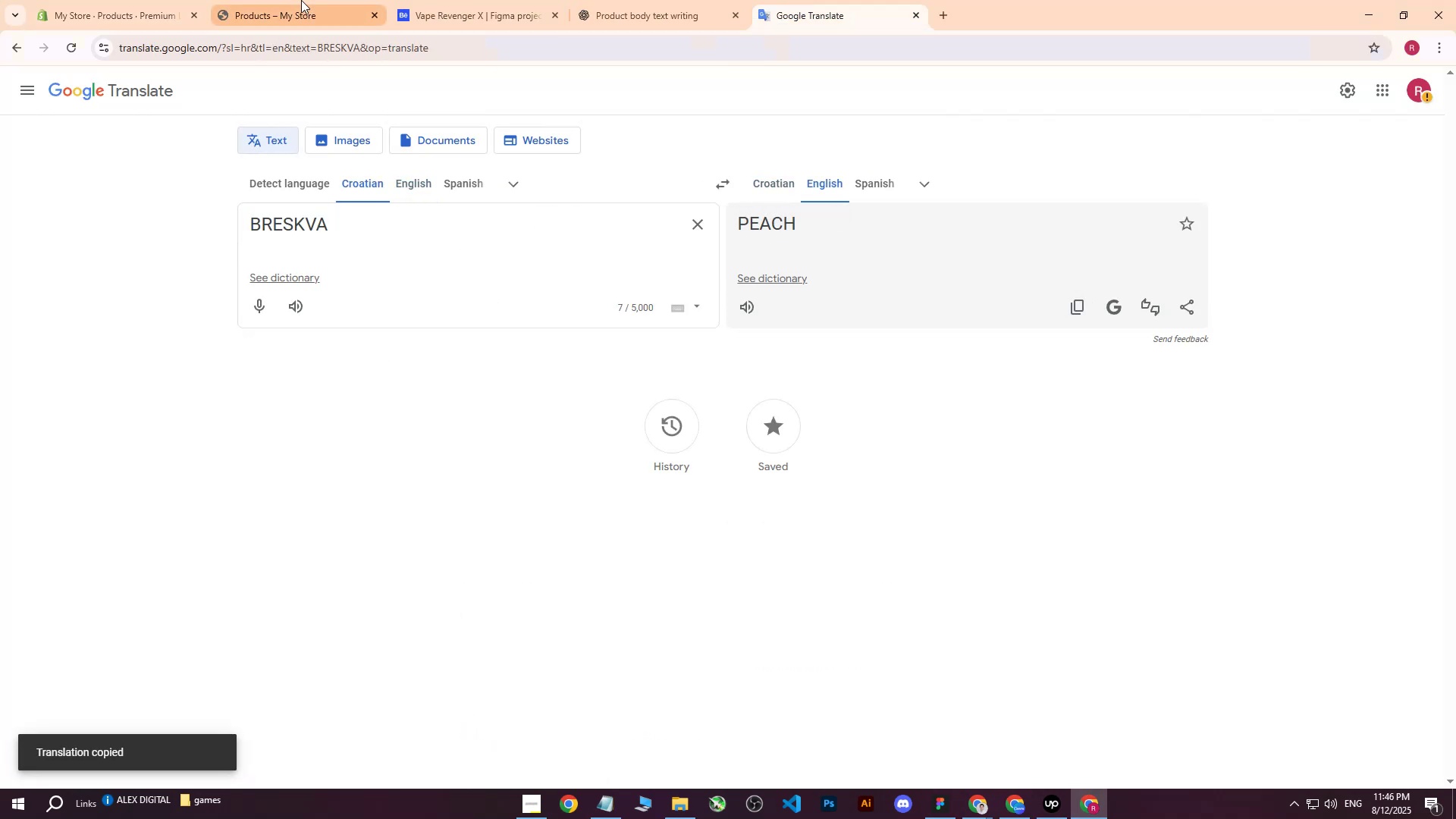 
left_click([269, 0])
 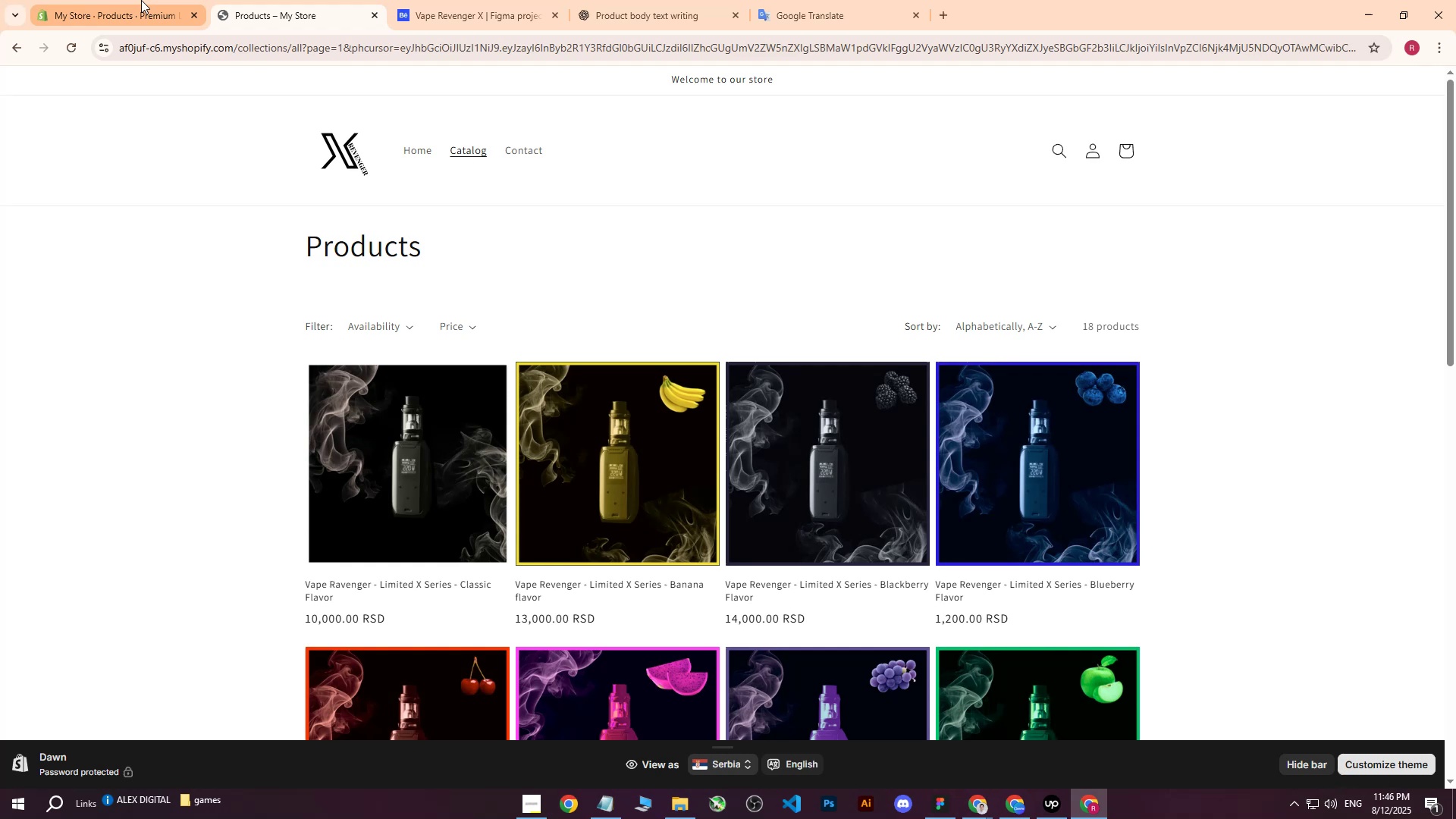 
left_click([141, 0])
 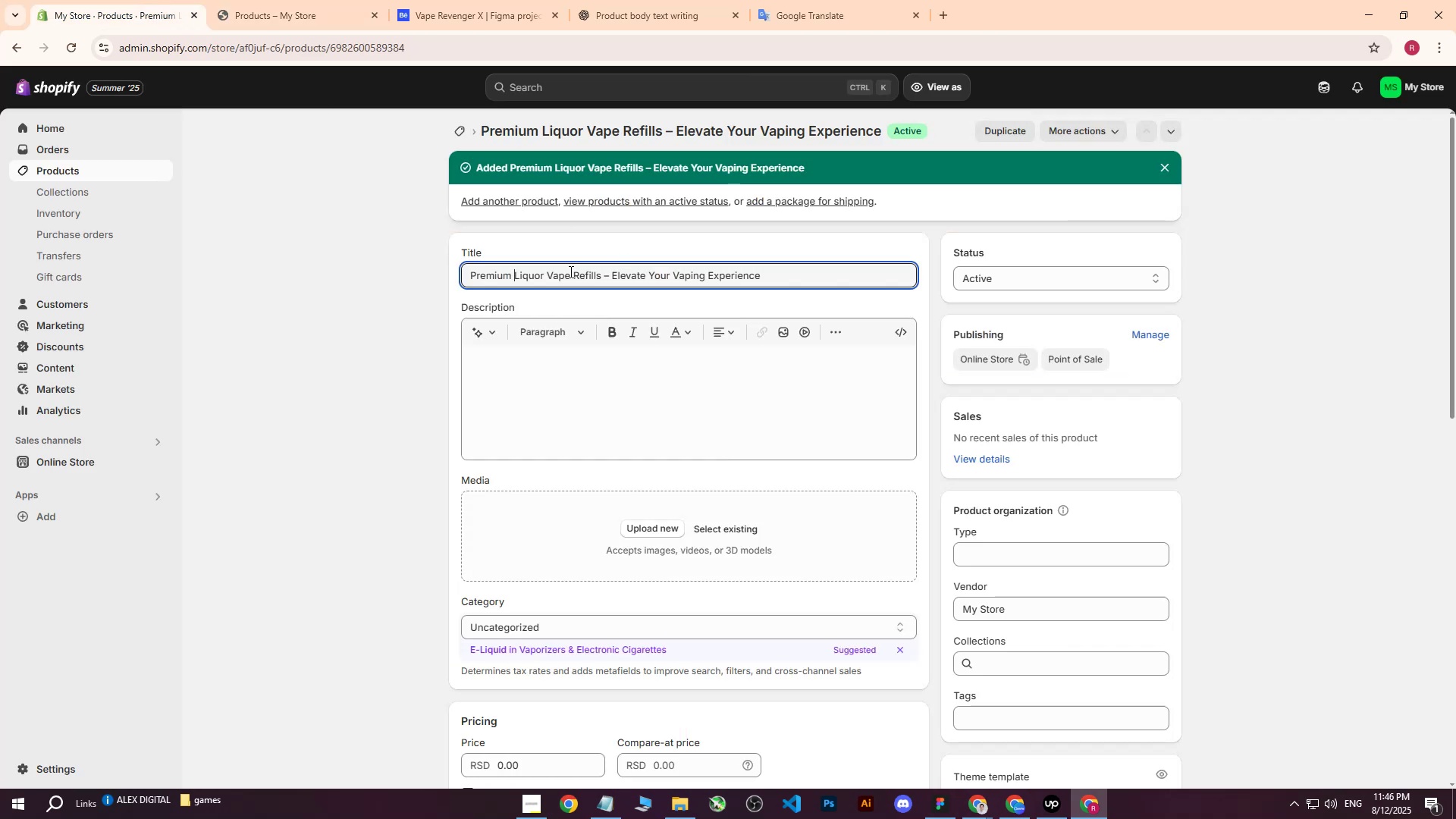 
left_click([808, 0])
 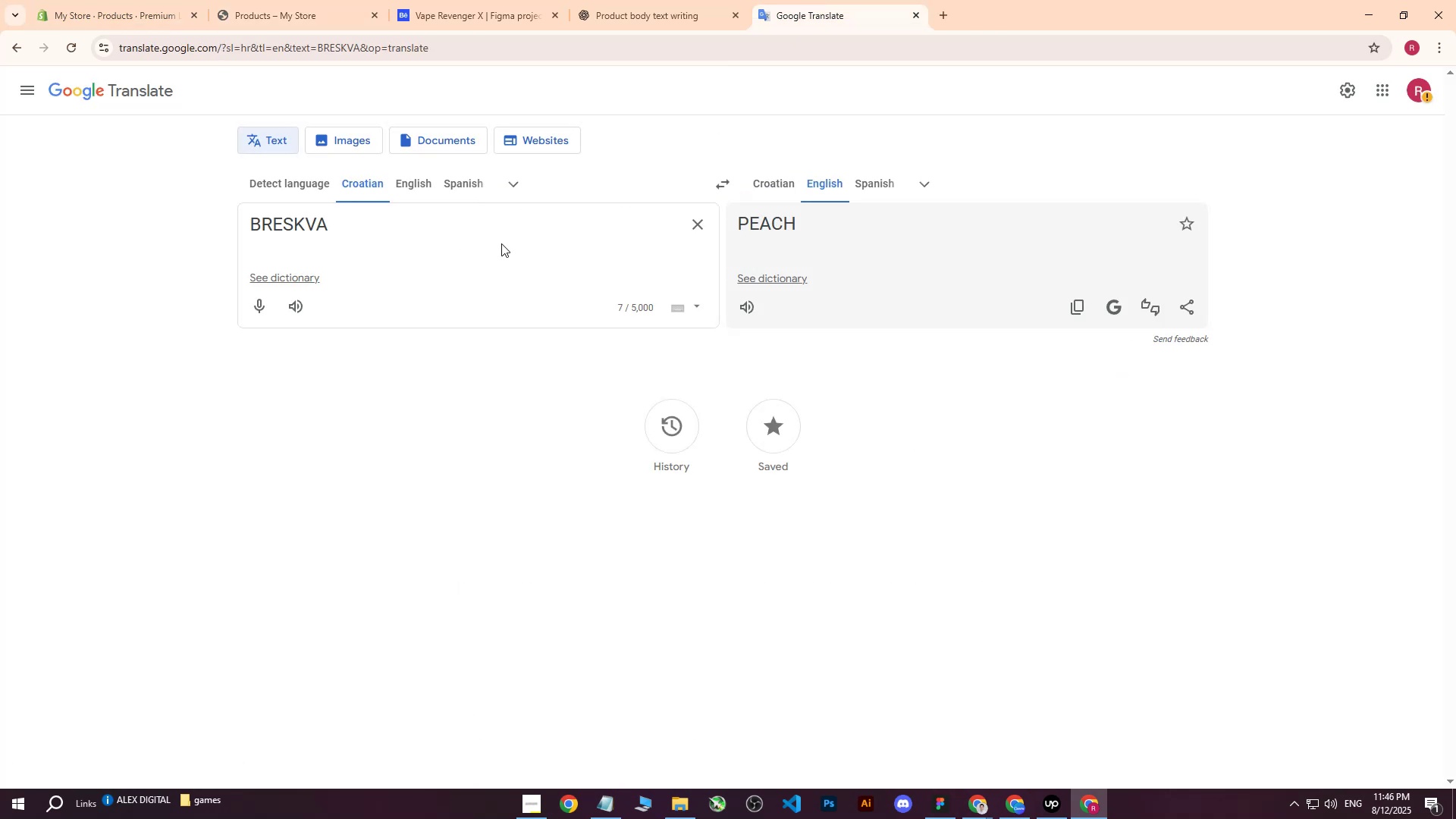 
left_click_drag(start_coordinate=[443, 235], to_coordinate=[215, 236])
 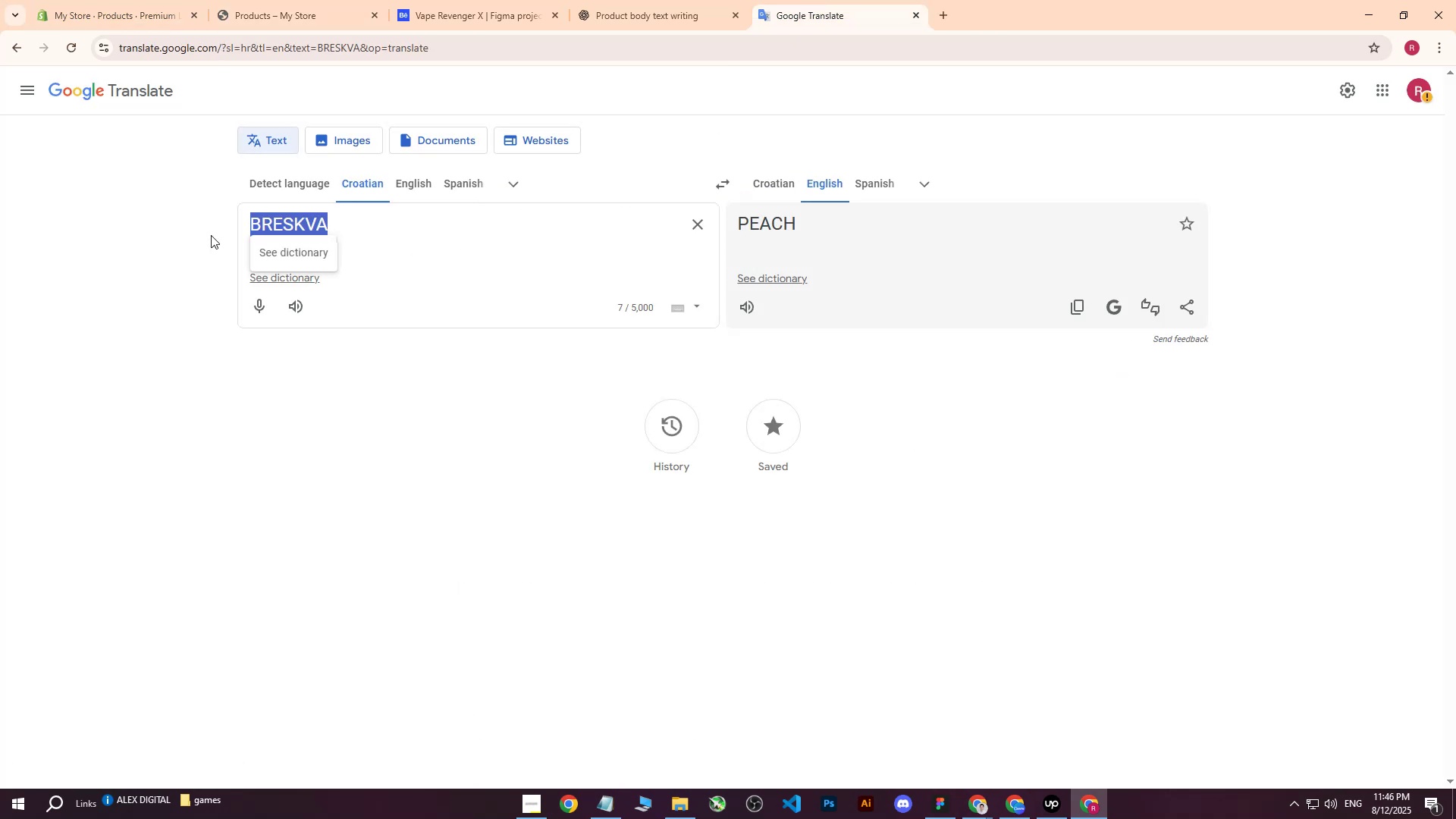 
type(j)
key(Backspace)
type(kajsija )
 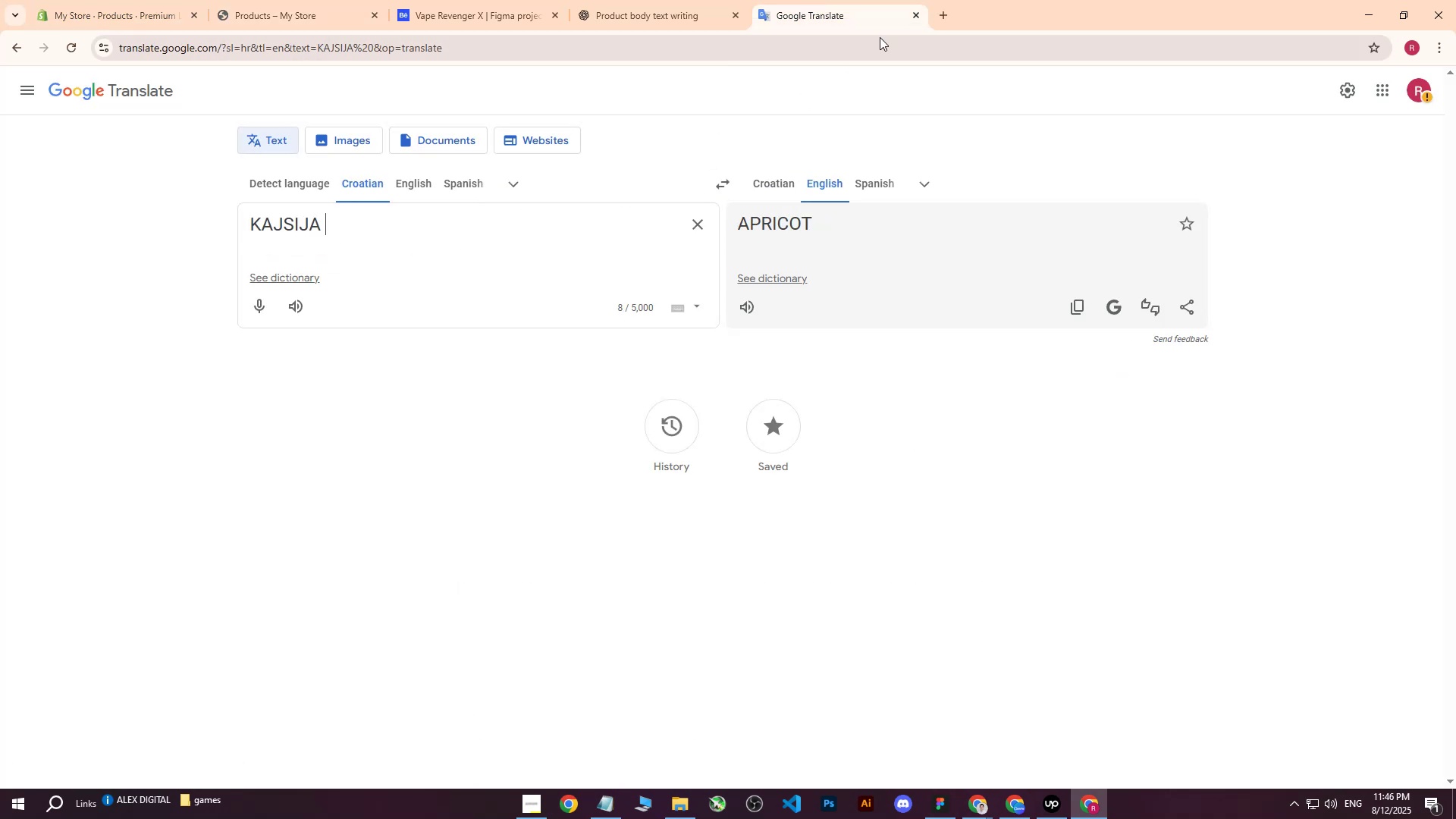 
left_click([913, 15])
 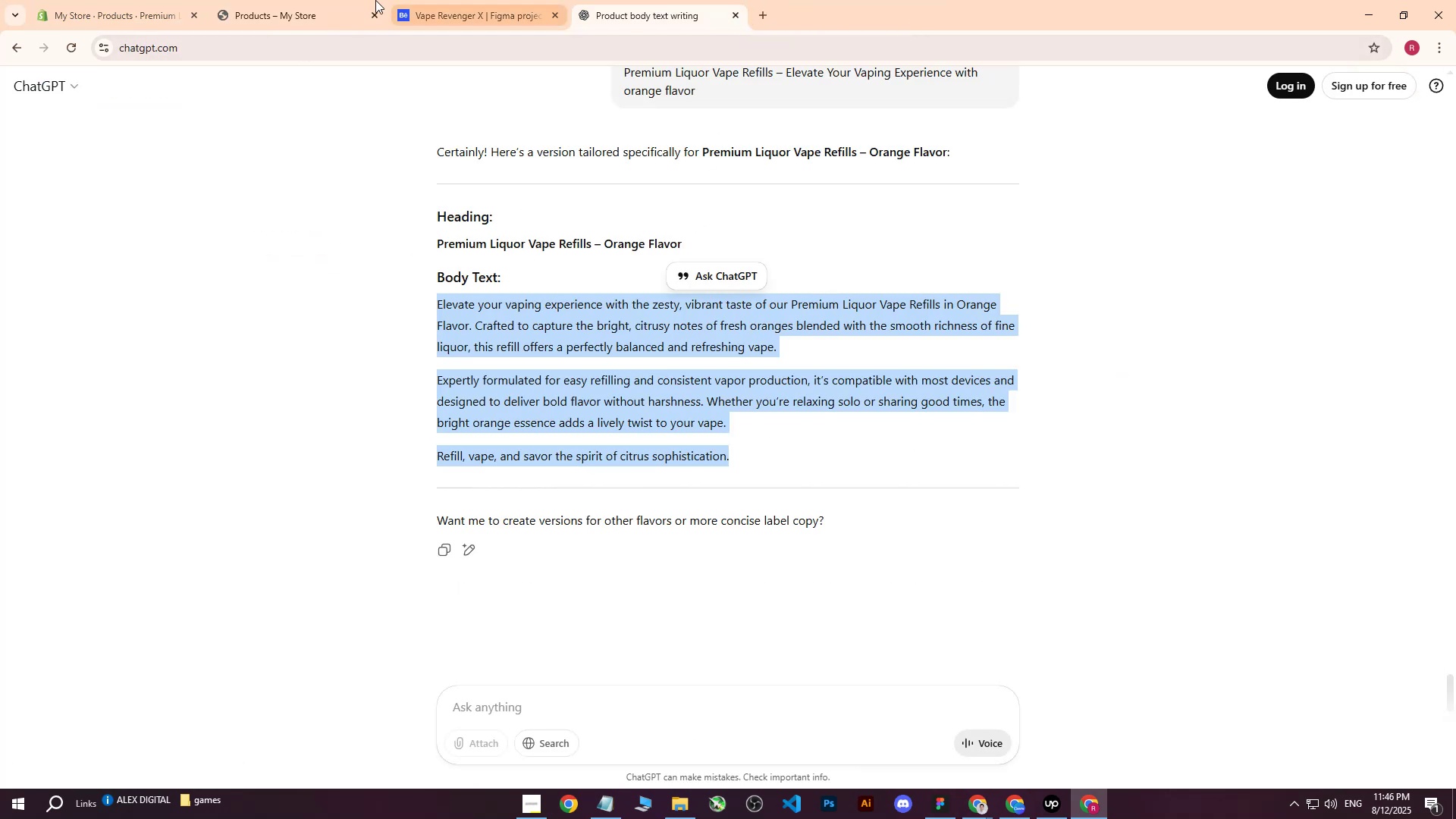 
left_click([342, 0])
 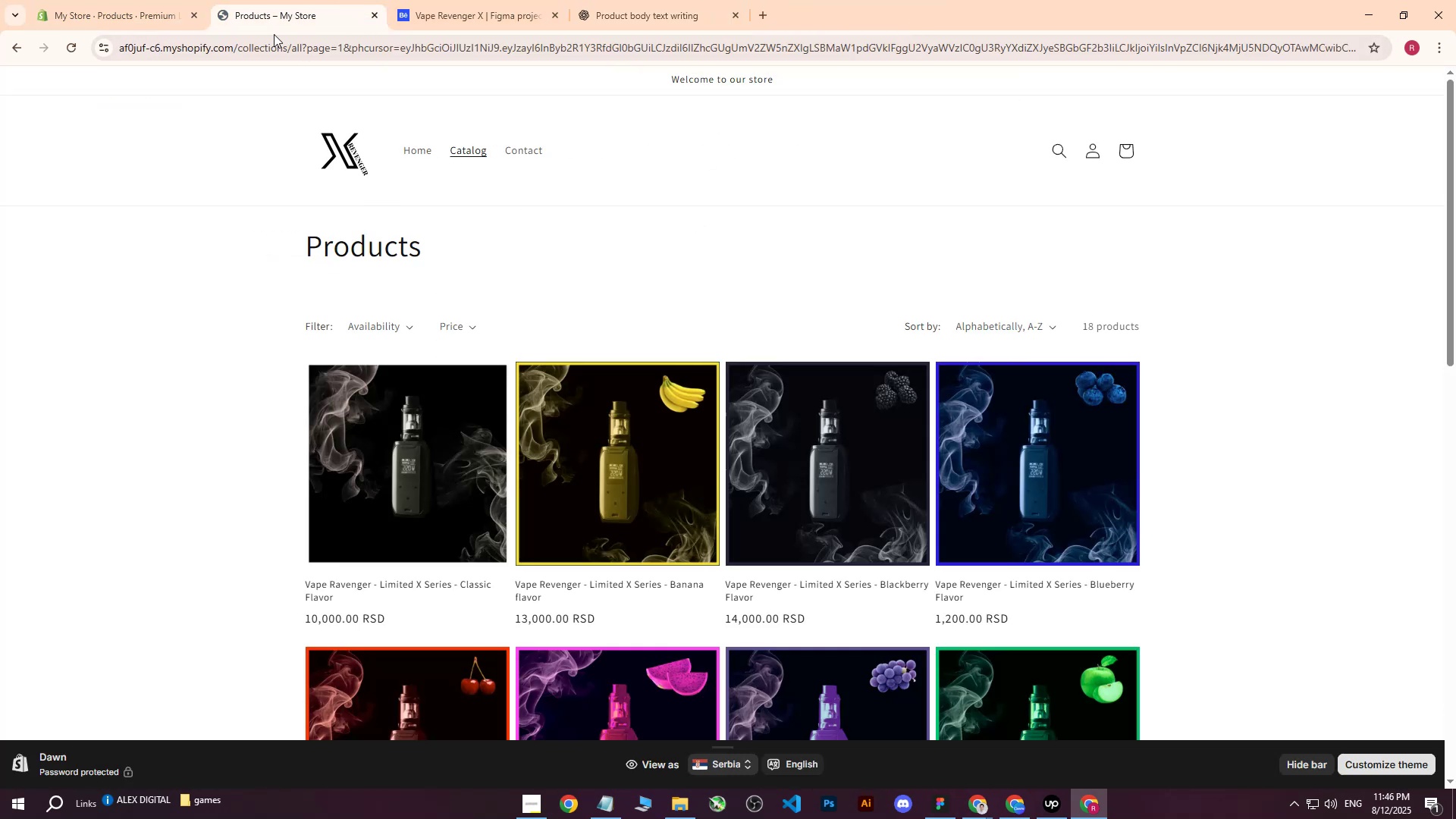 
left_click([127, 0])
 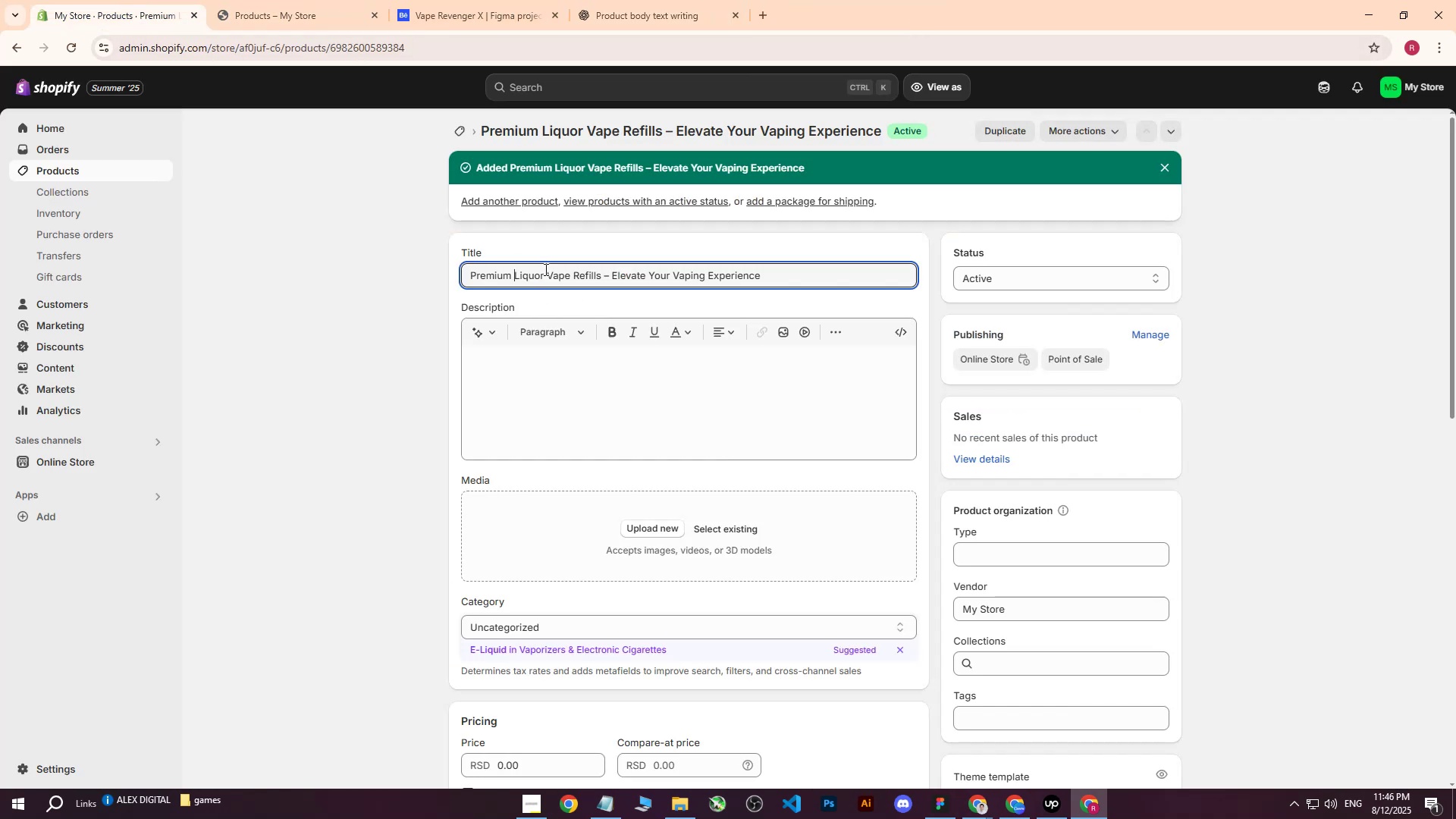 
key(Control+ControlLeft)
 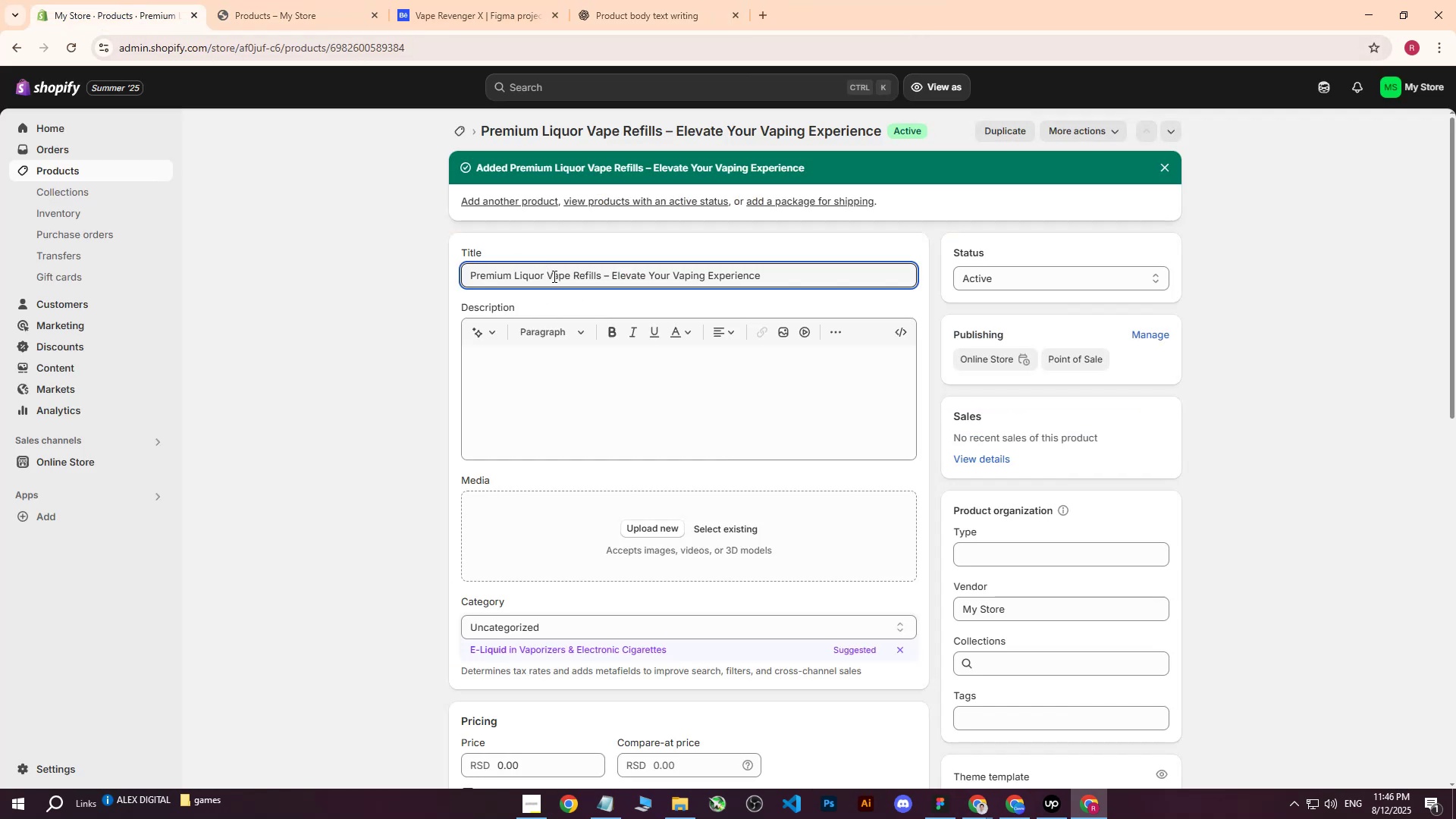 
key(Control+V)
 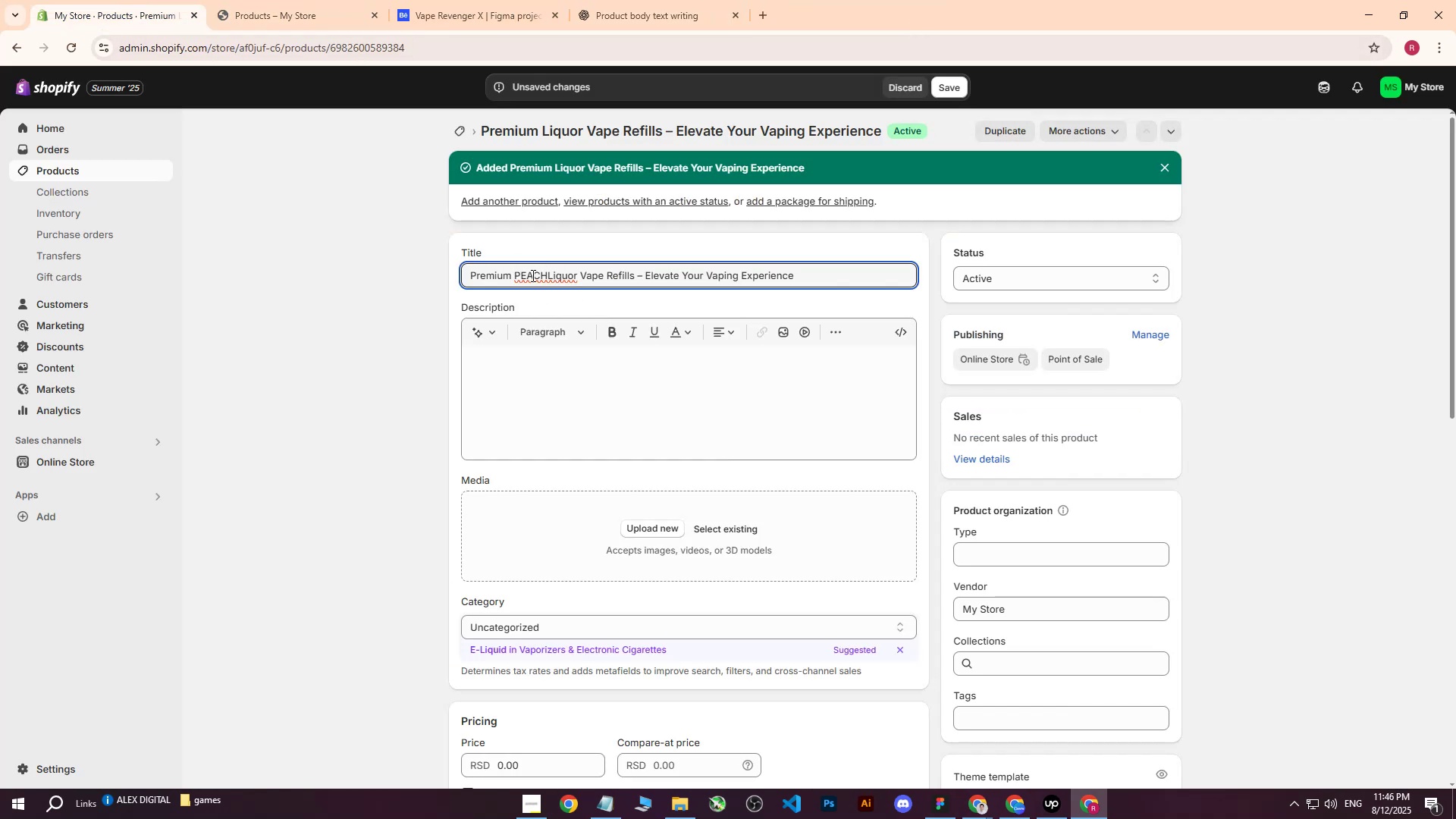 
left_click_drag(start_coordinate=[522, 275], to_coordinate=[545, 278])
 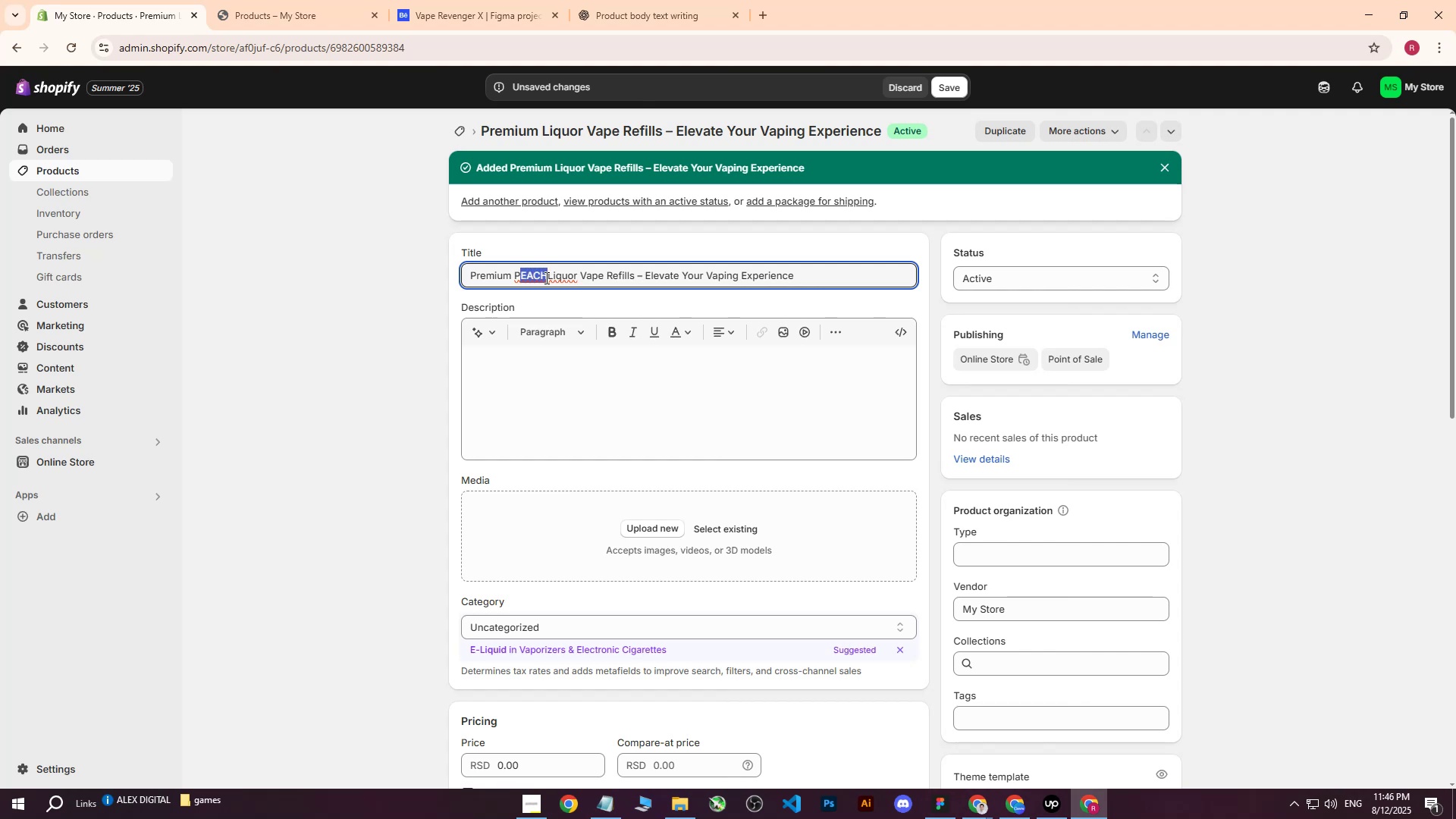 
type(EACH )
 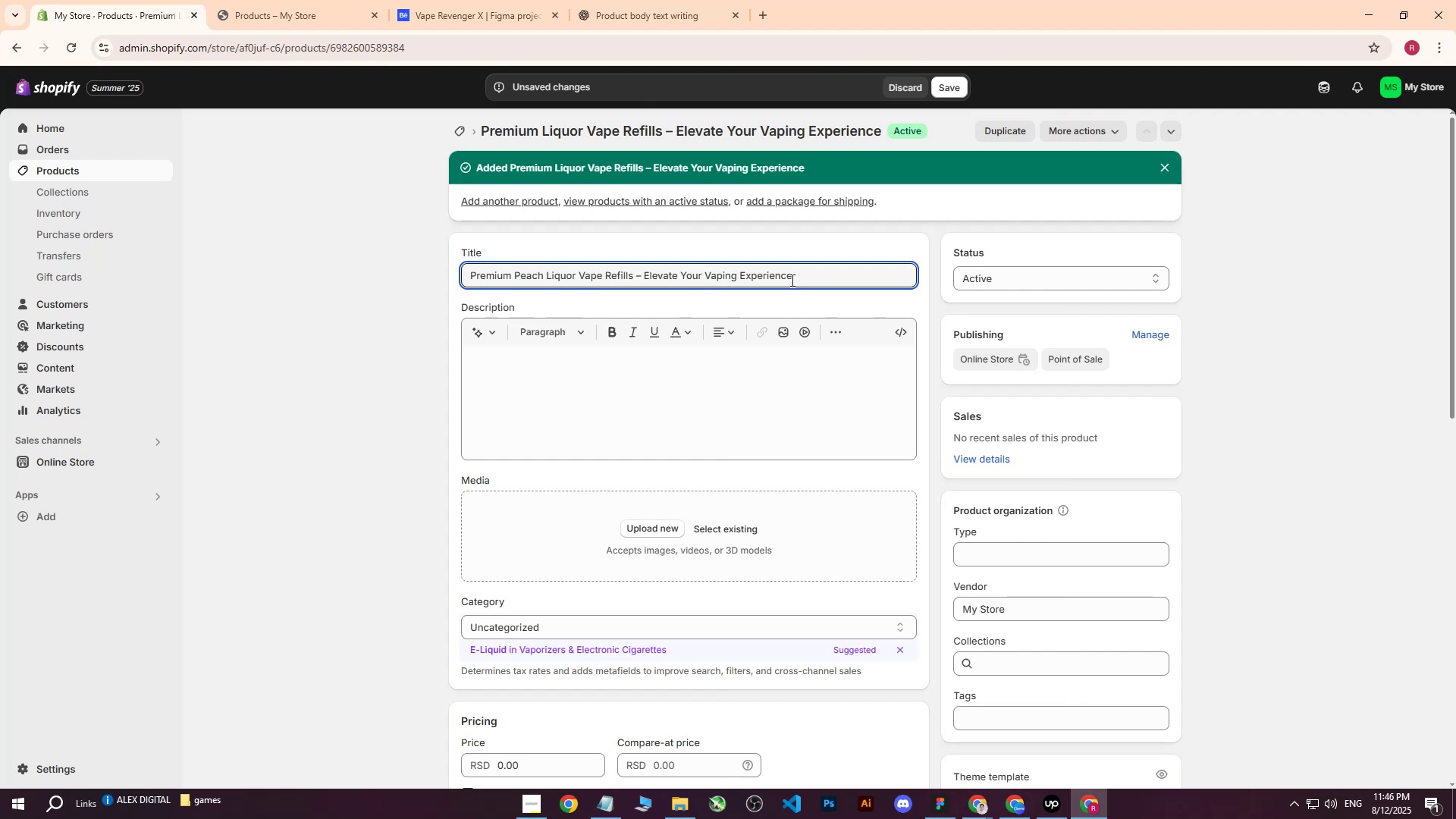 
left_click([805, 279])
 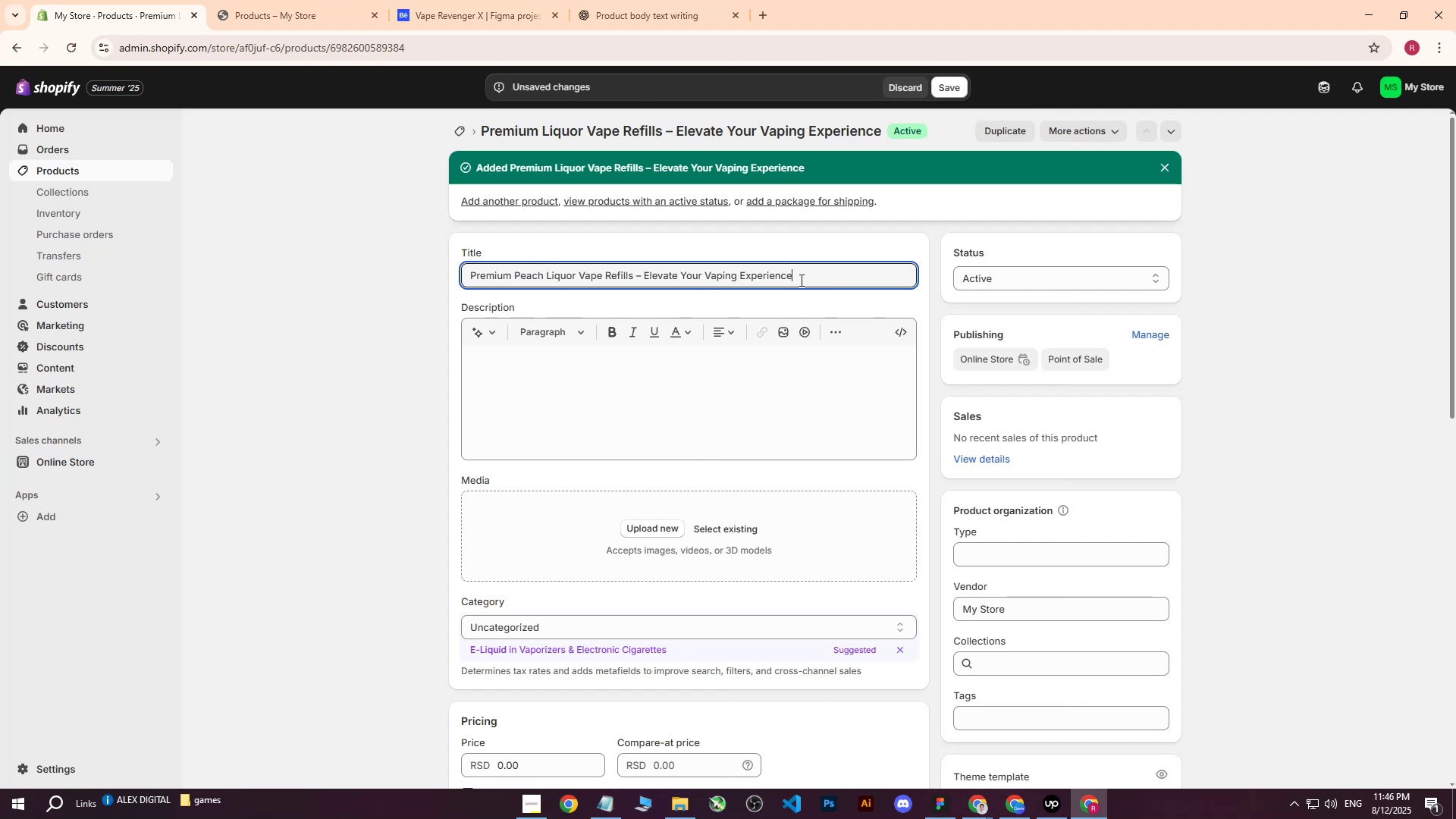 
left_click([542, 395])
 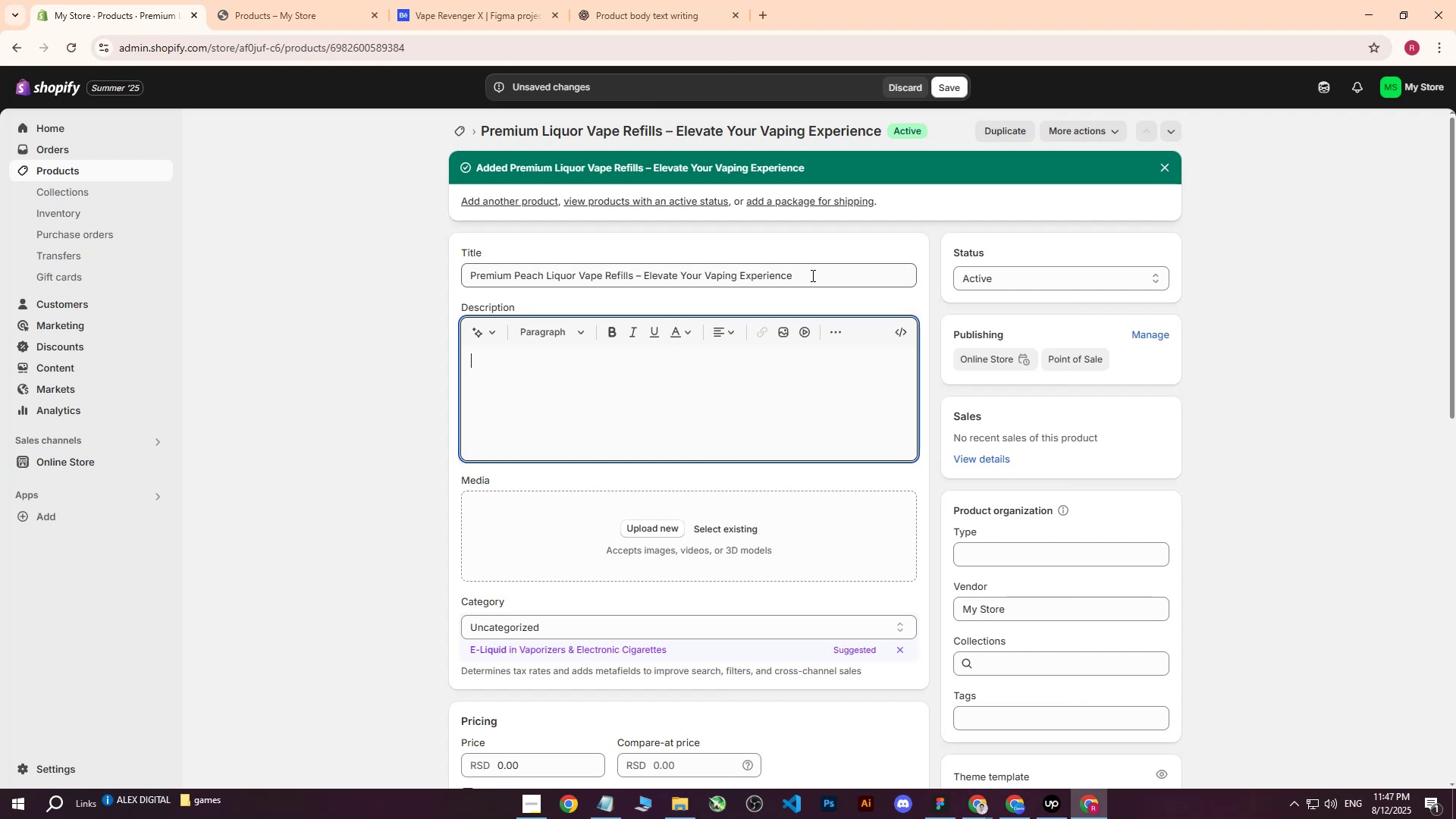 
left_click_drag(start_coordinate=[823, 272], to_coordinate=[419, 268])
 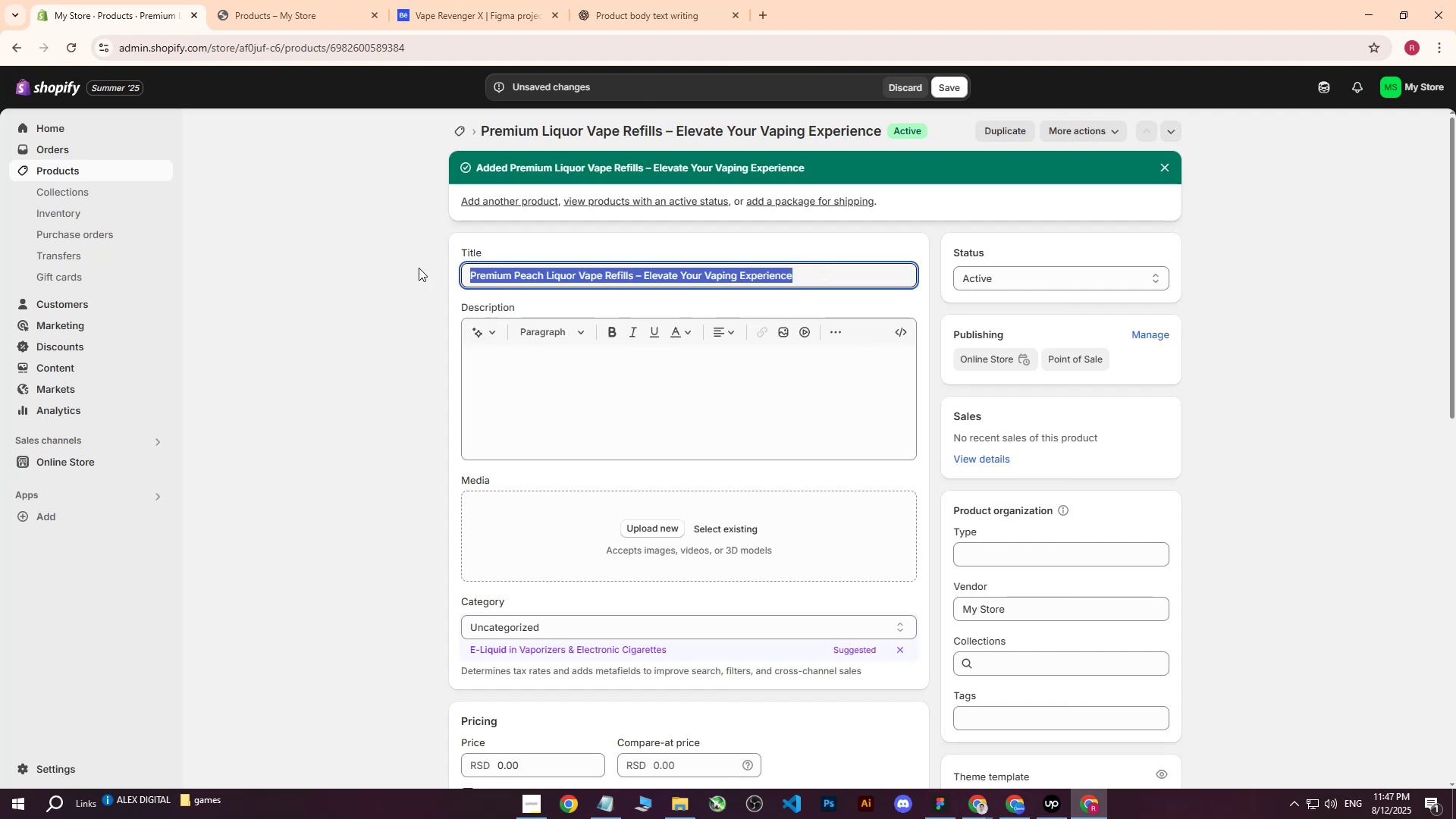 
key(Control+ControlLeft)
 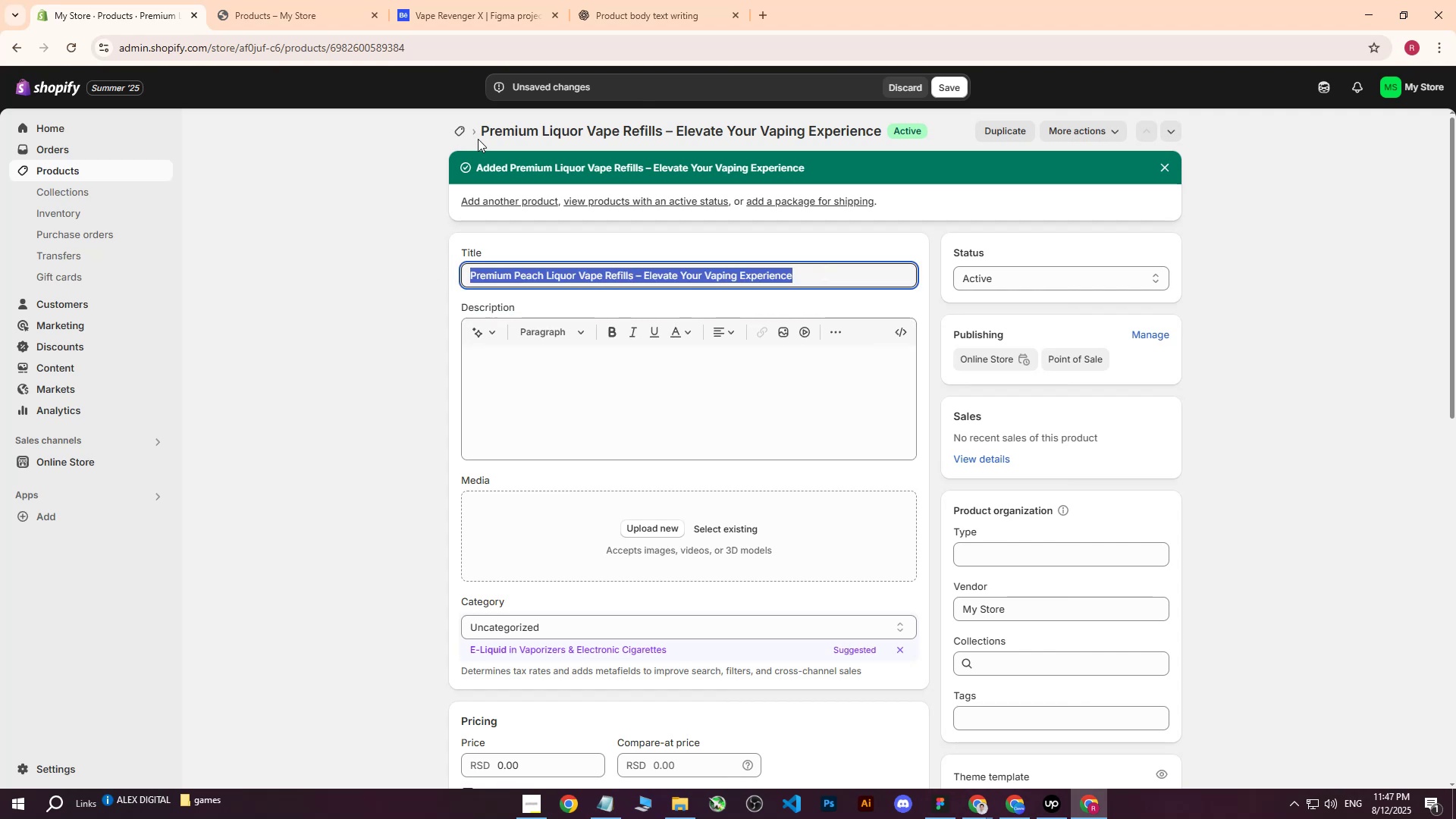 
key(Control+C)
 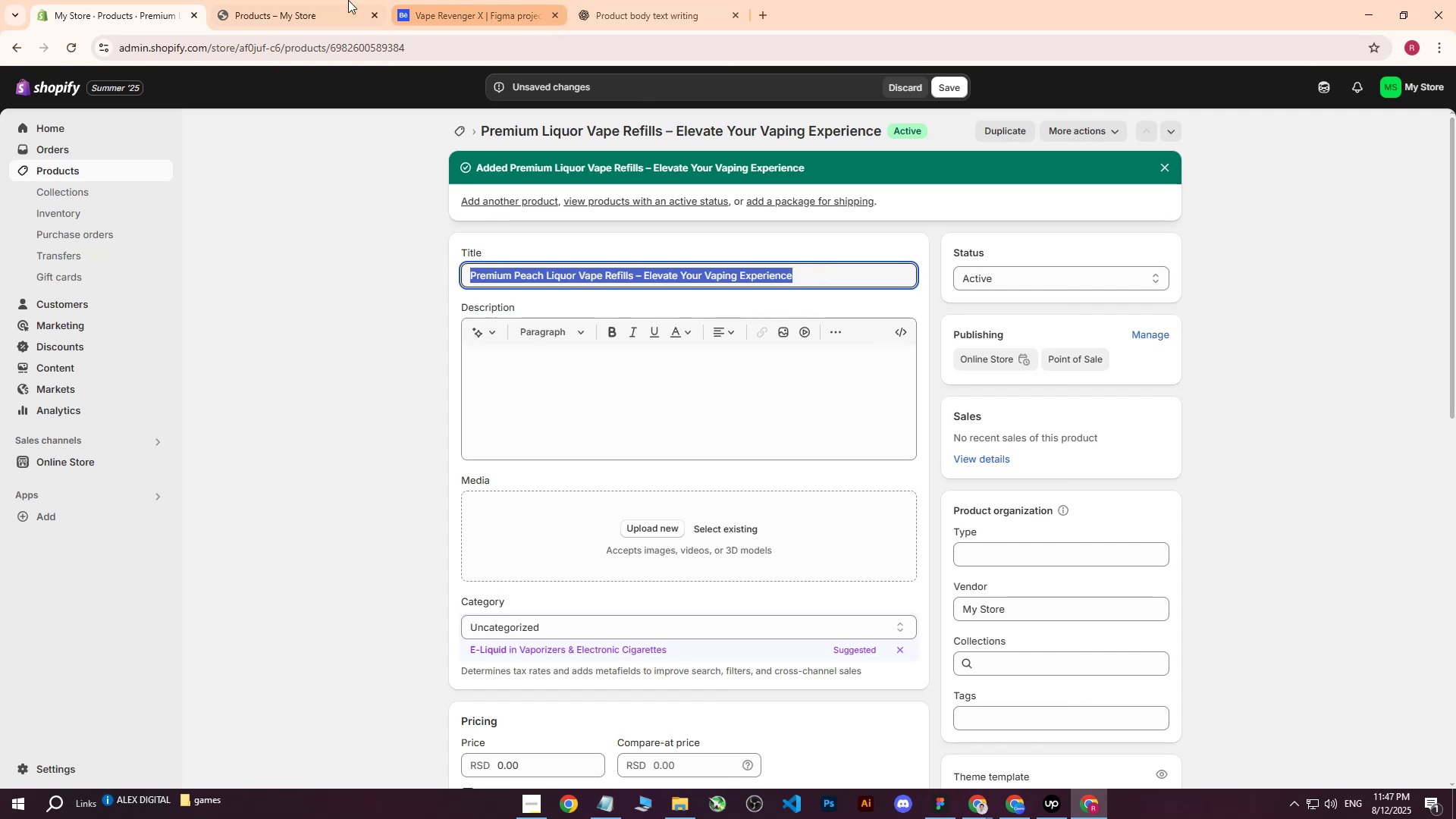 
left_click([308, 0])
 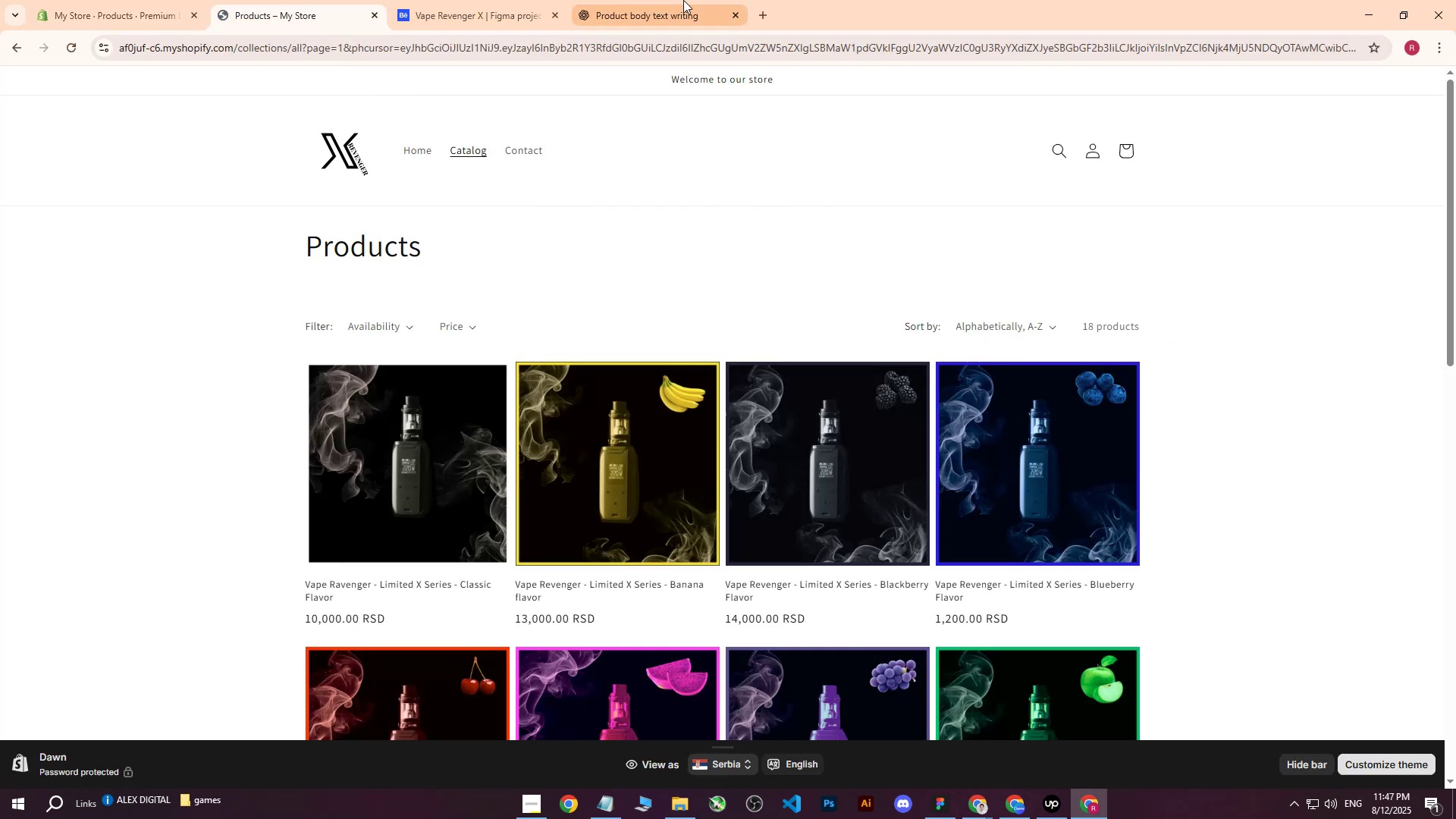 
left_click([689, 0])
 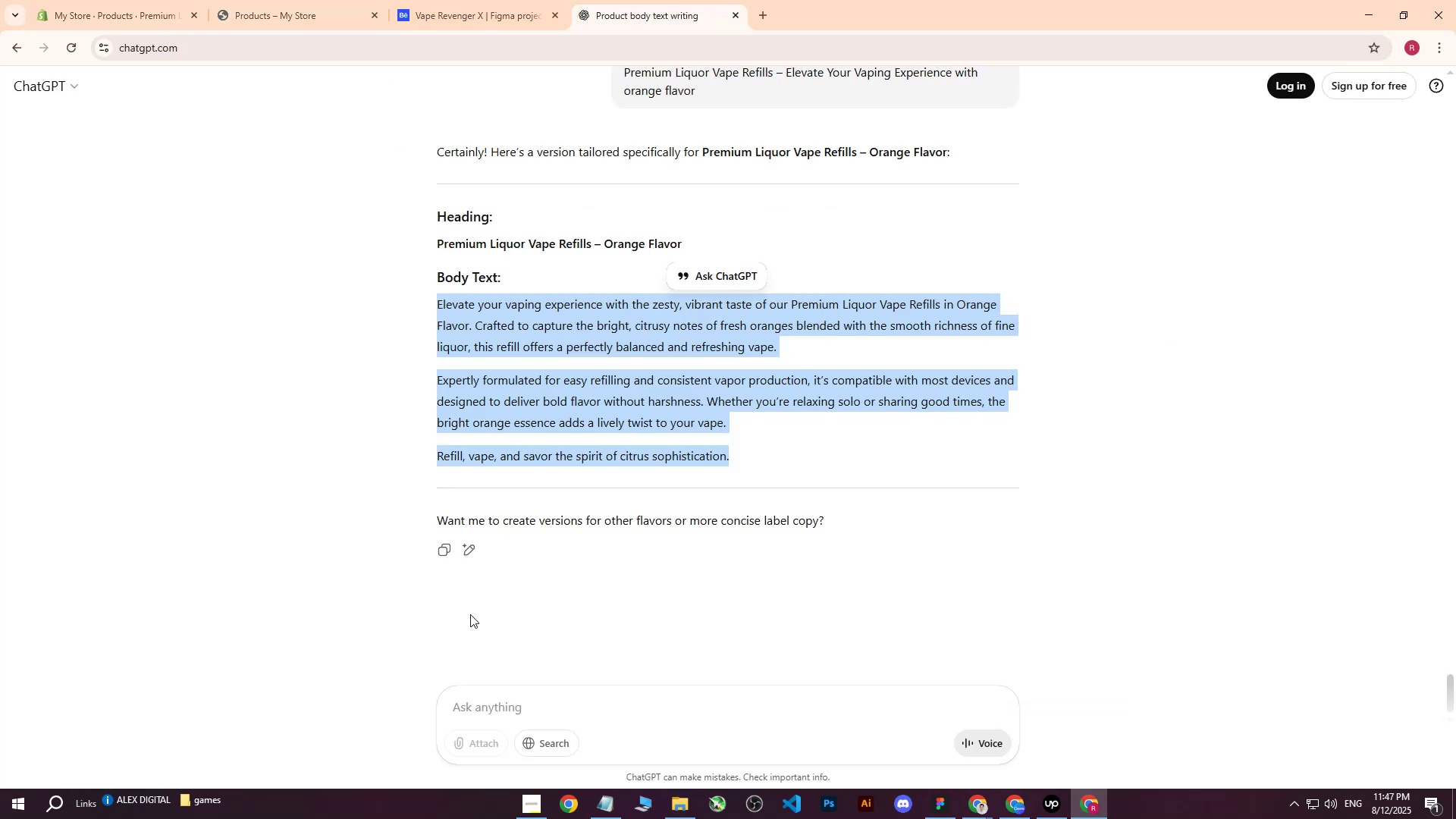 
left_click([466, 701])
 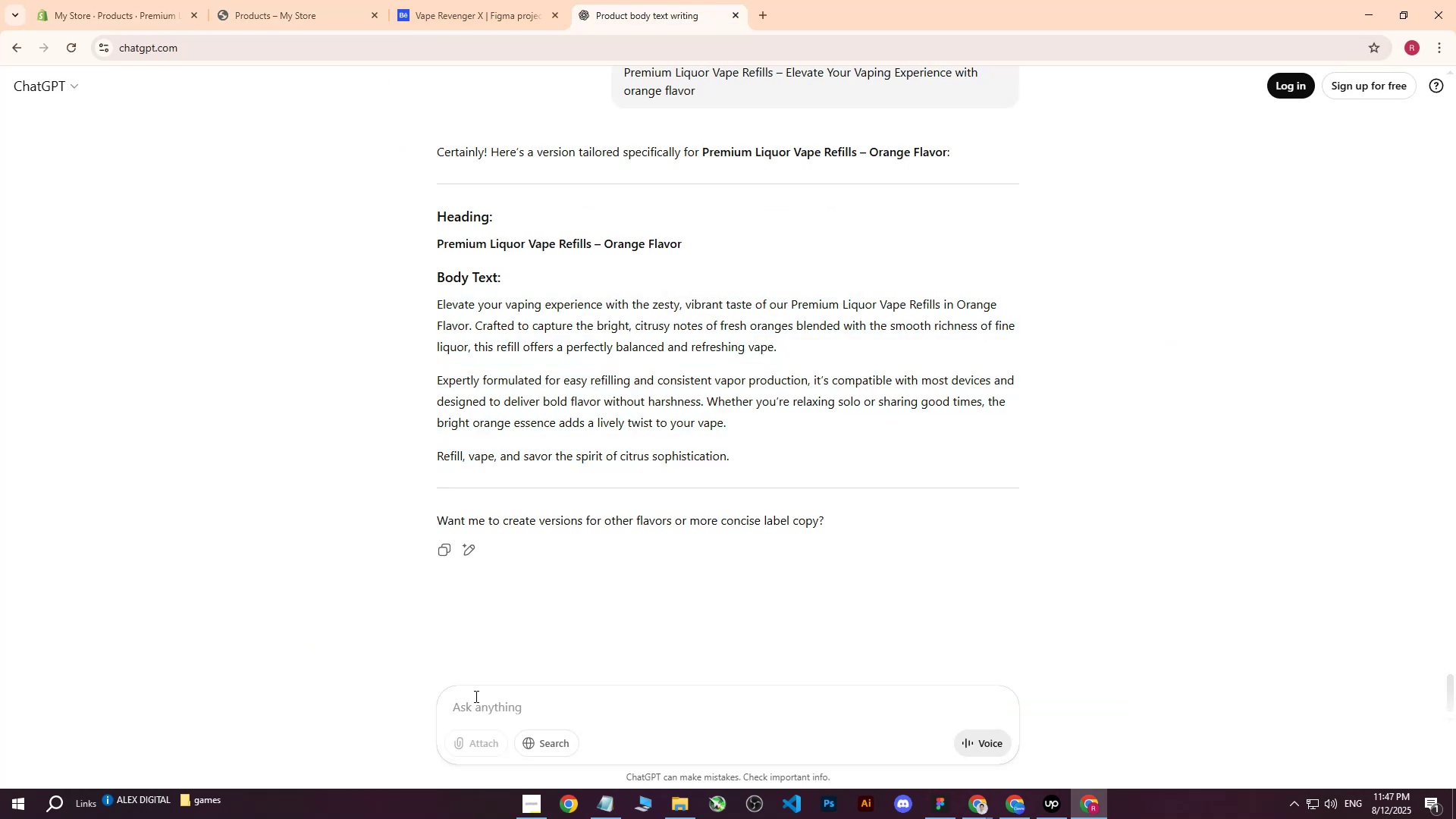 
type(WRT)
key(Backspace)
type(ITE ME SAME BUT FOR : )
 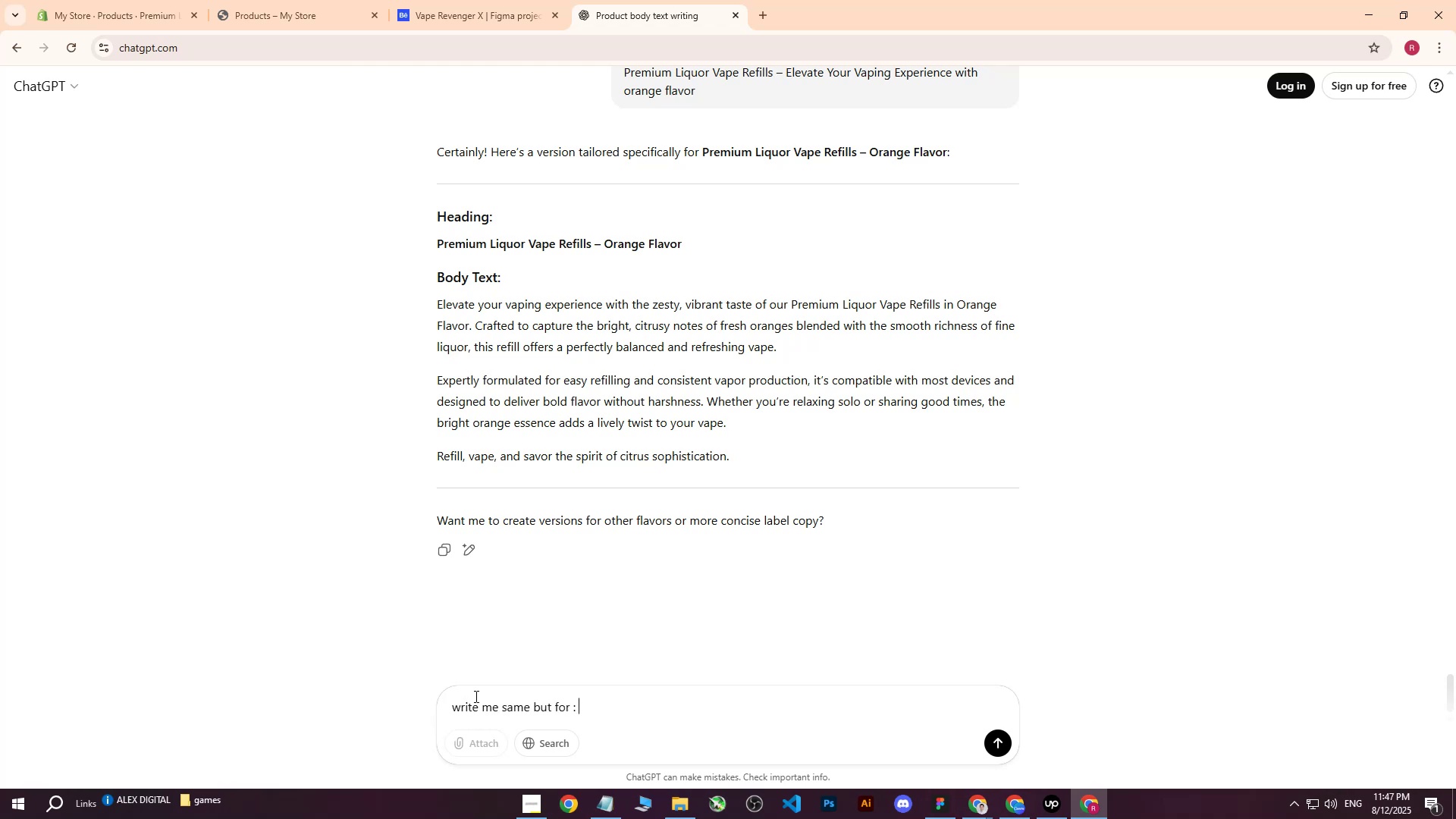 
key(Control+ControlLeft)
 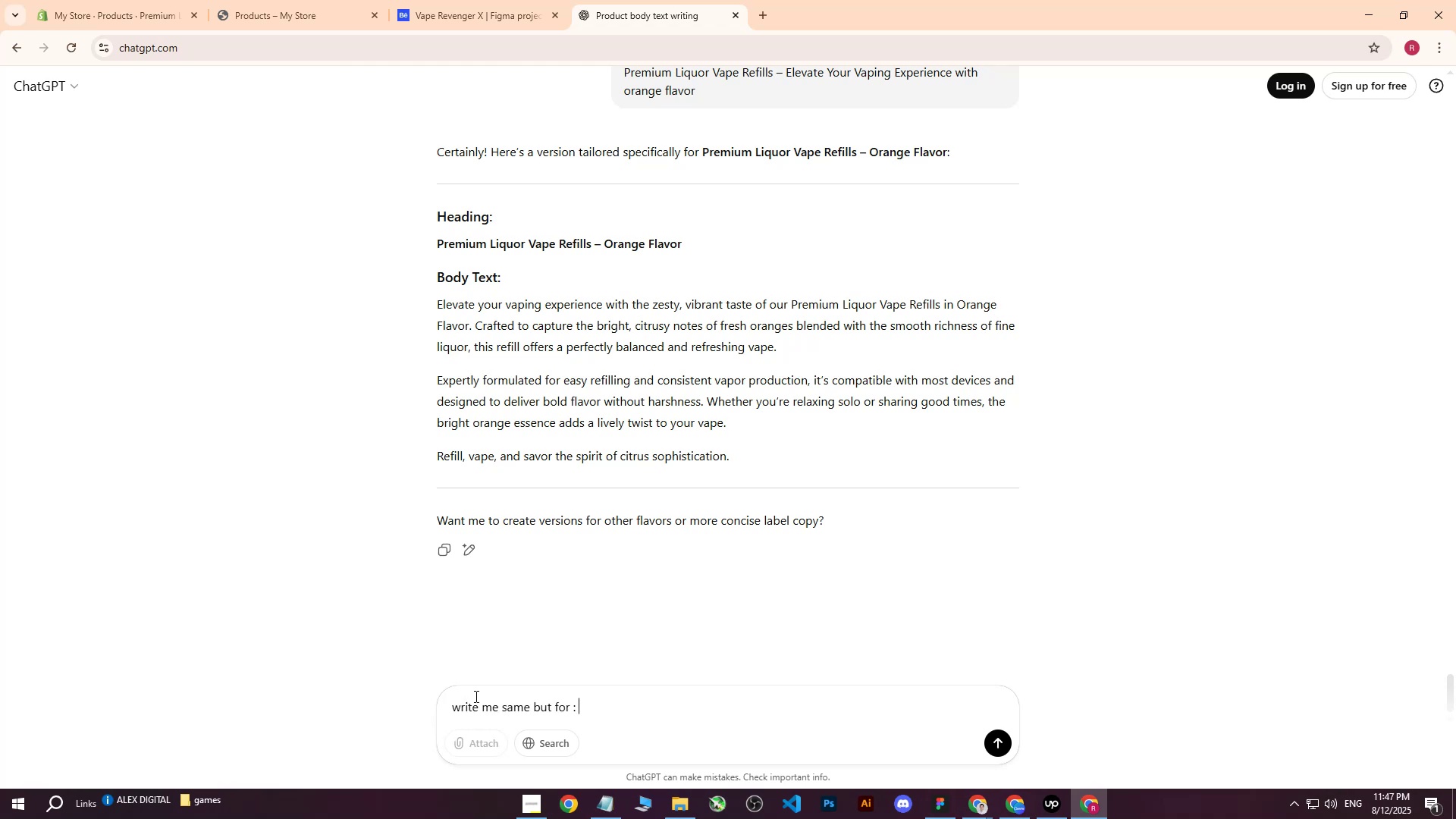 
key(Control+V)
 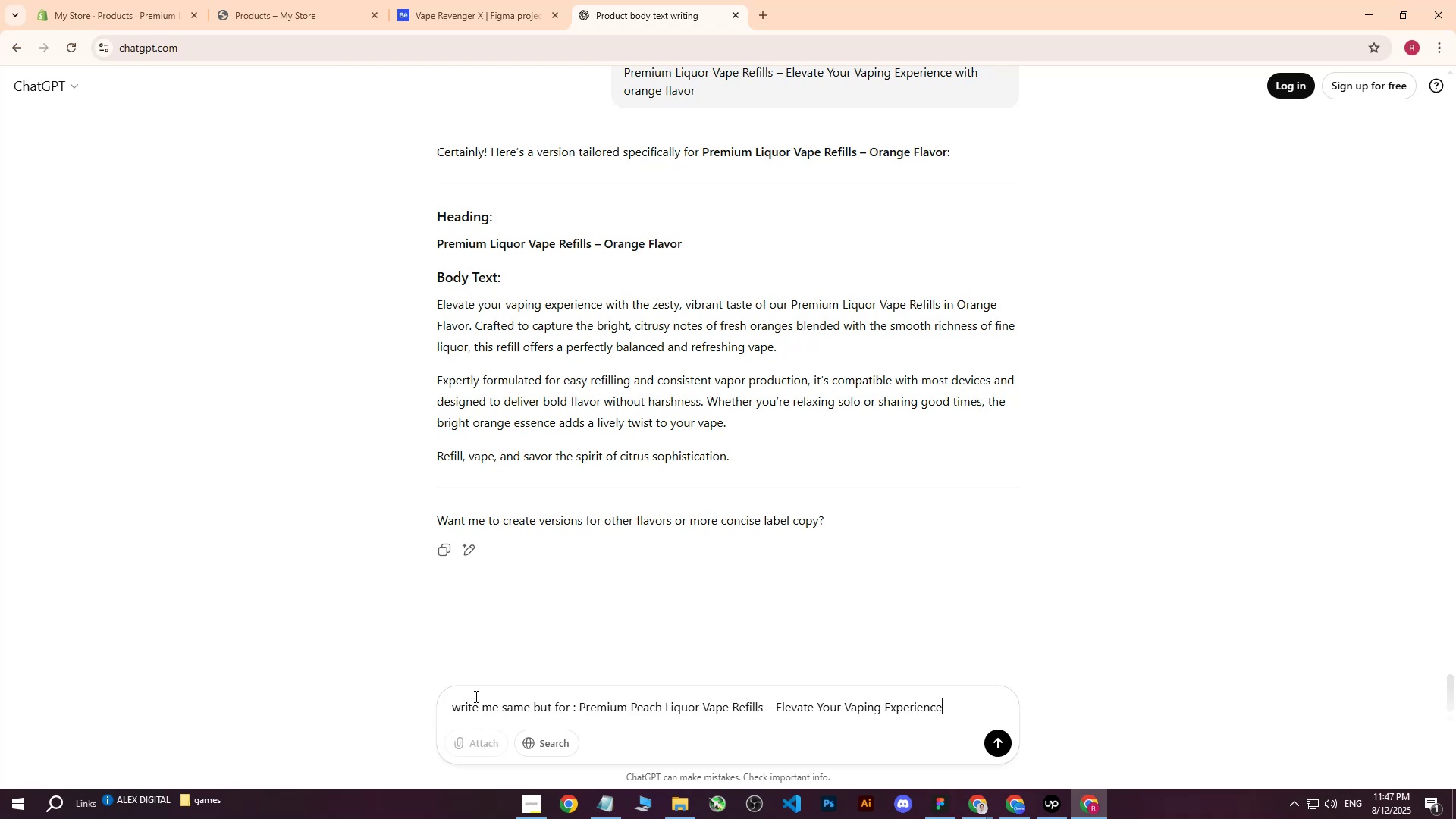 
key(Enter)
 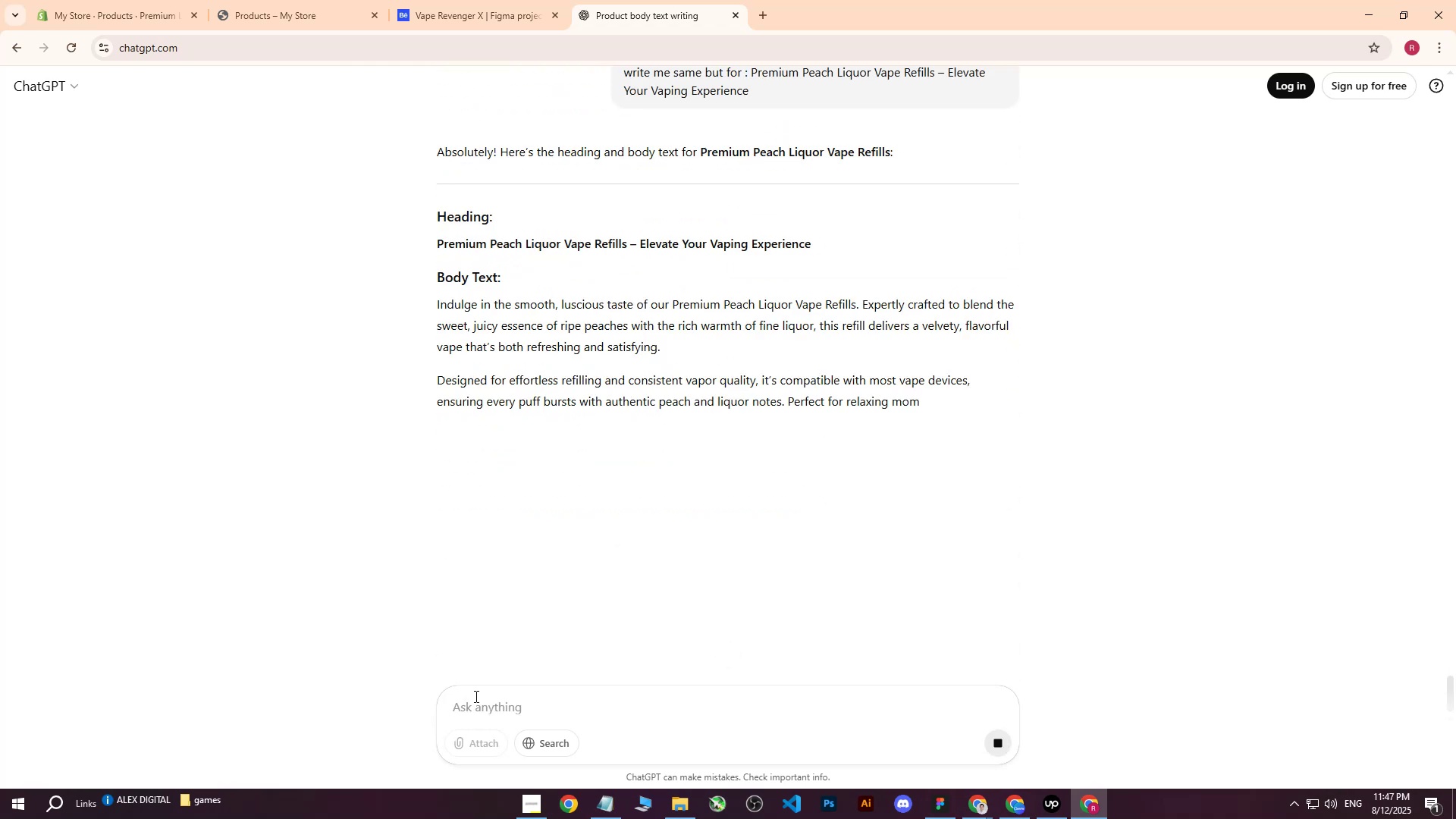 
wait(8.22)
 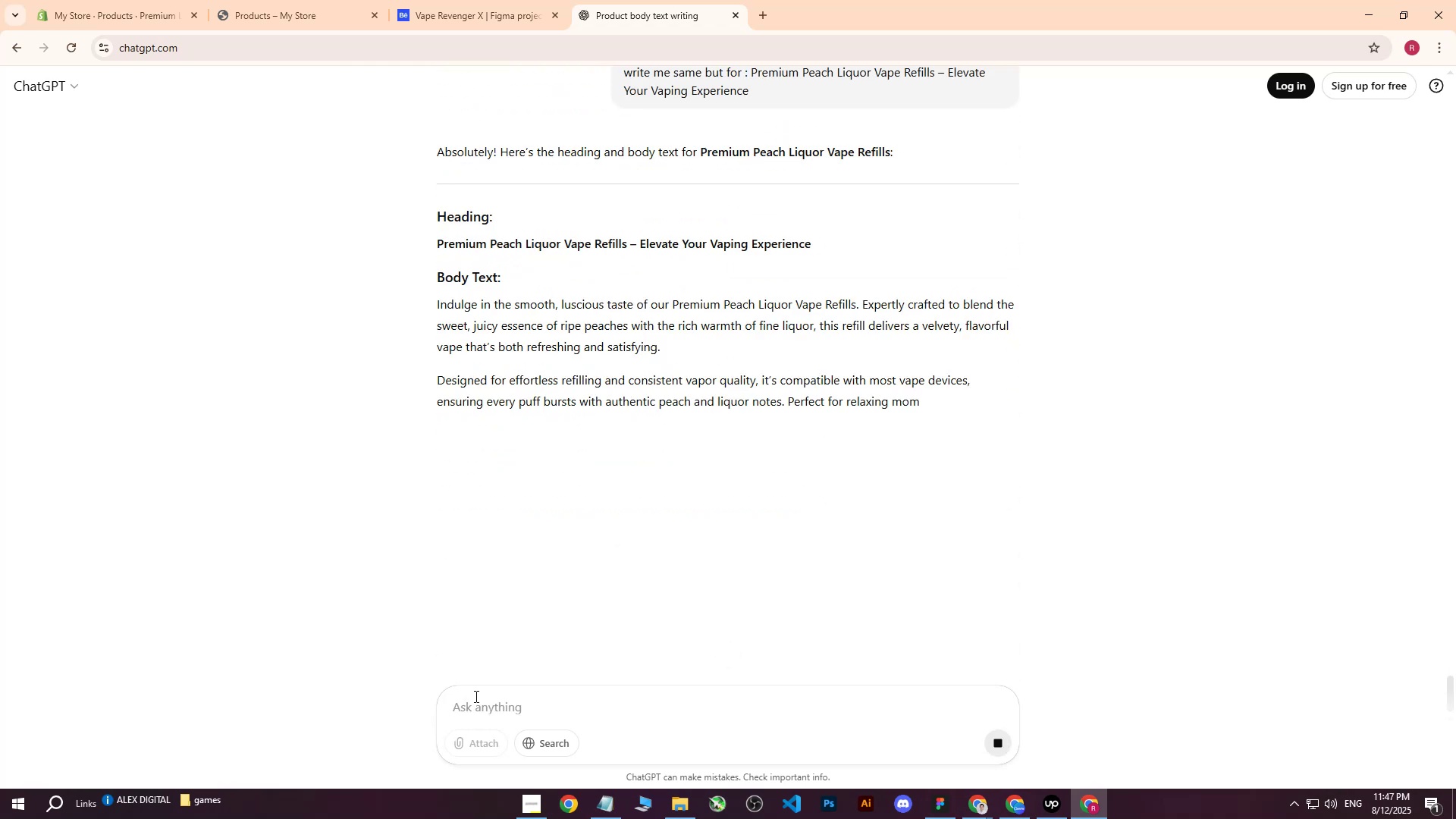 
left_click_drag(start_coordinate=[438, 304], to_coordinate=[795, 471])
 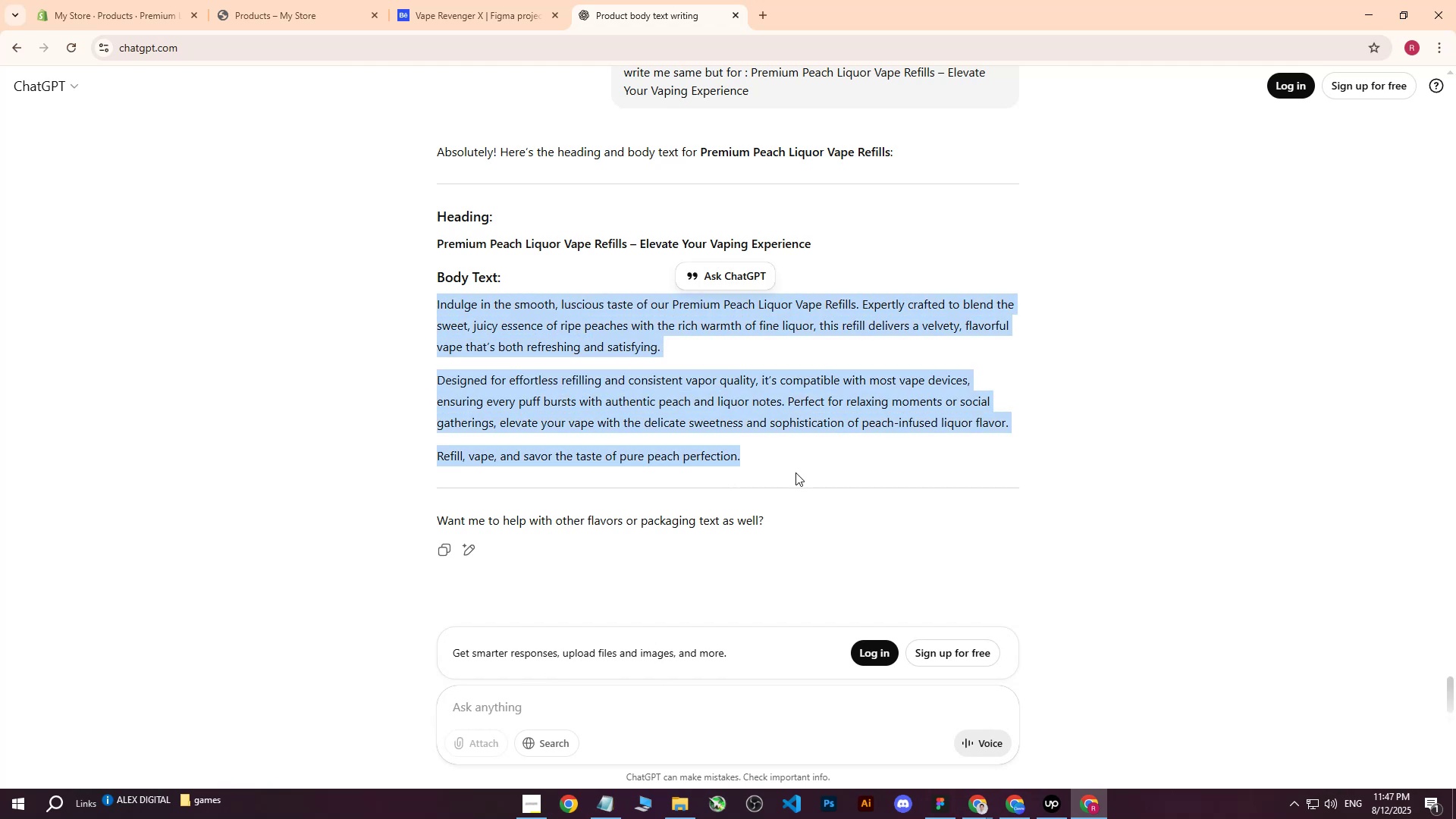 
key(Control+ControlLeft)
 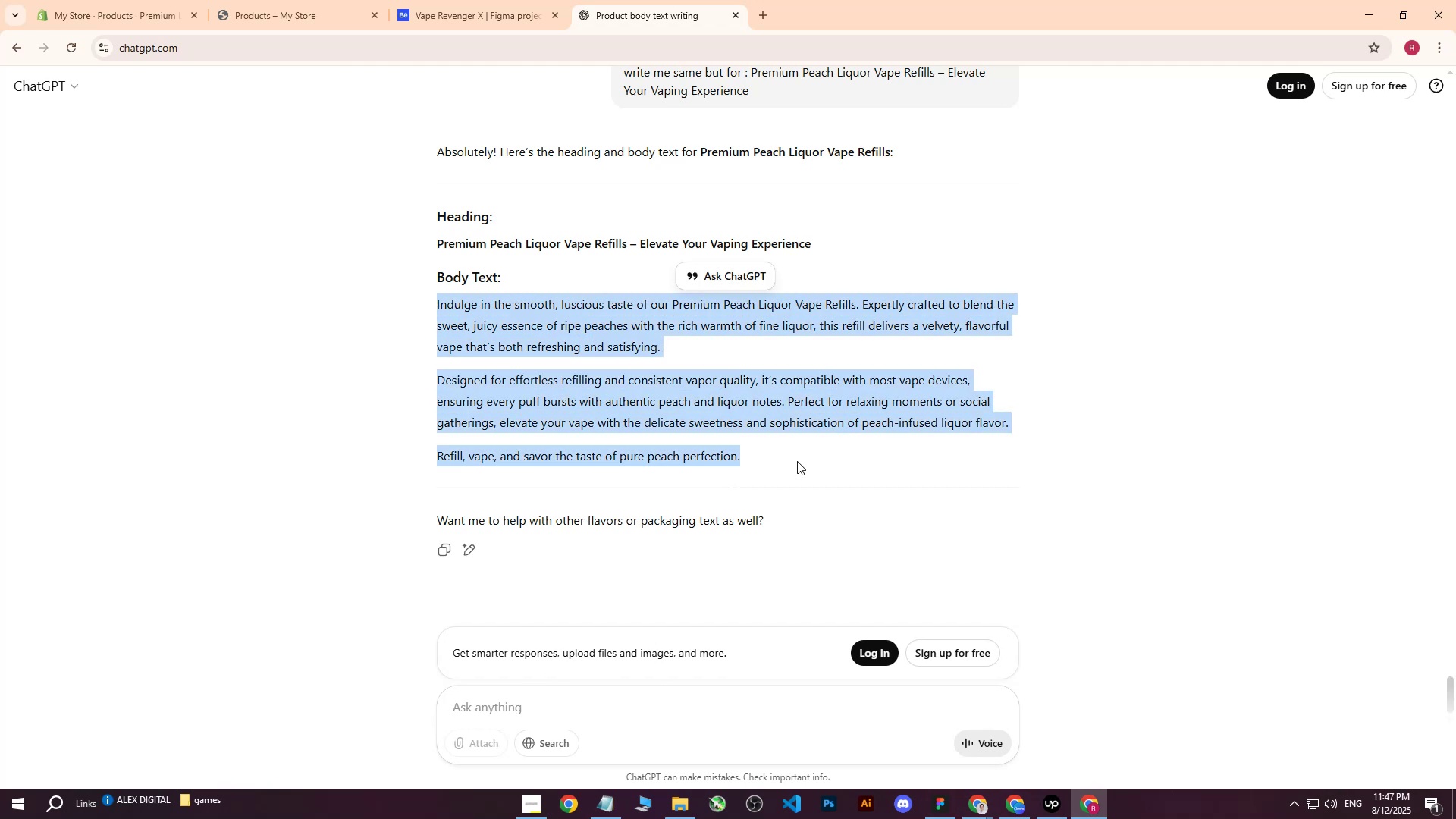 
key(Control+C)
 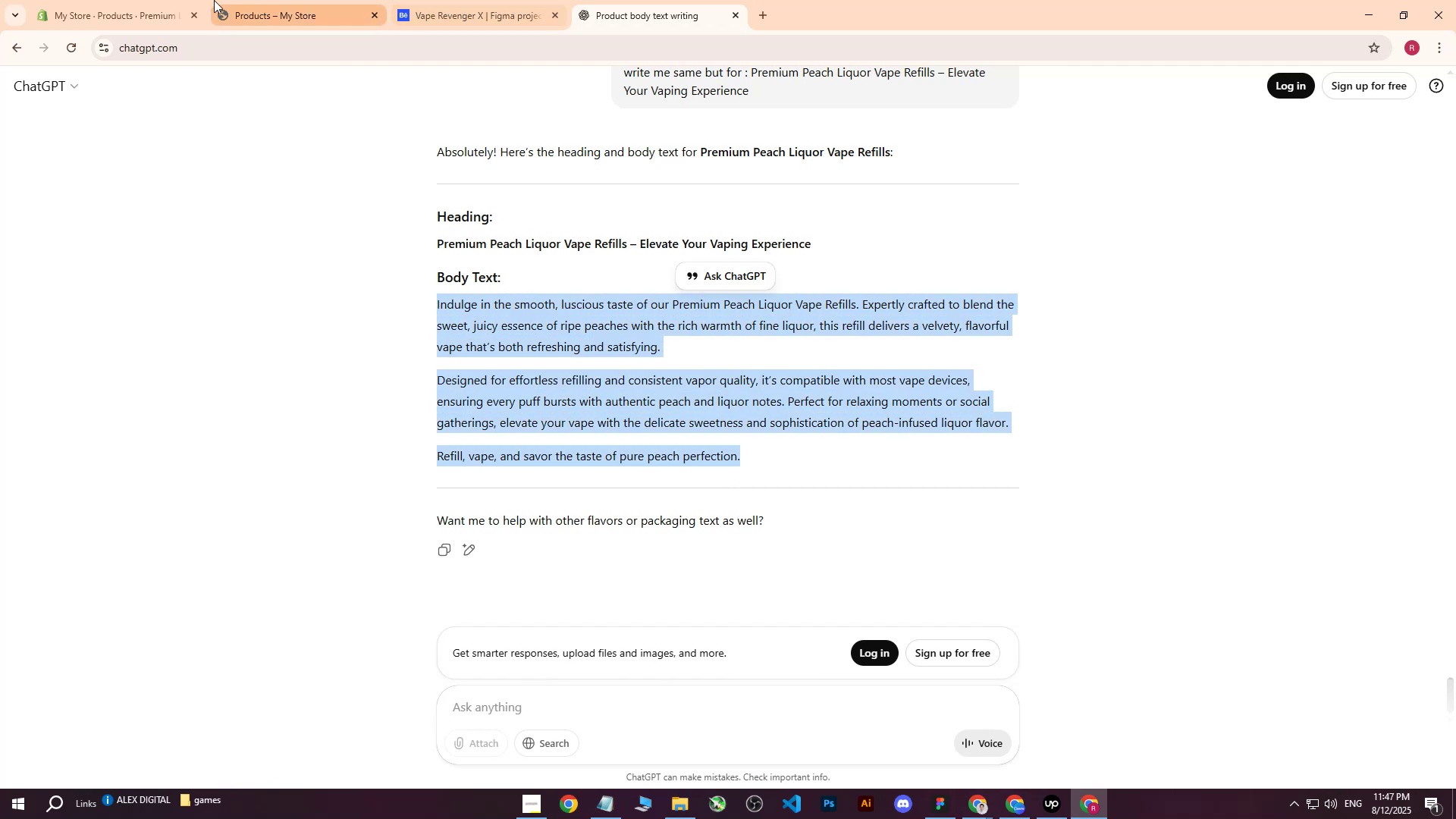 
left_click([171, 0])
 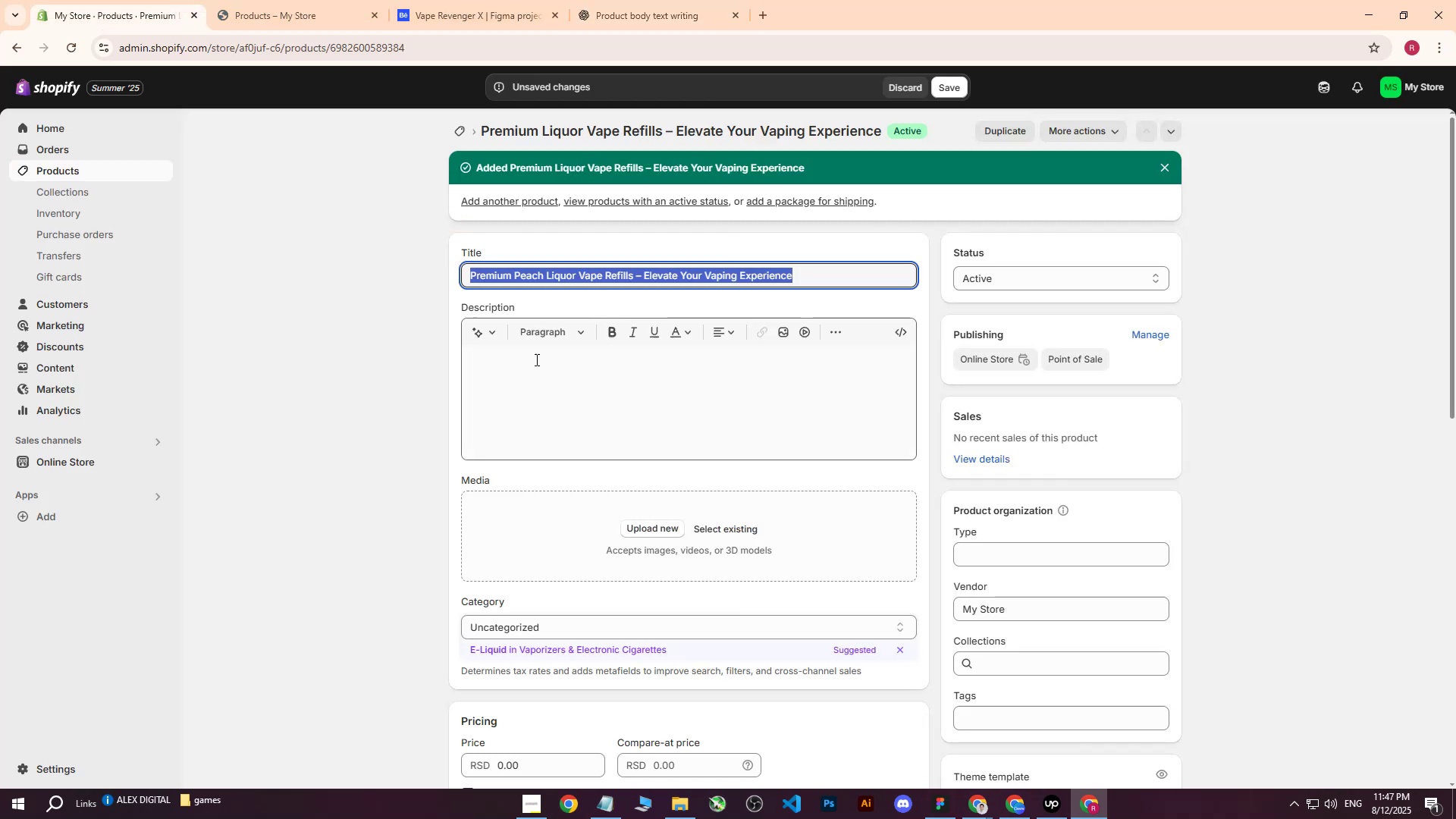 
left_click([532, 386])
 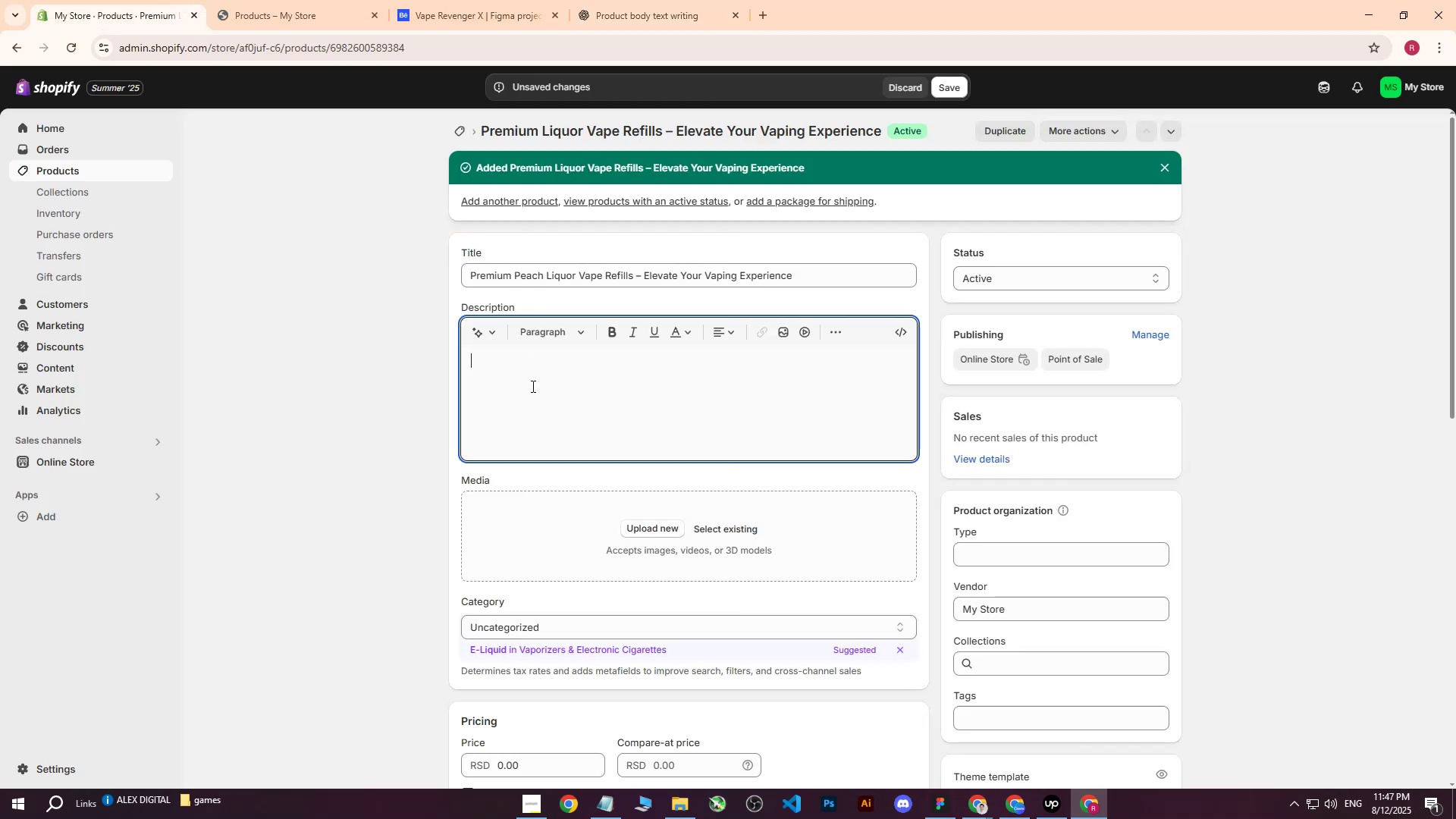 
key(Control+ControlLeft)
 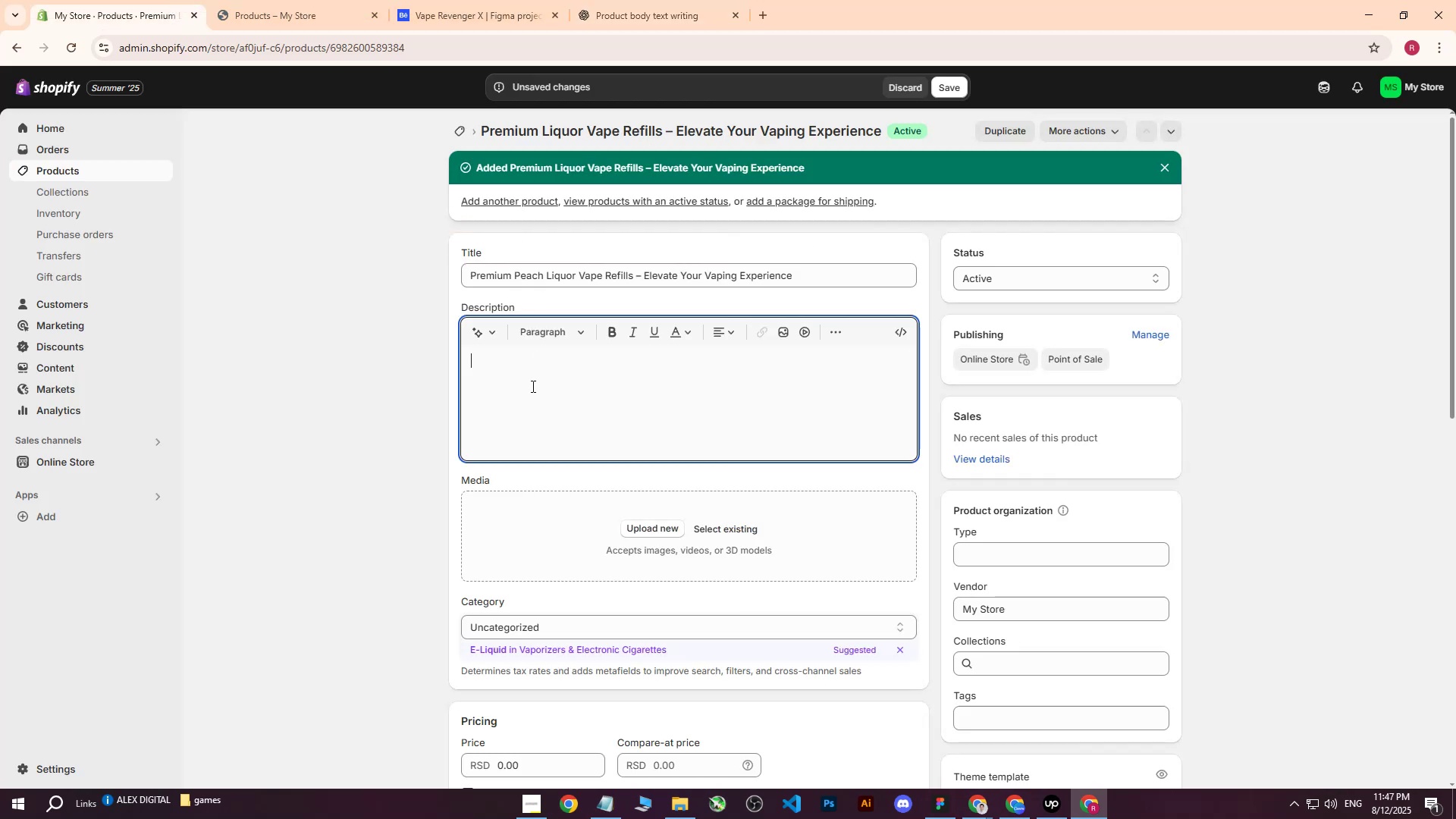 
key(Control+V)
 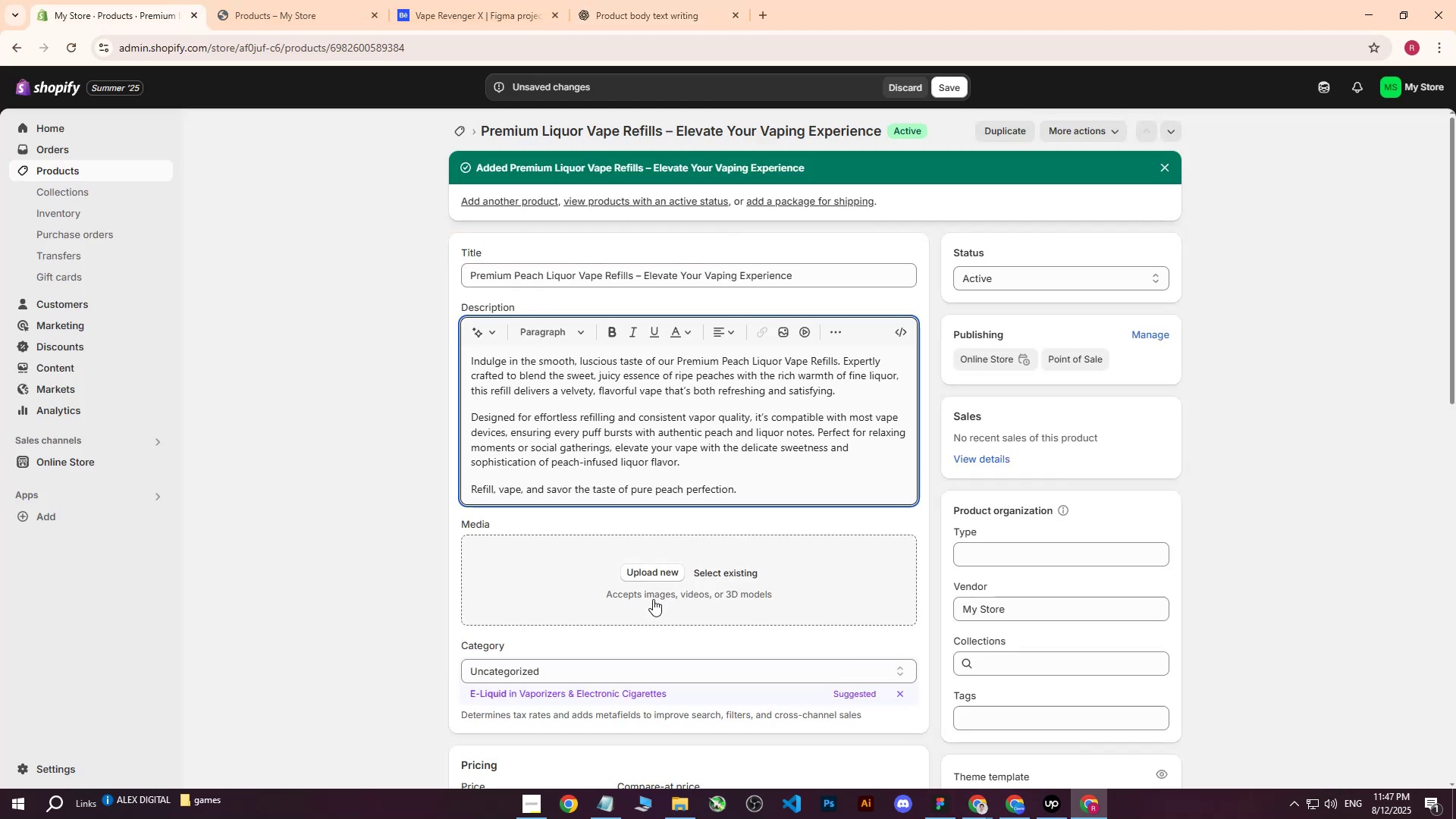 
left_click([650, 567])
 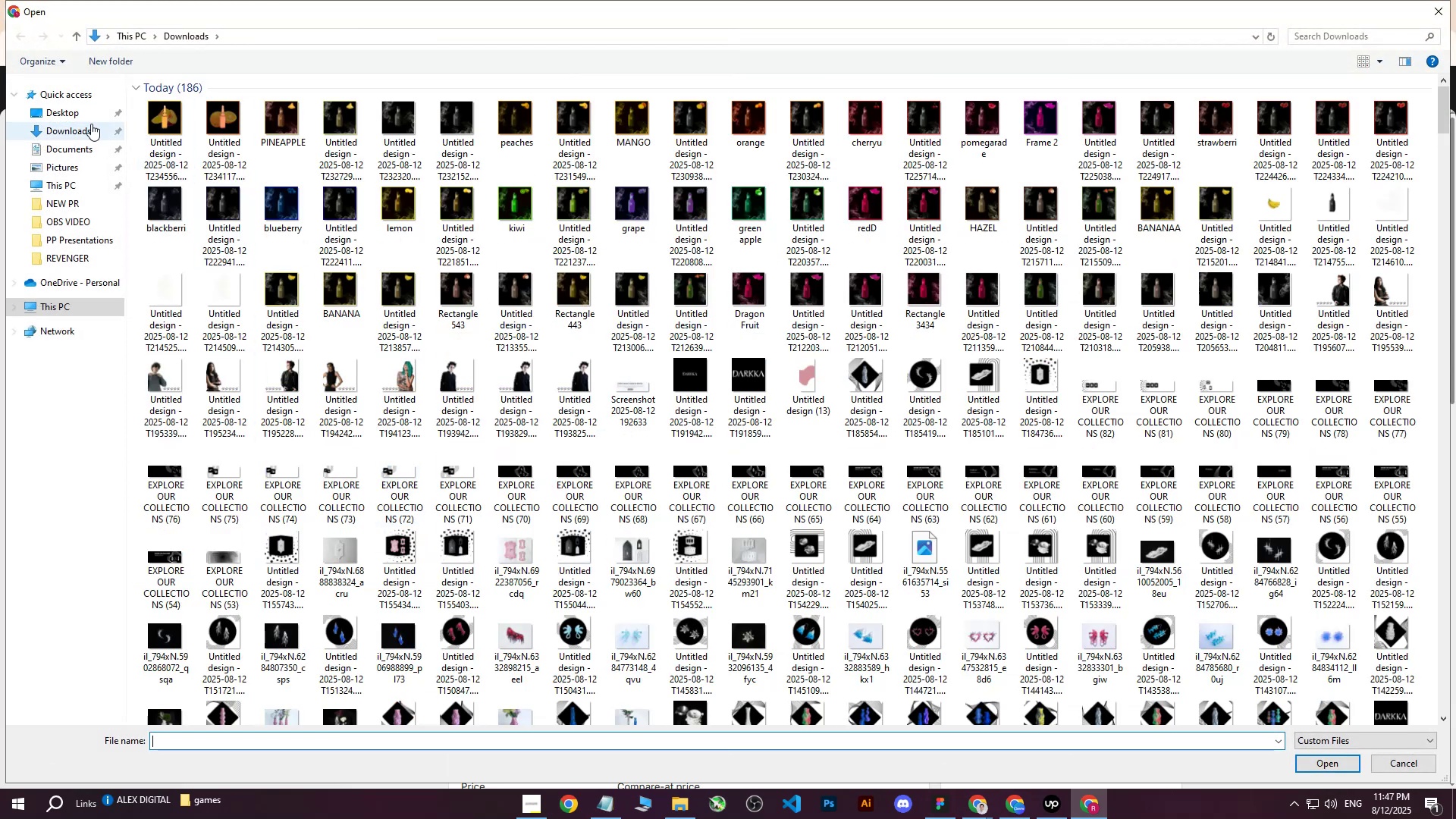 
left_click([174, 122])
 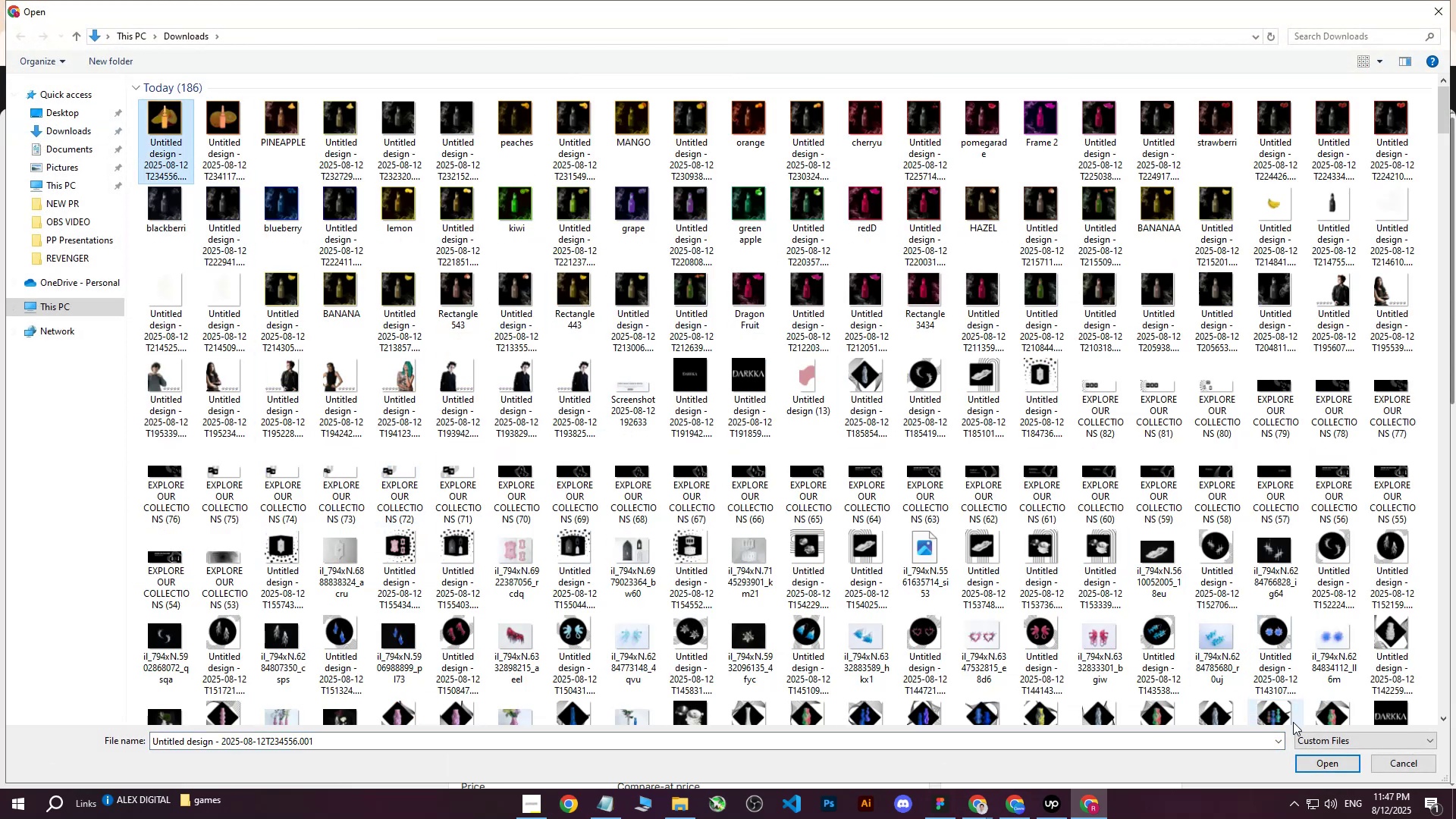 
left_click([1307, 771])
 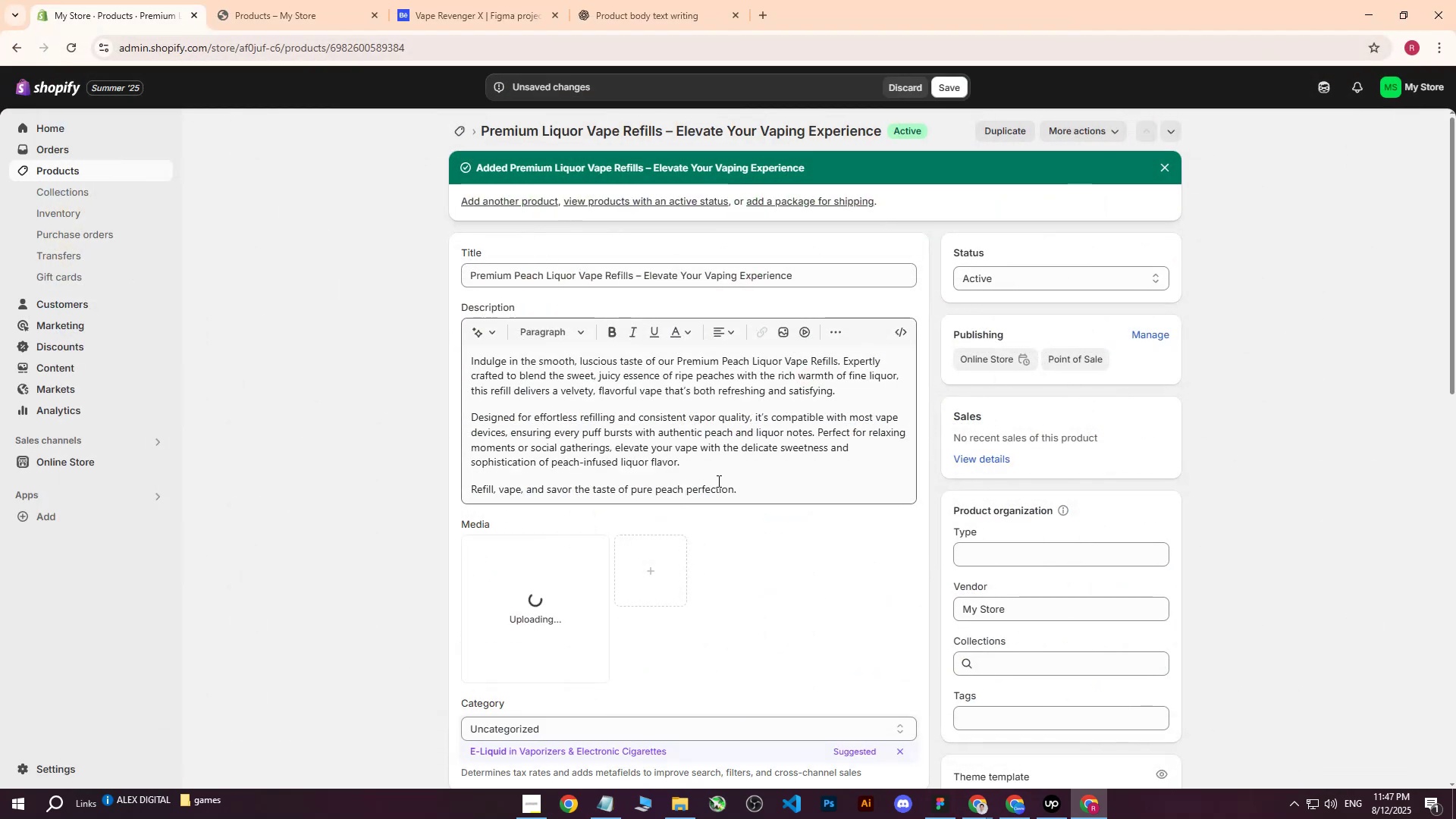 
scroll: coordinate [741, 501], scroll_direction: down, amount: 2.0
 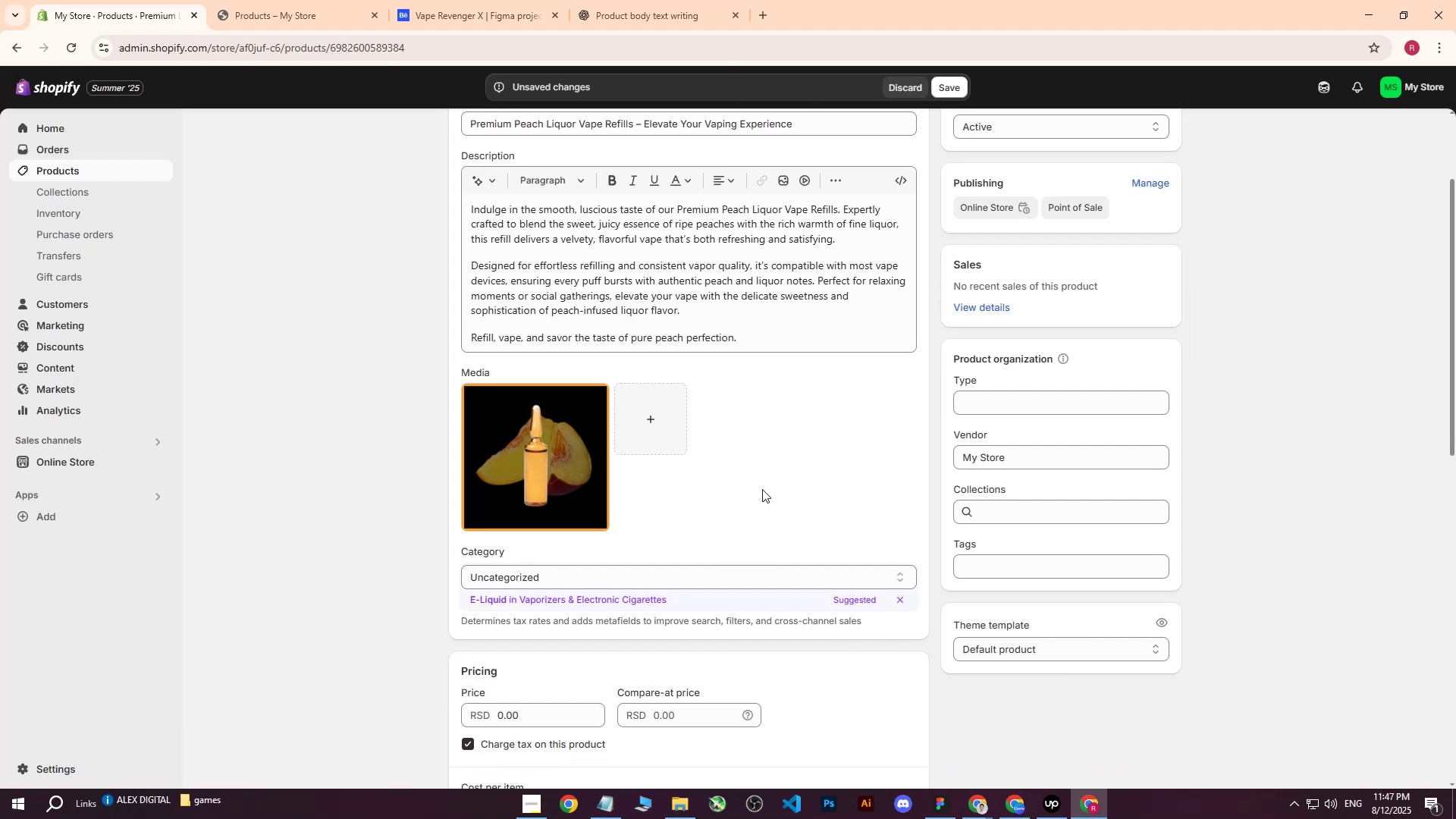 
left_click([573, 449])
 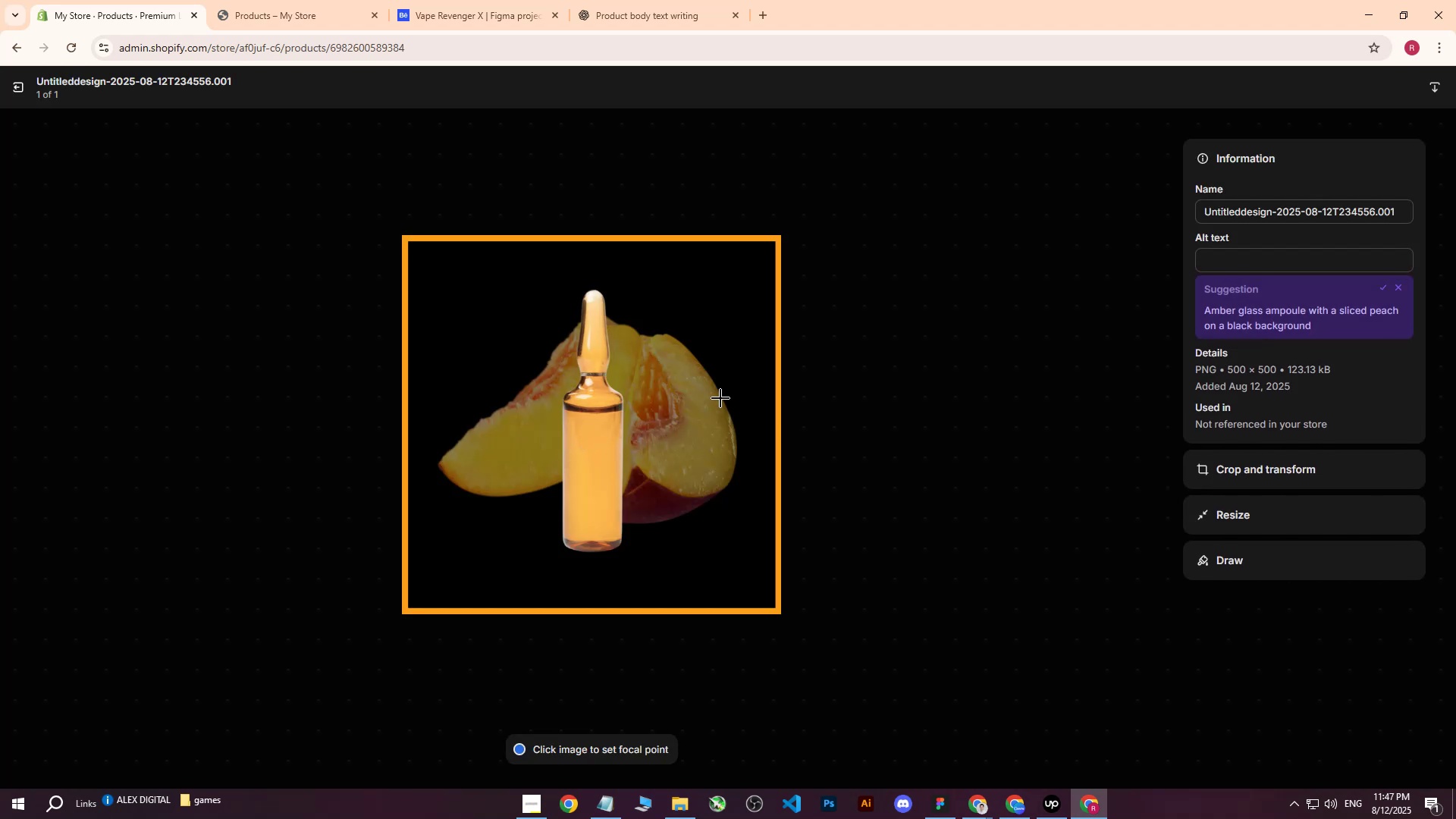 
left_click([1237, 256])
 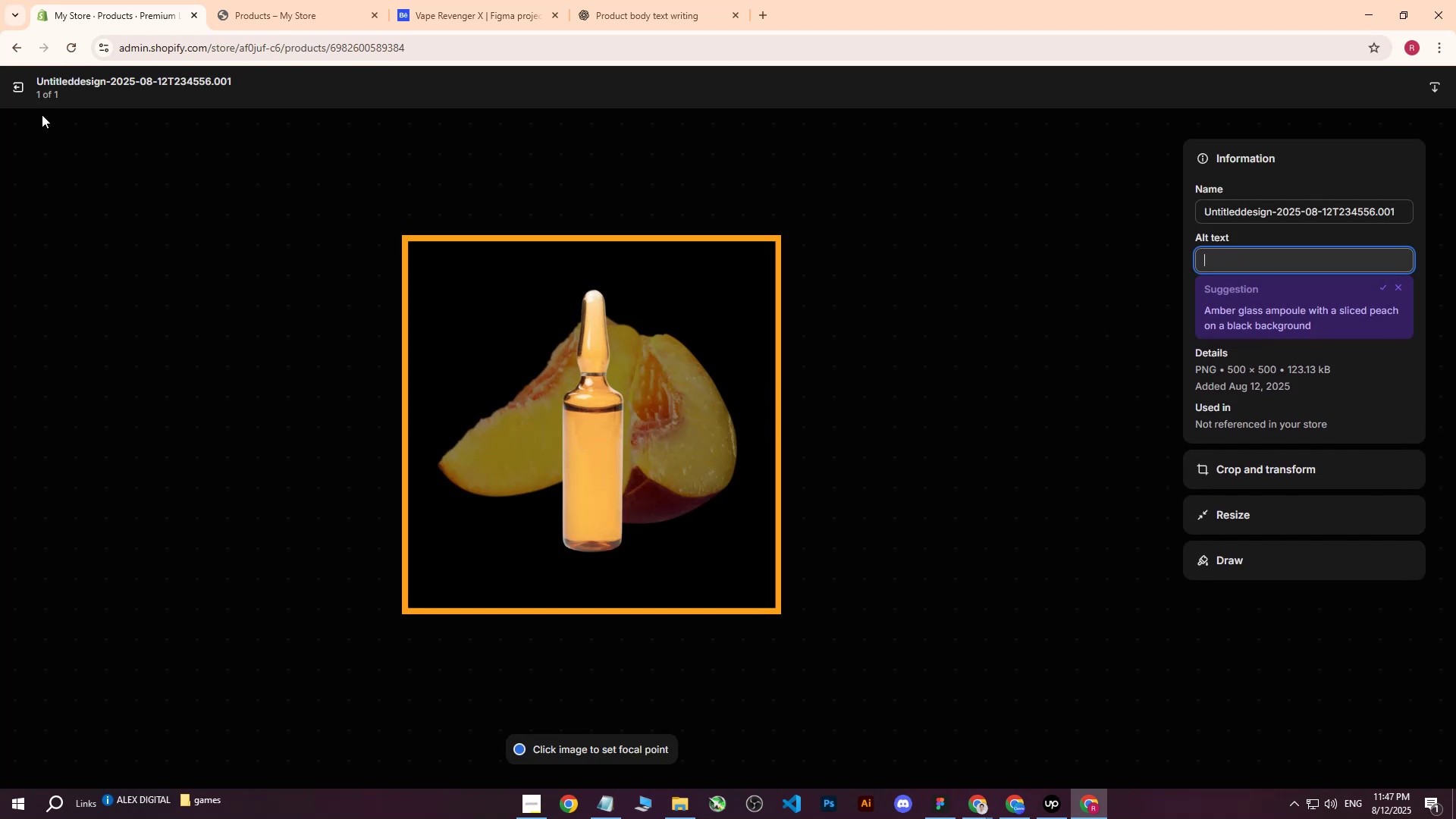 
left_click([17, 93])
 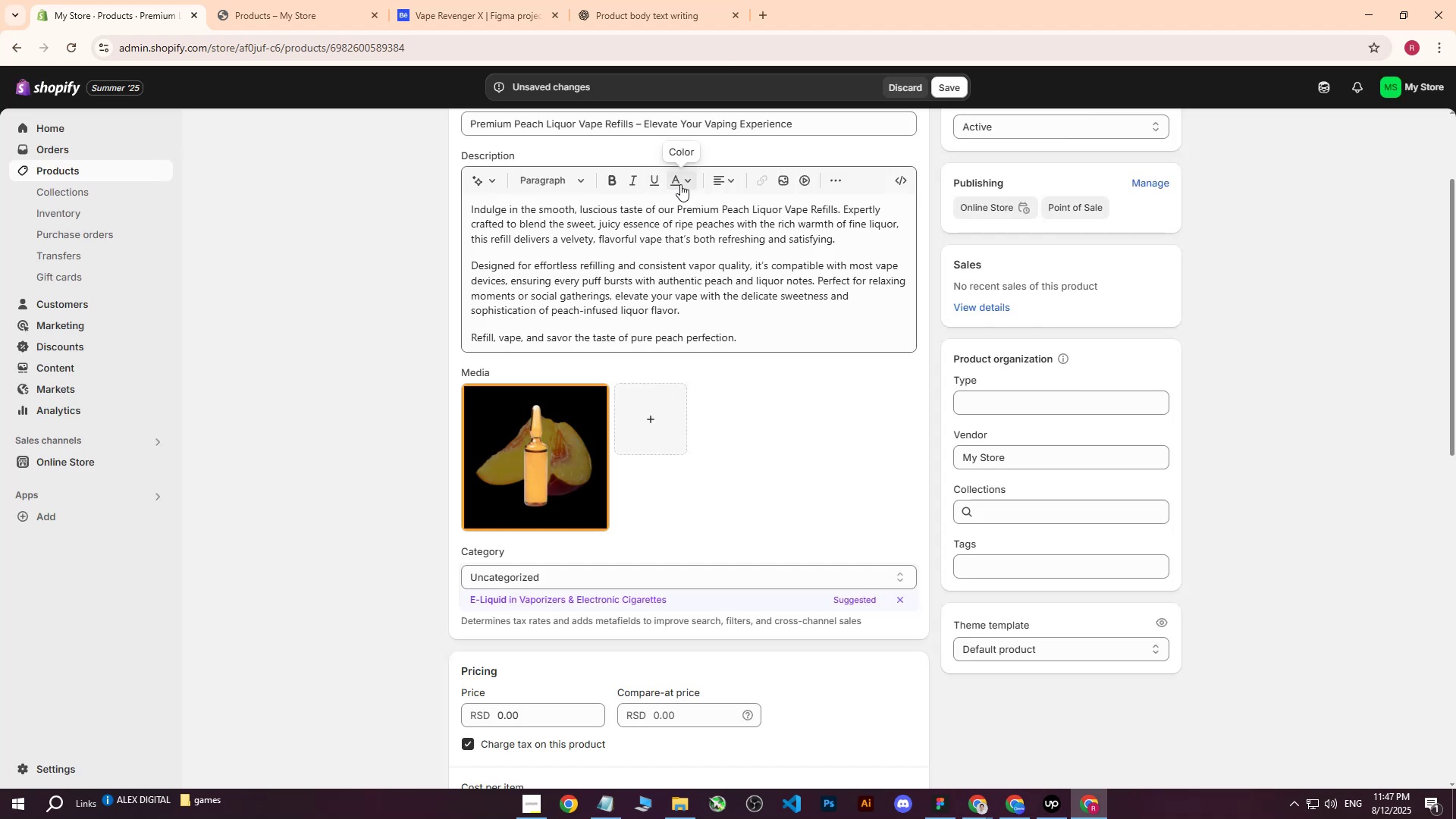 
scroll: coordinate [603, 211], scroll_direction: up, amount: 1.0
 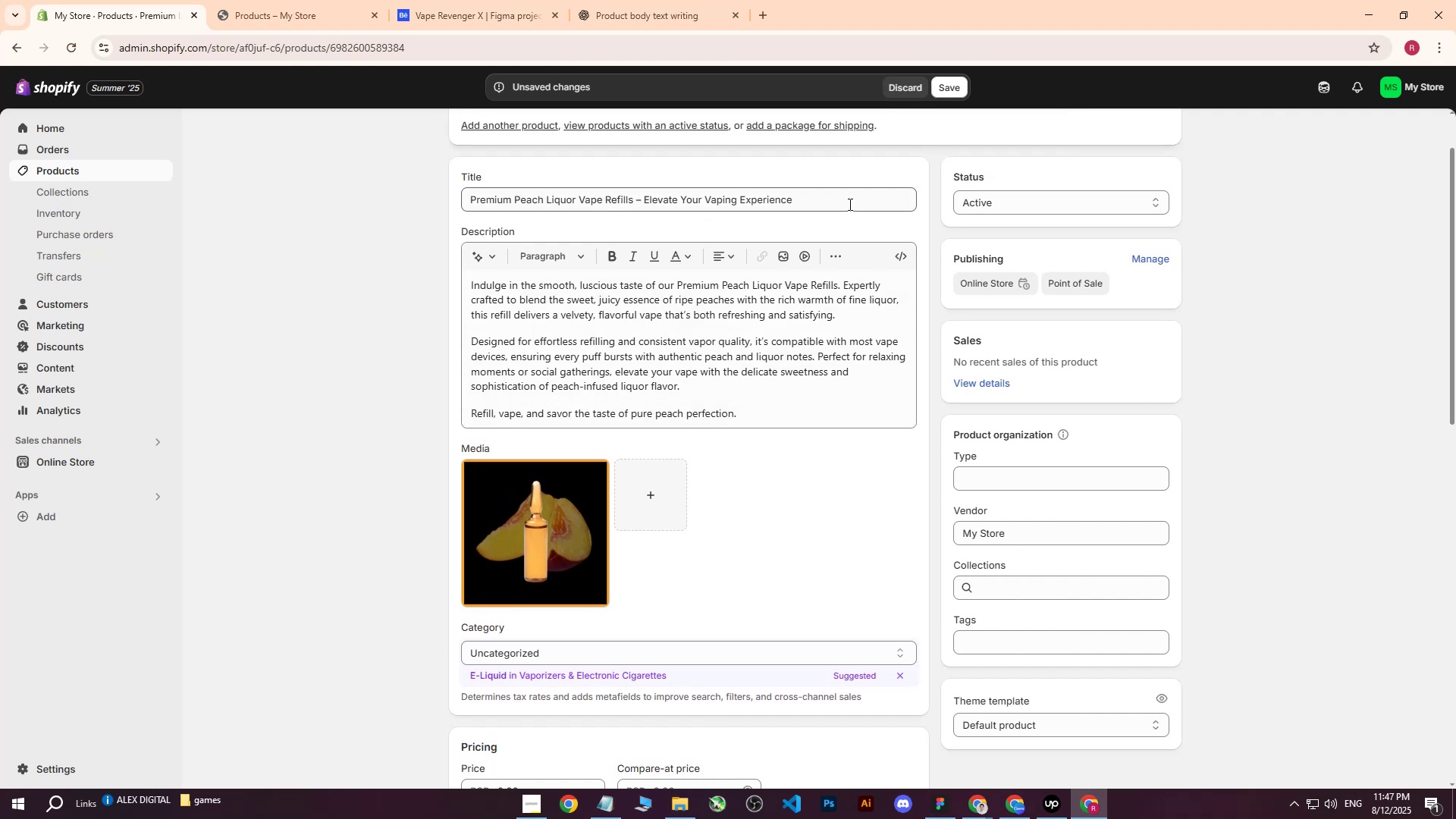 
left_click_drag(start_coordinate=[845, 203], to_coordinate=[394, 187])
 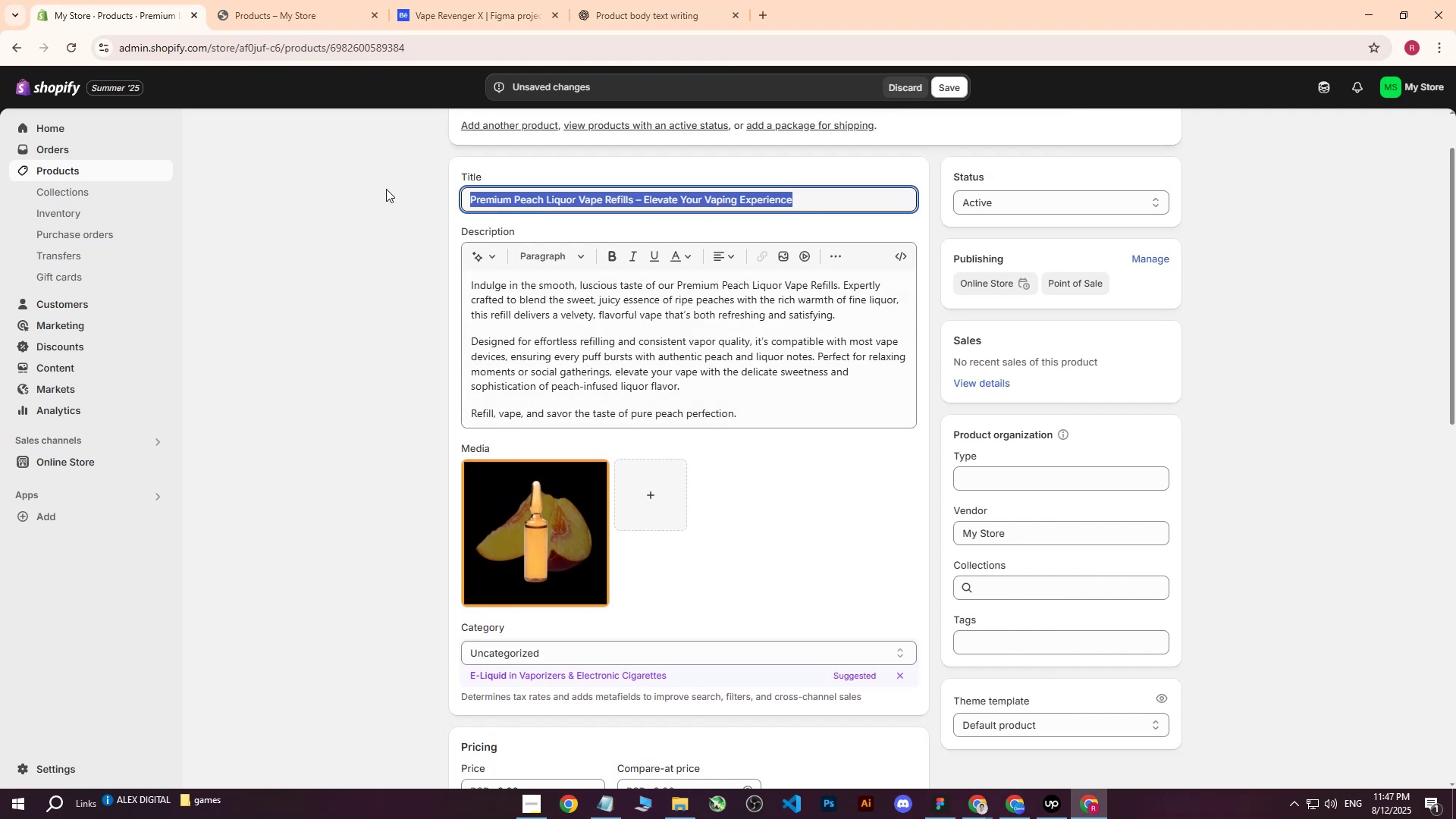 
key(Control+ControlLeft)
 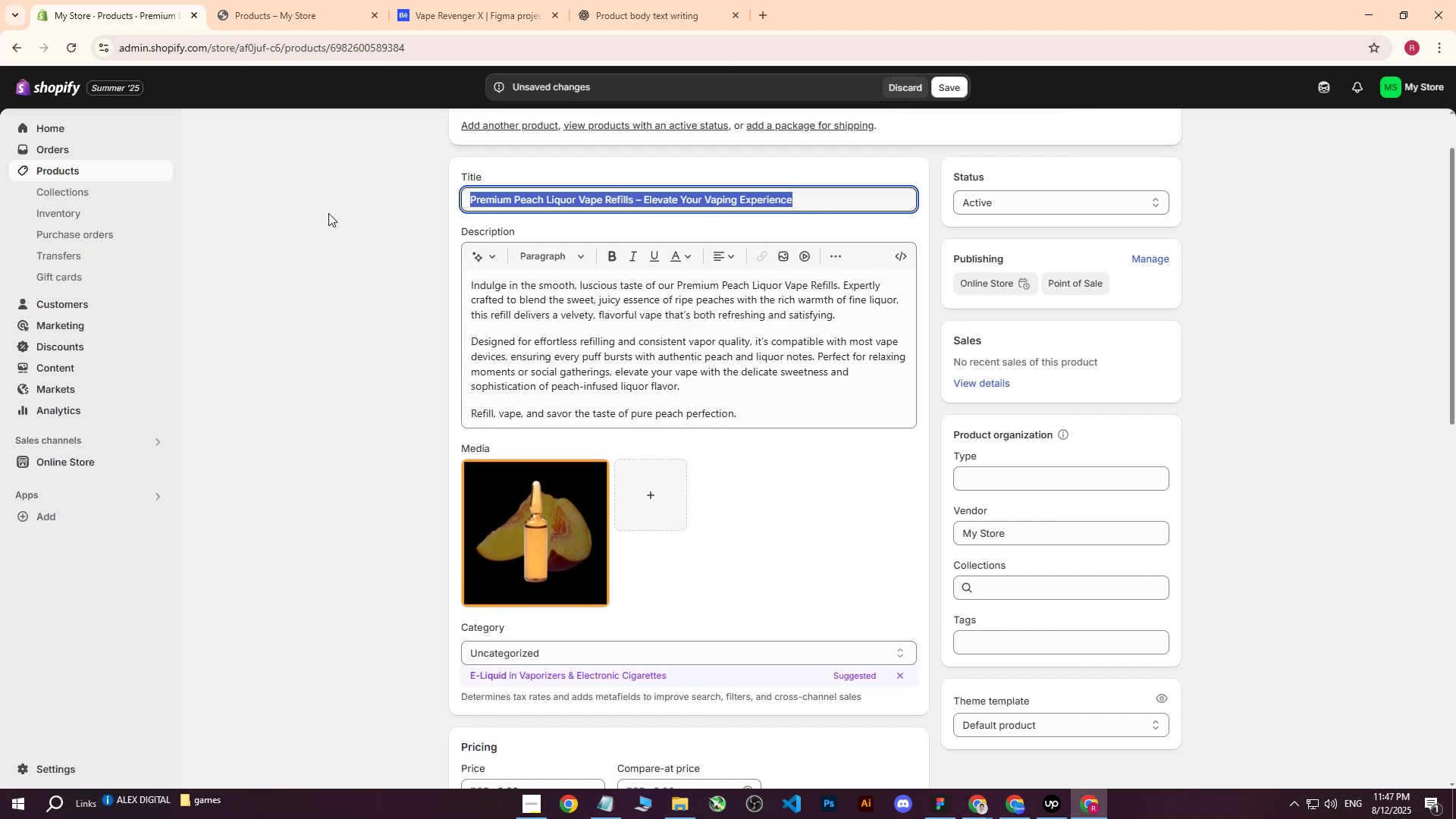 
key(Control+C)
 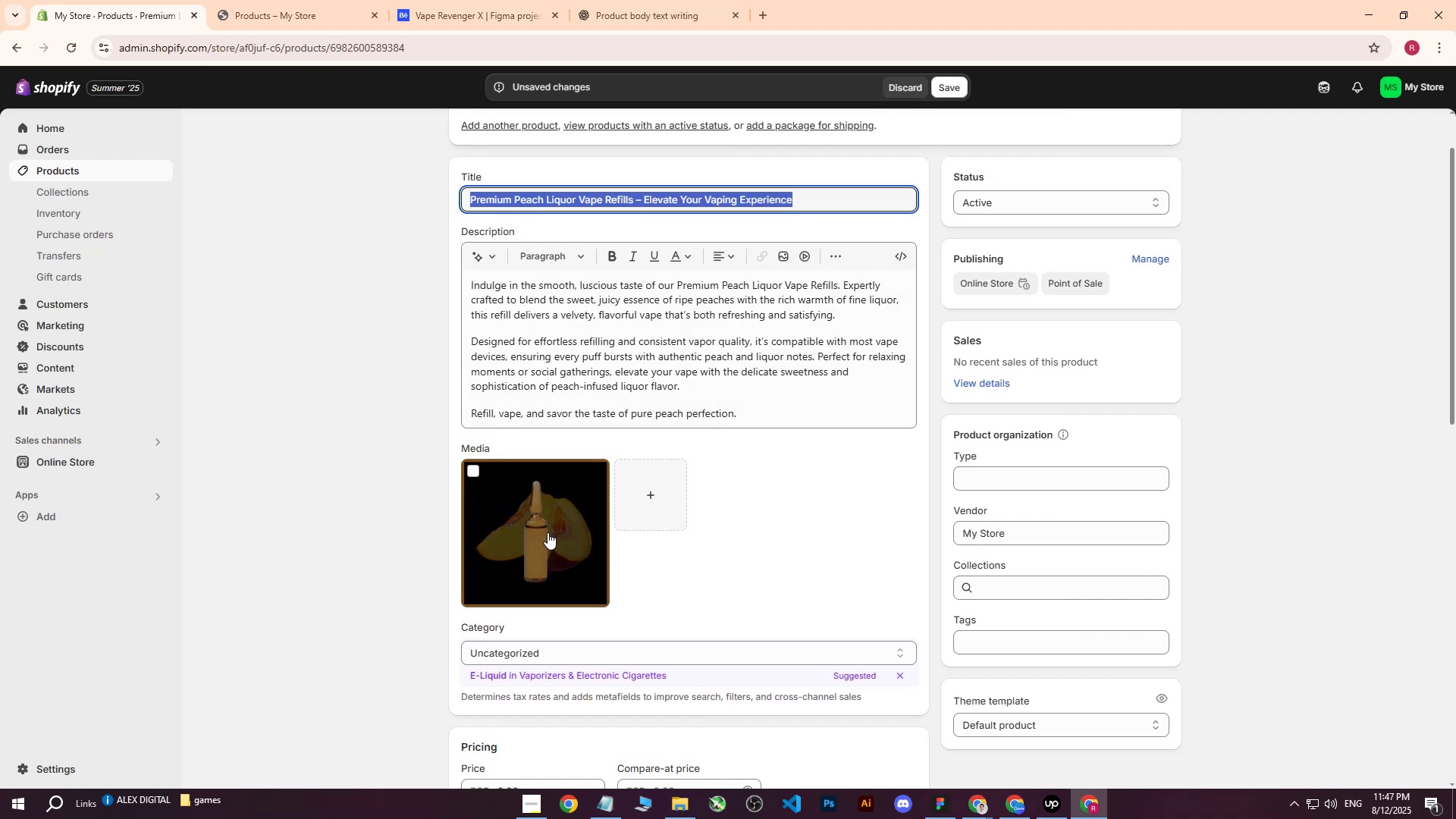 
left_click([550, 536])
 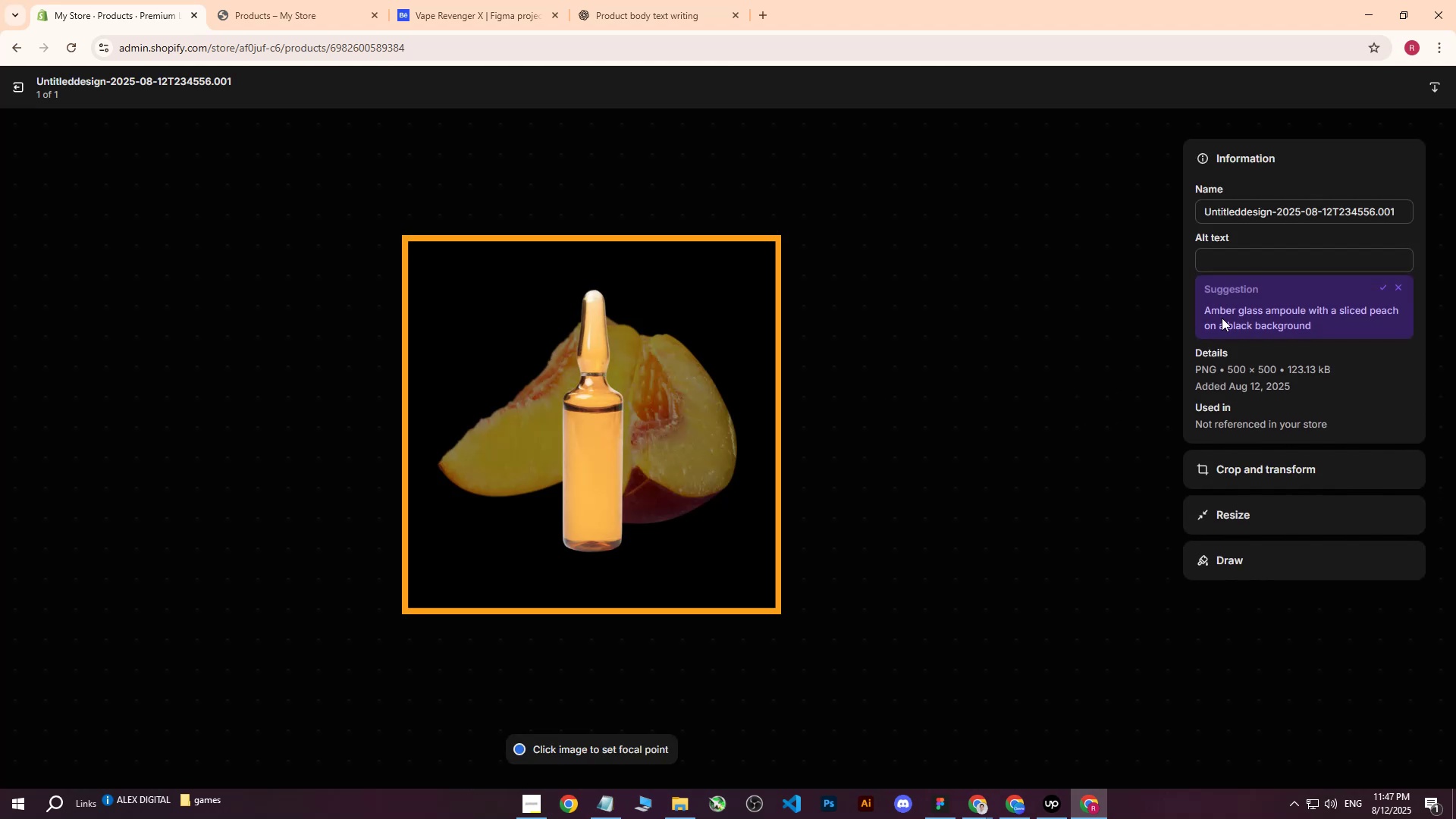 
left_click([1242, 259])
 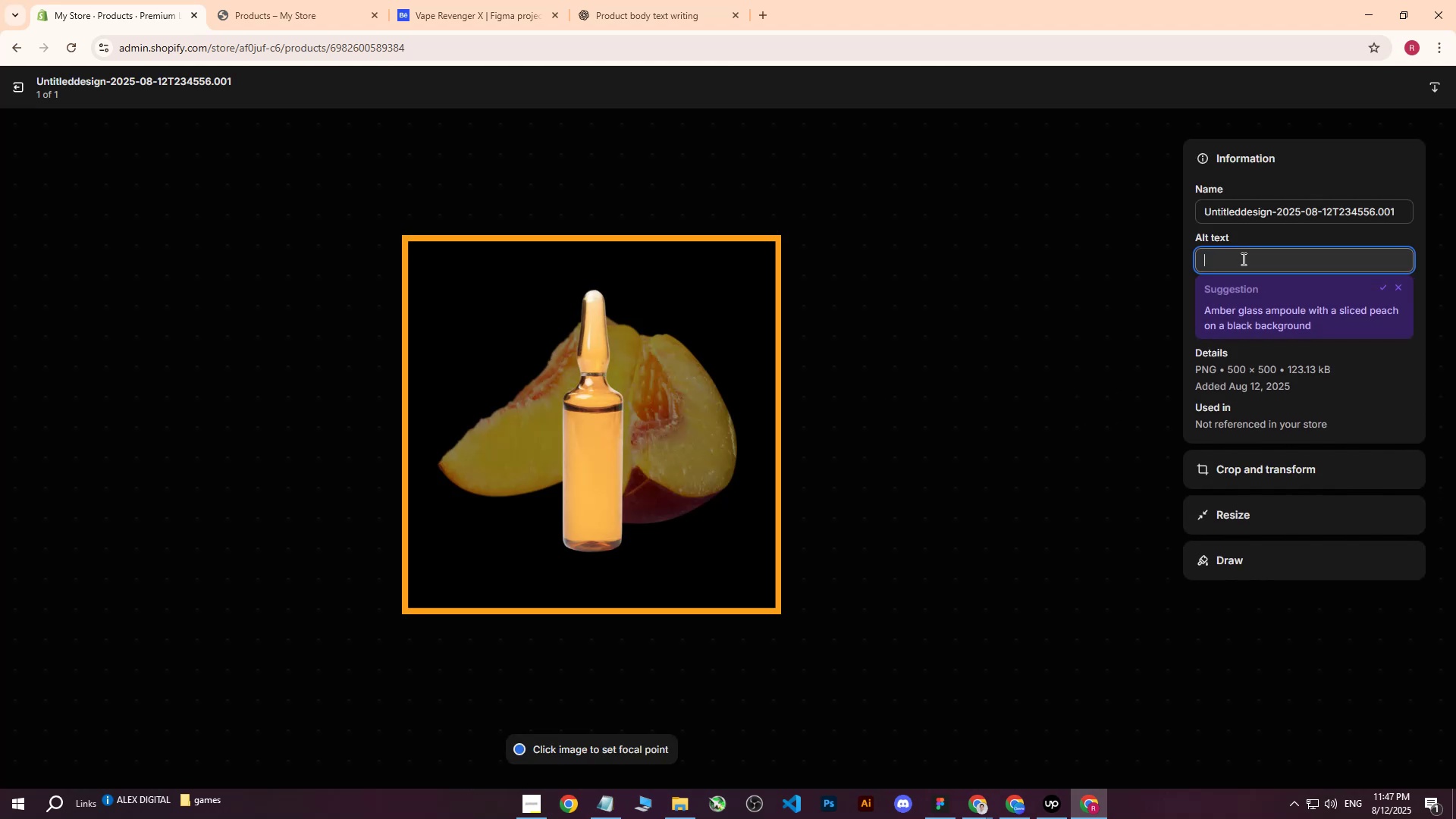 
key(Control+ControlLeft)
 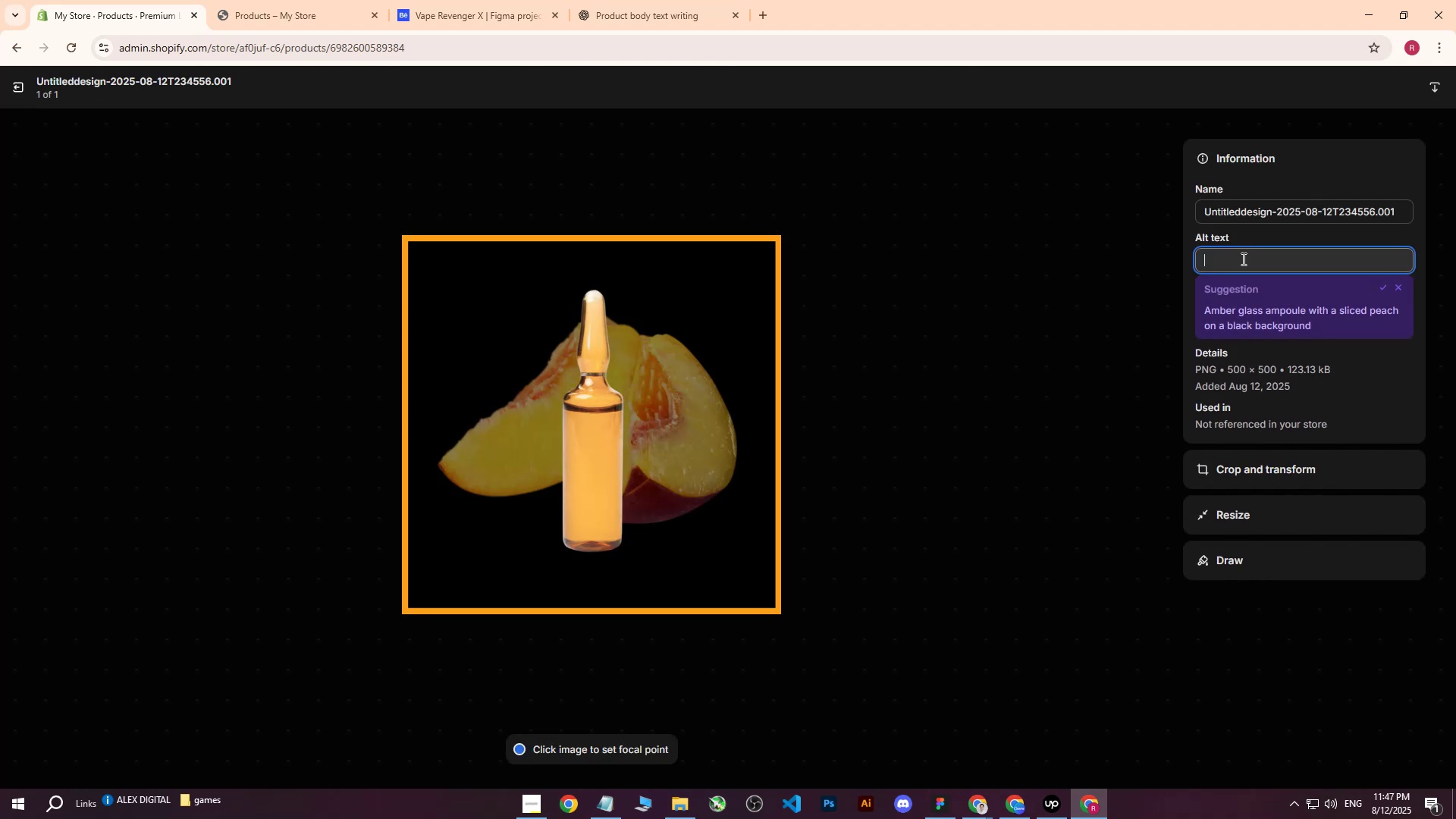 
key(Control+V)
 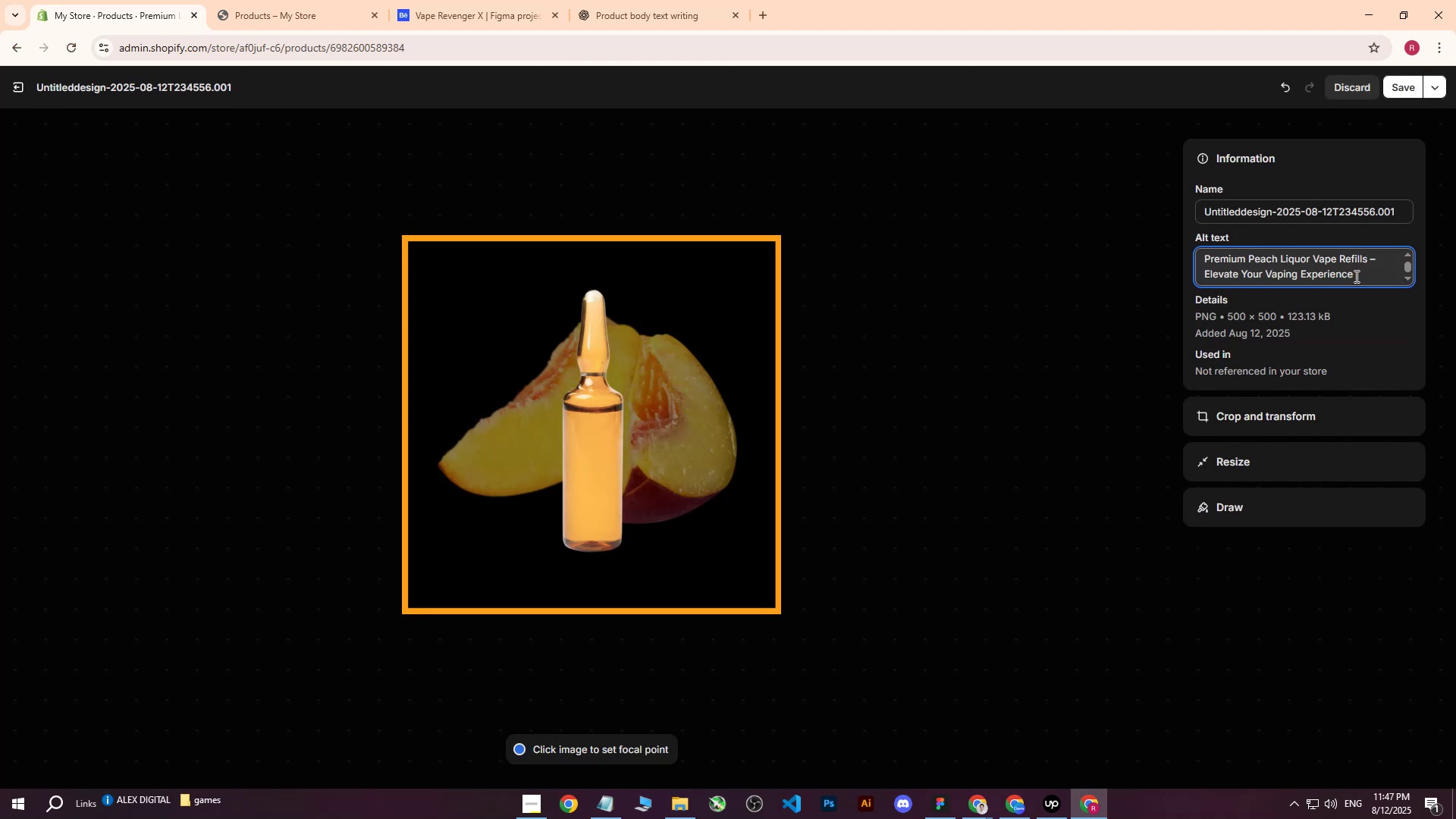 
type( ON BLACK BACKGROUND )
 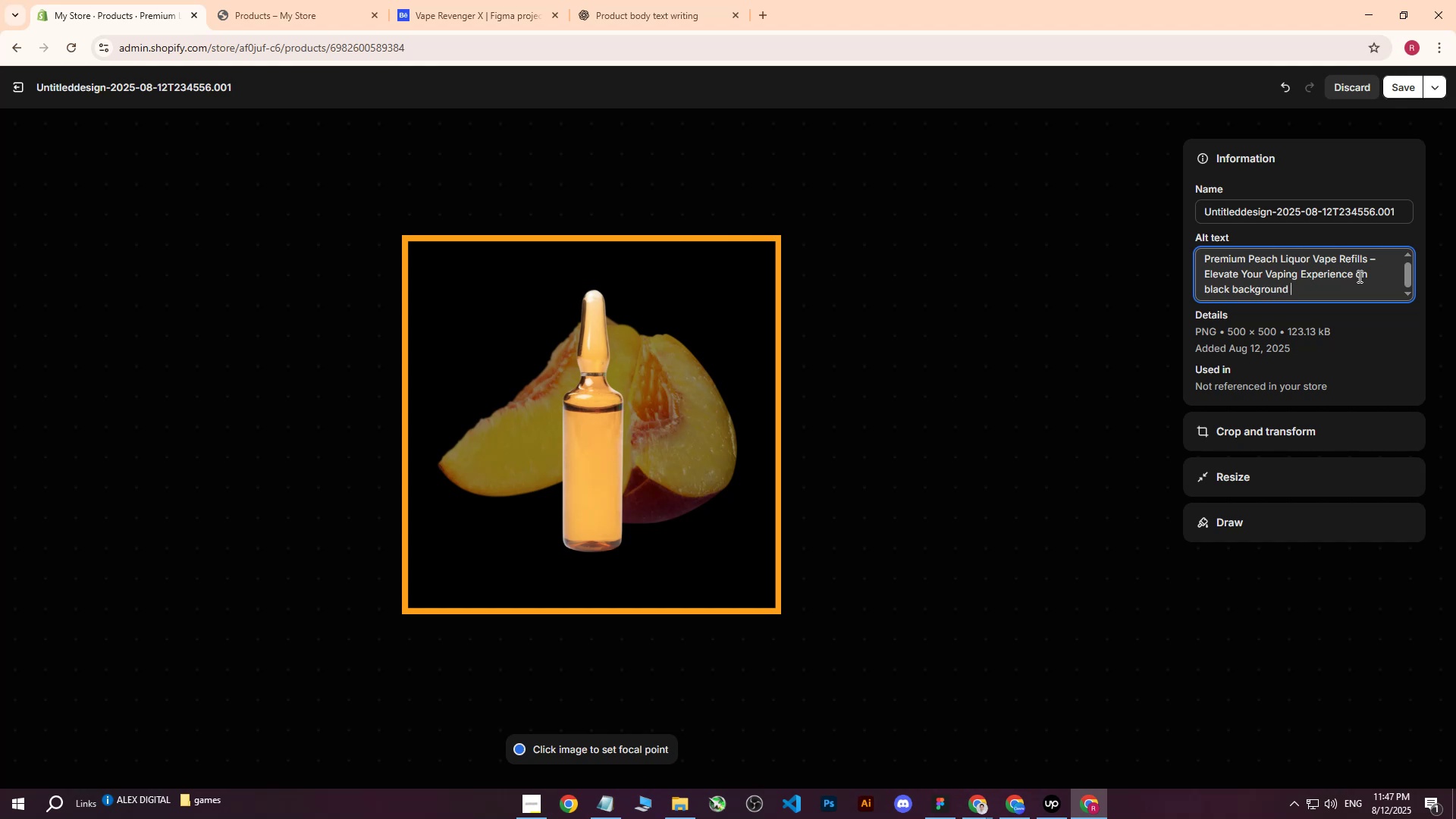 
wait(7.61)
 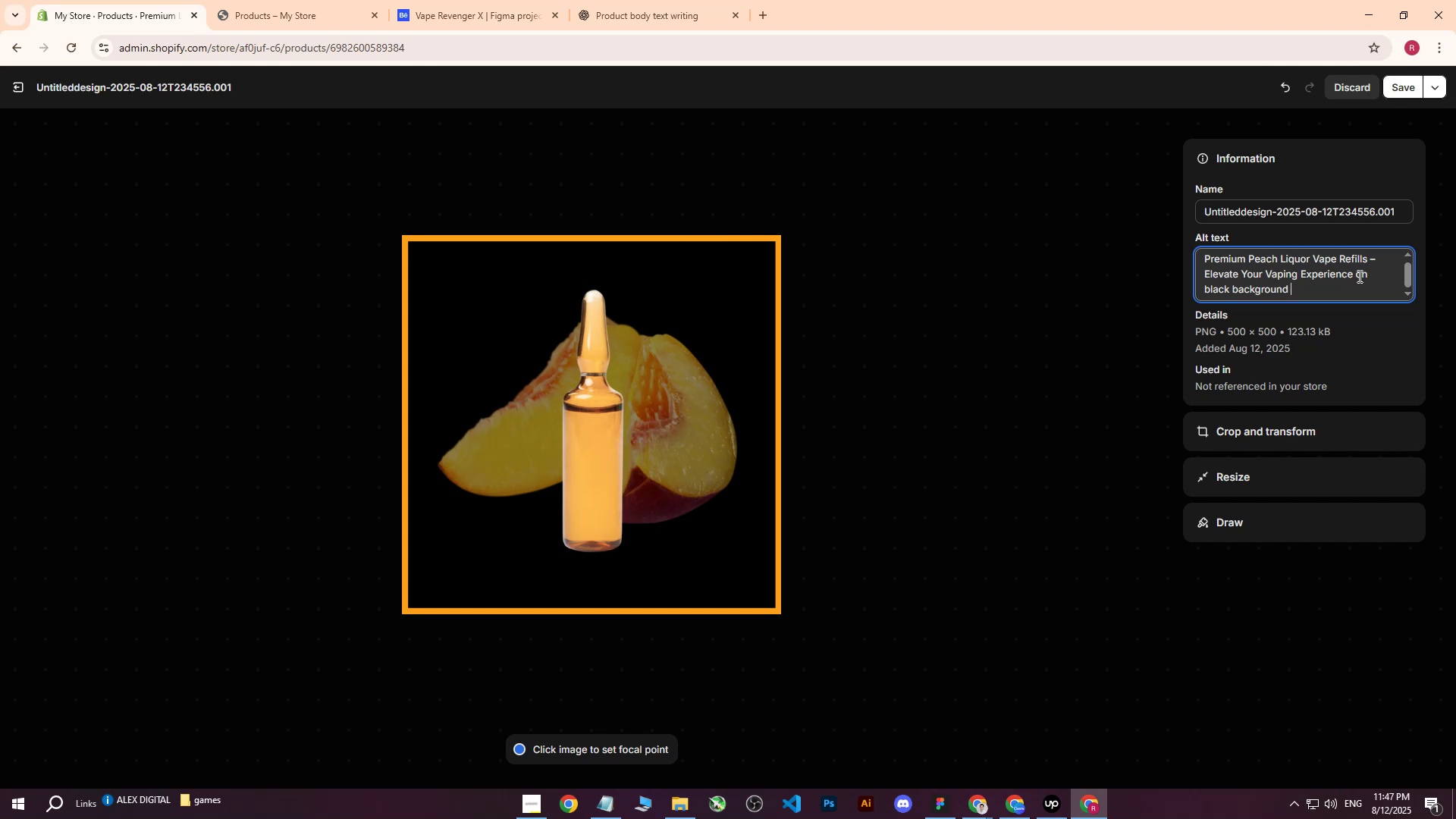 
type(AND PEACHES.)
 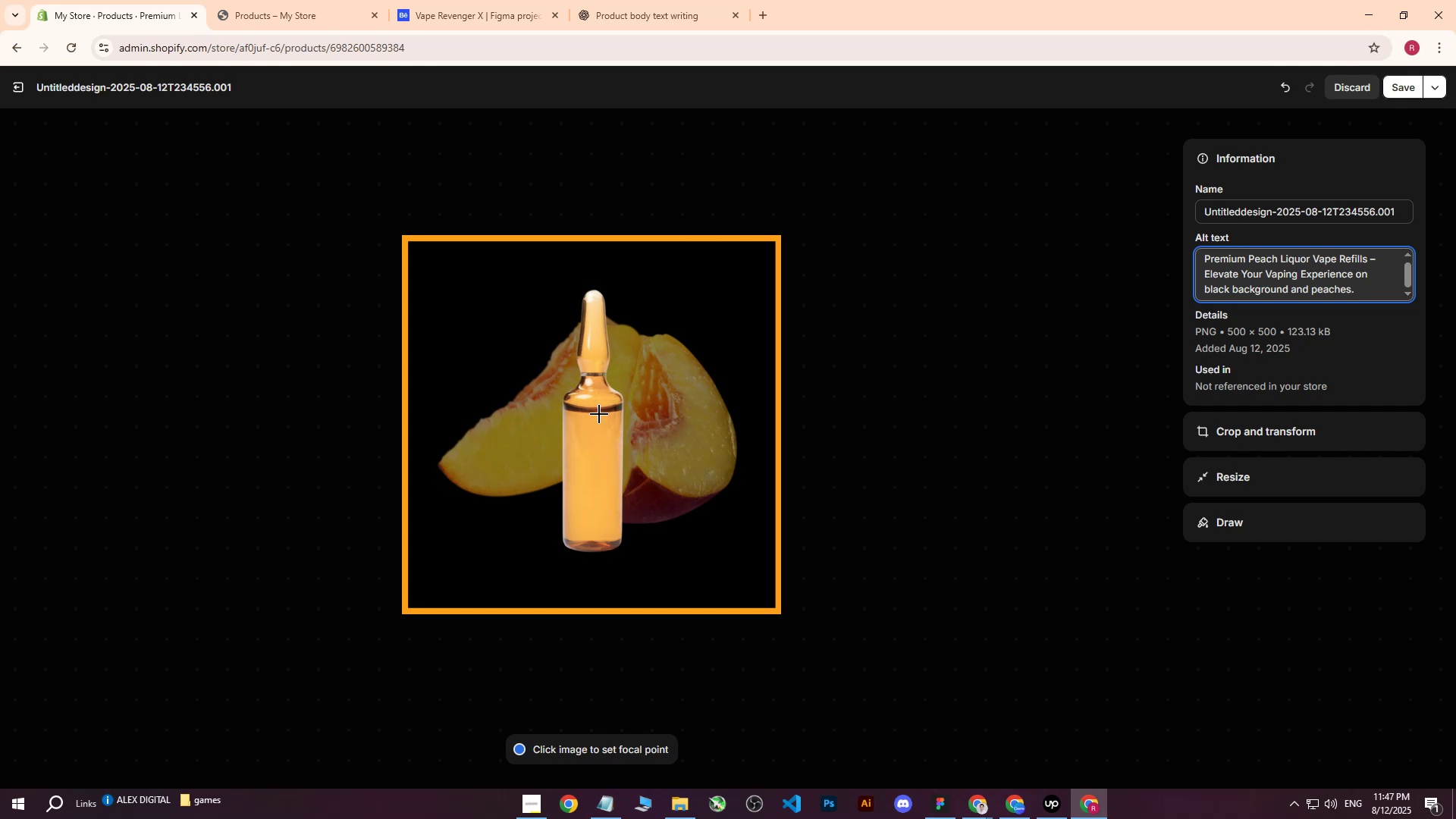 
left_click([593, 410])
 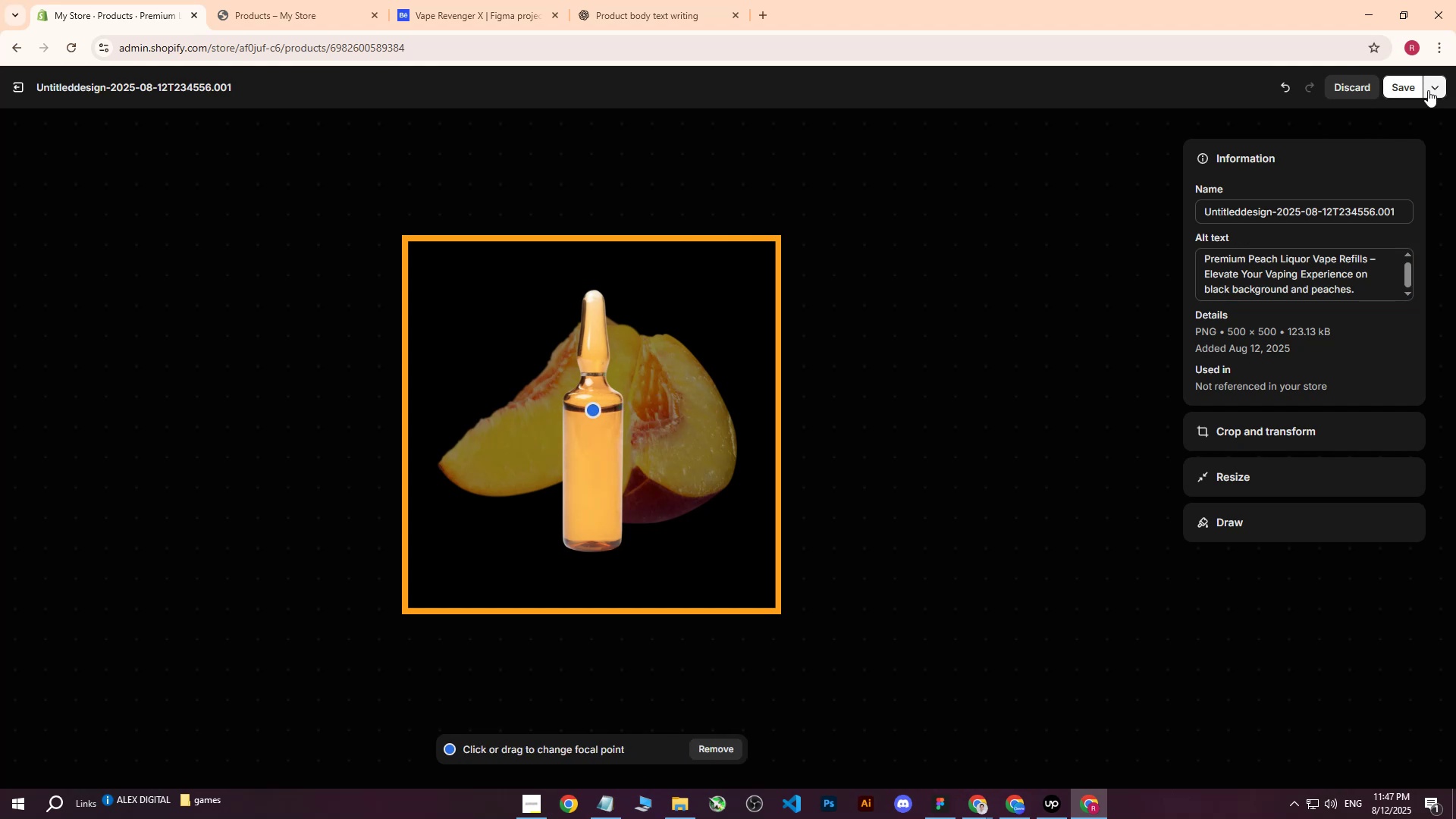 
left_click([1402, 89])
 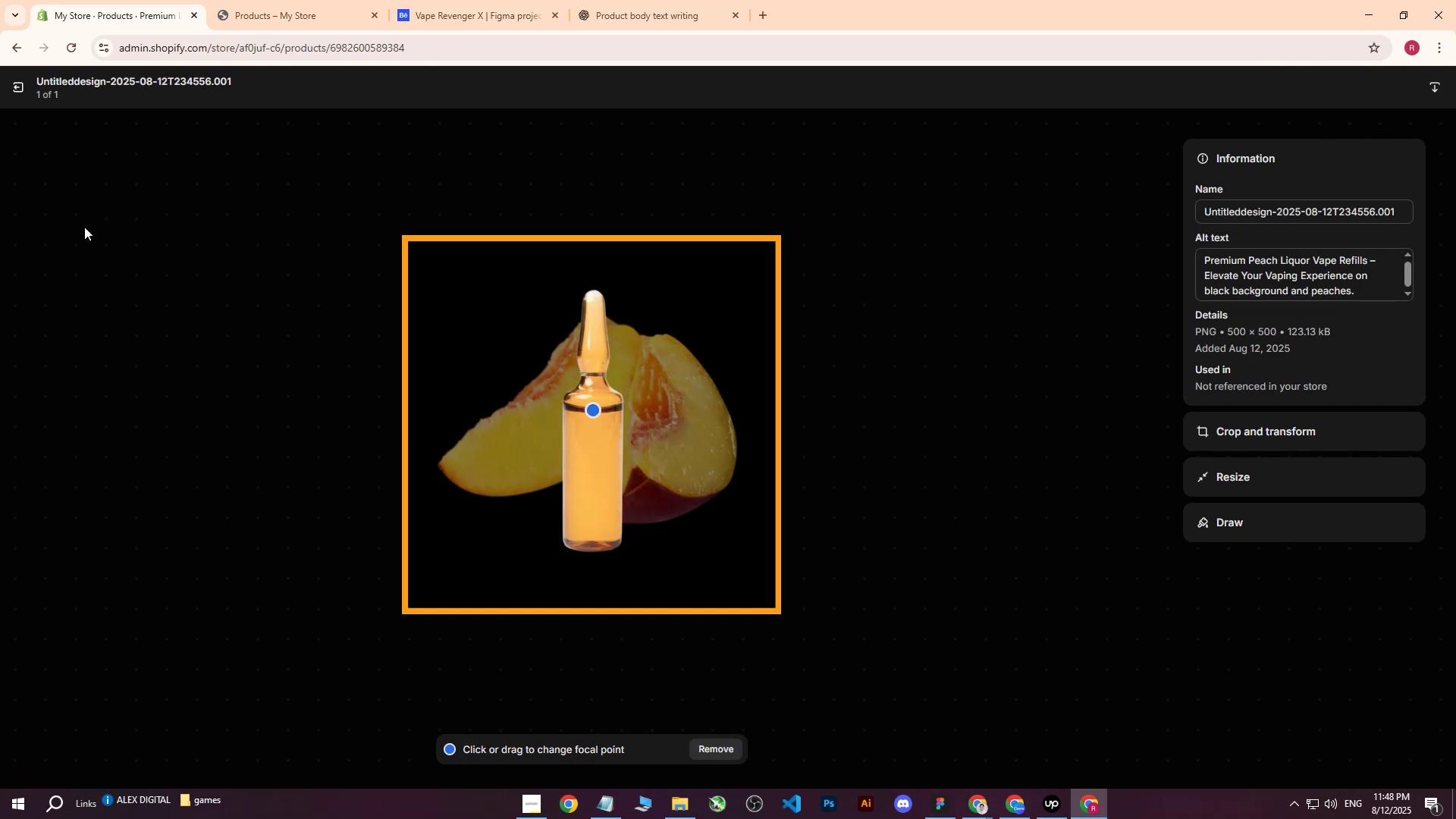 
left_click([17, 93])
 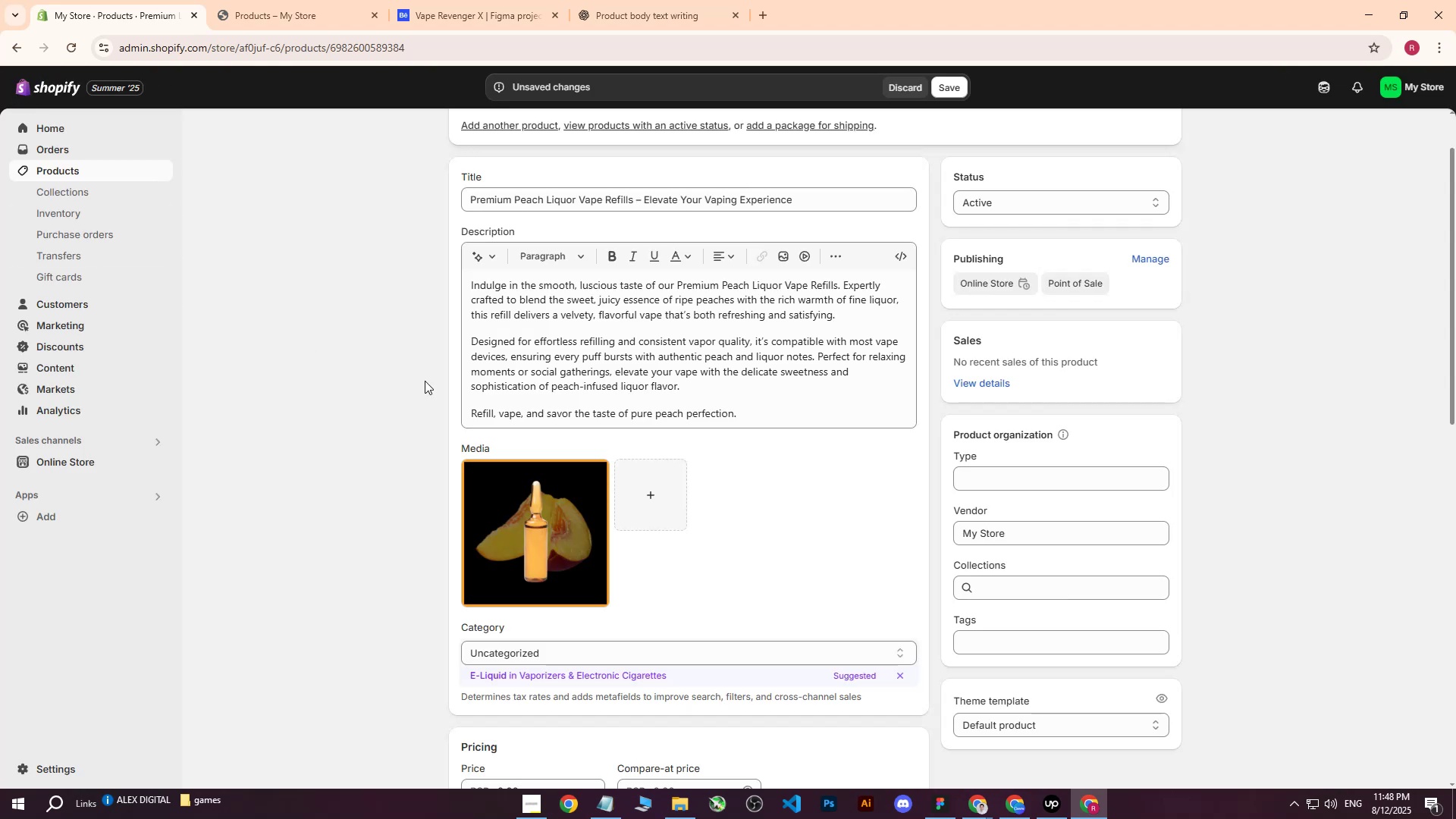 
scroll: coordinate [560, 445], scroll_direction: down, amount: 5.0
 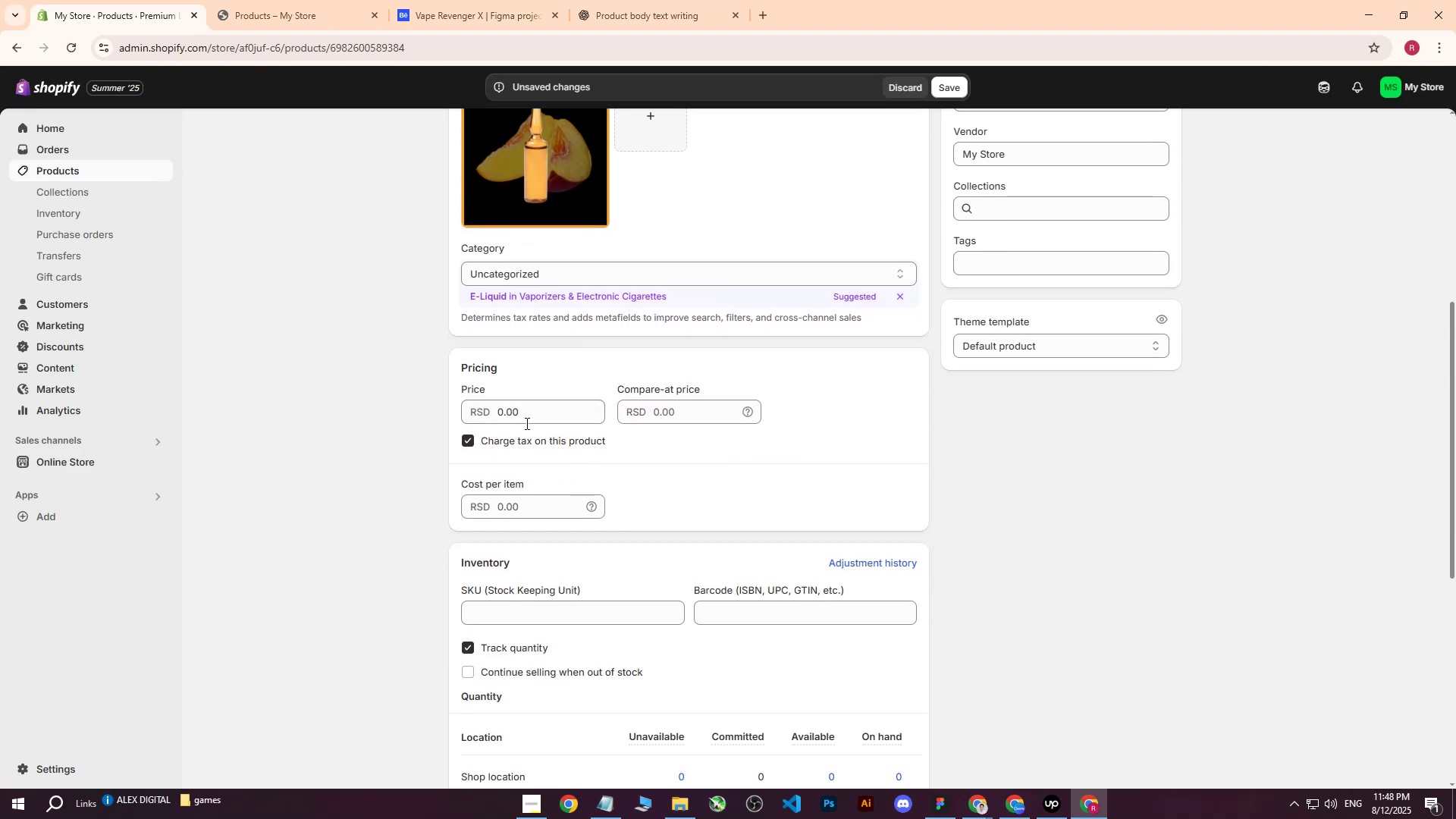 
left_click([528, 413])
 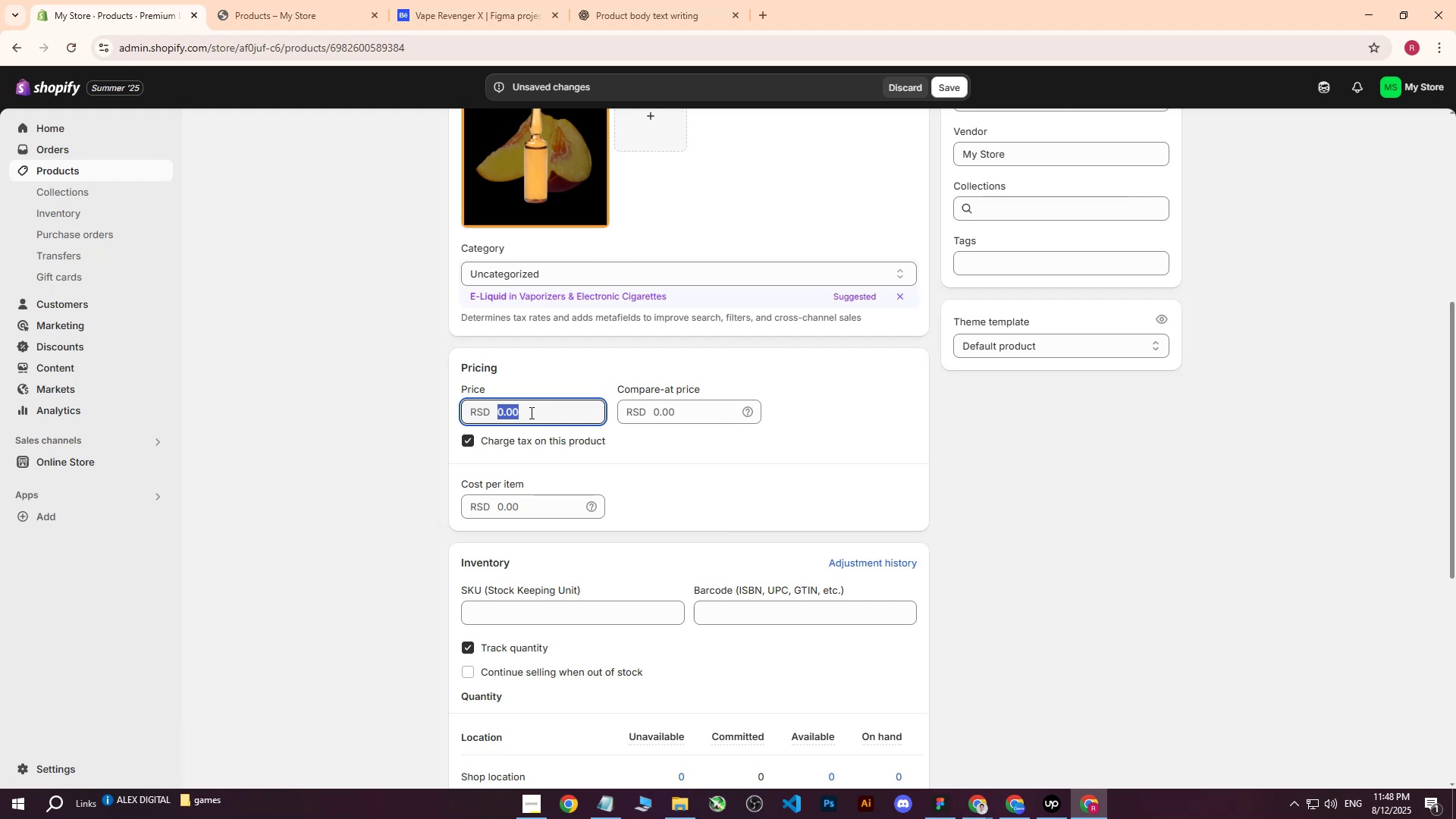 
type(3500)
key(Tab)
 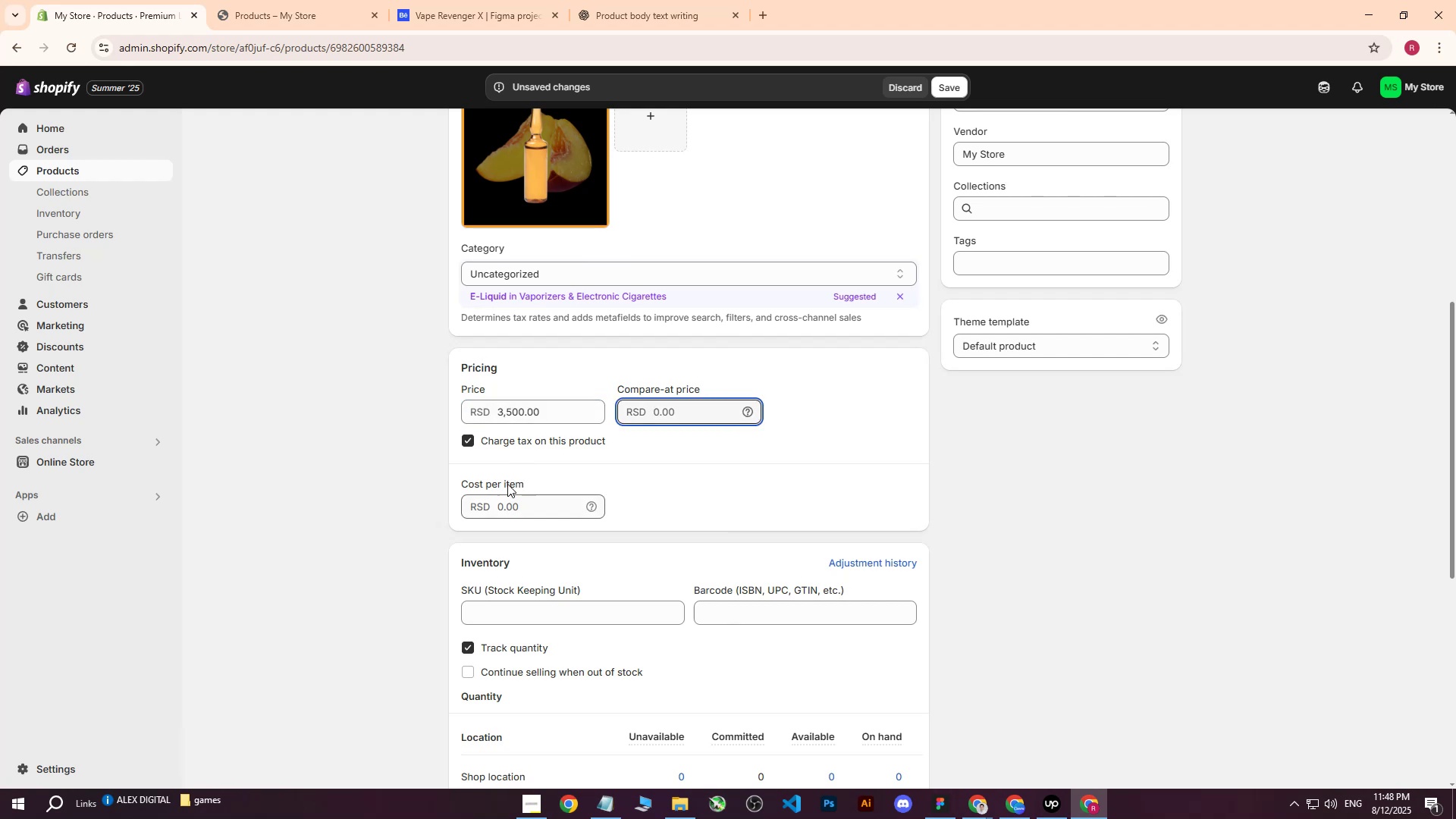 
left_click([509, 503])
 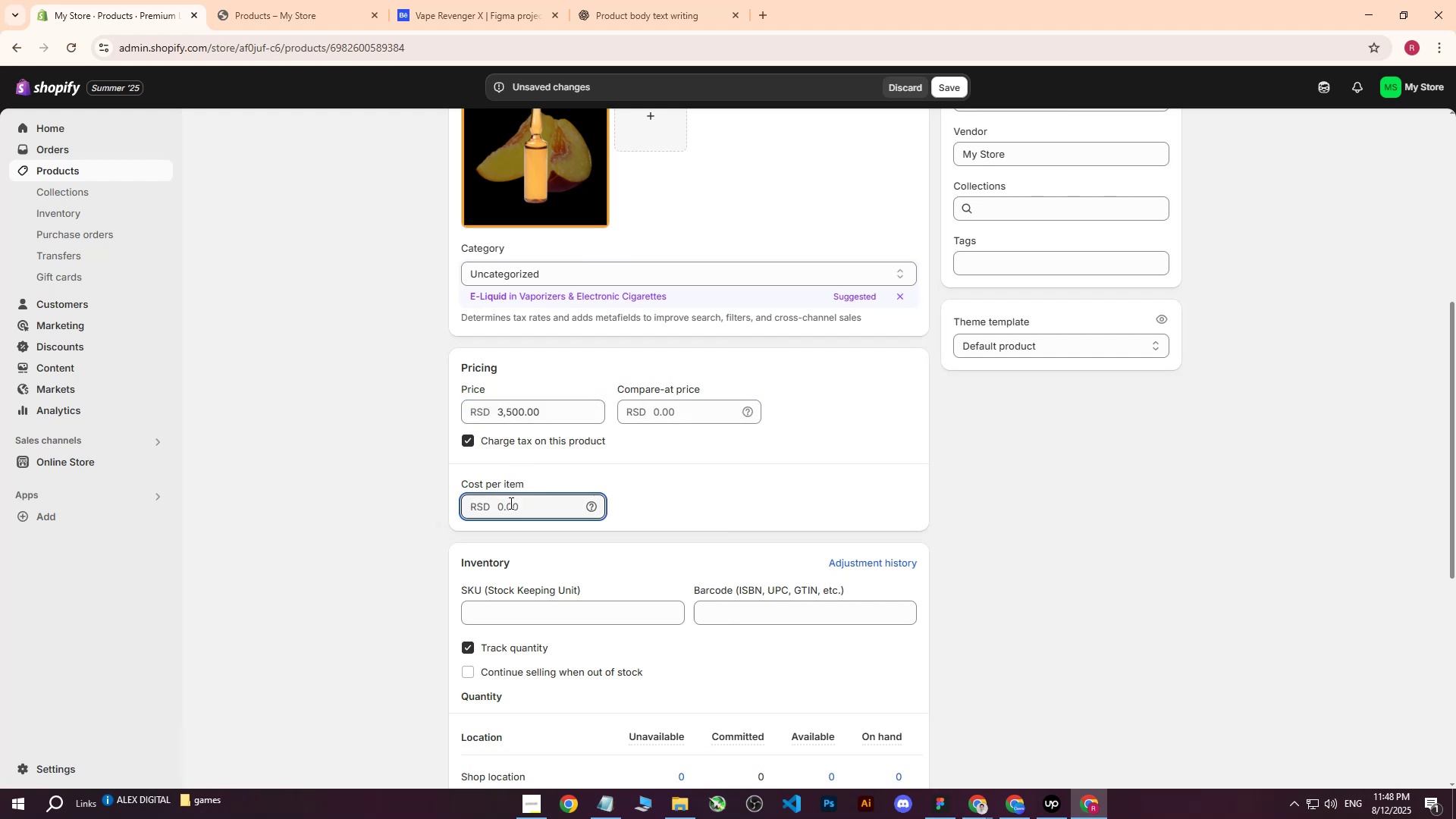 
type(2000)
 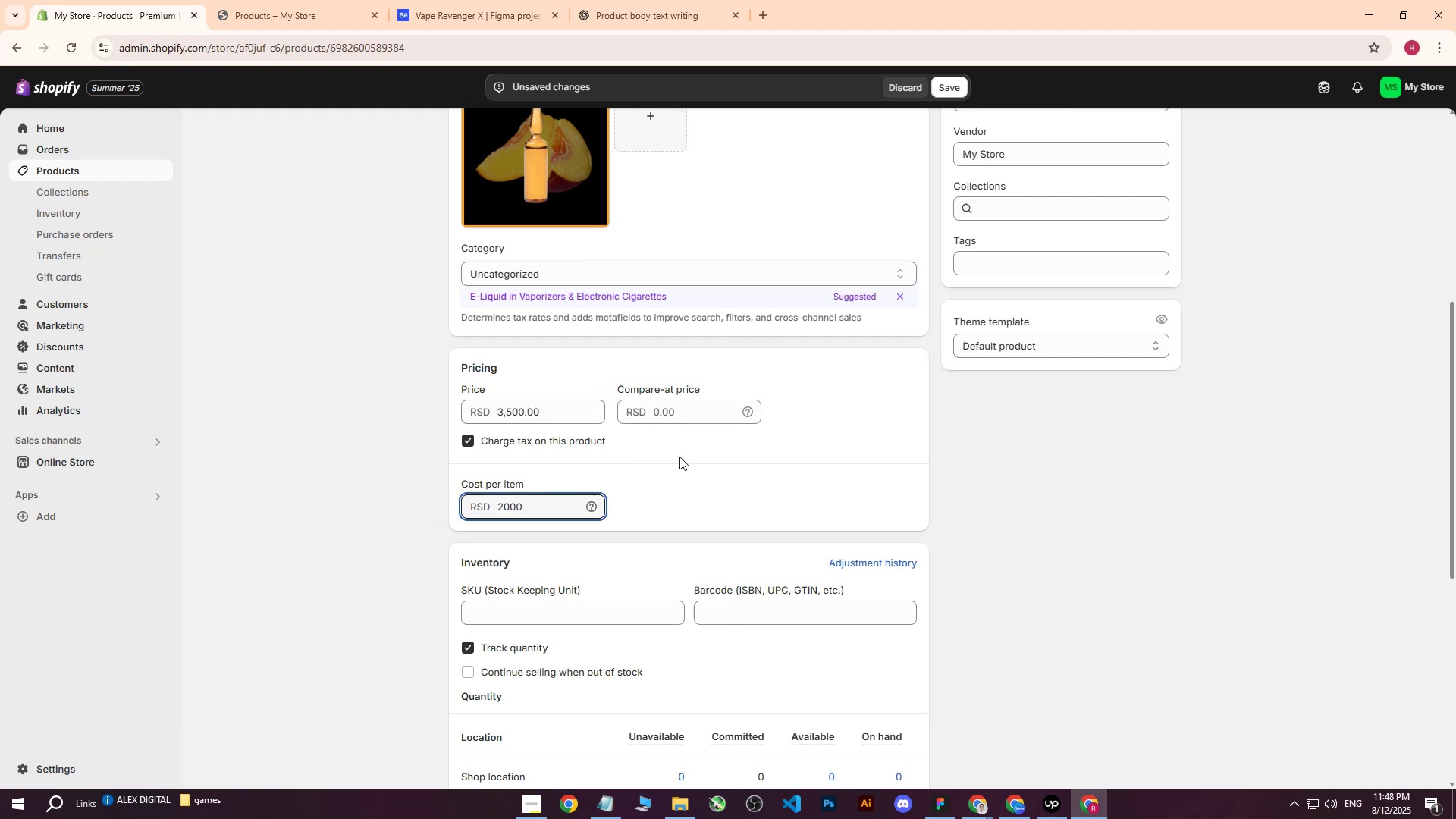 
left_click([680, 454])
 